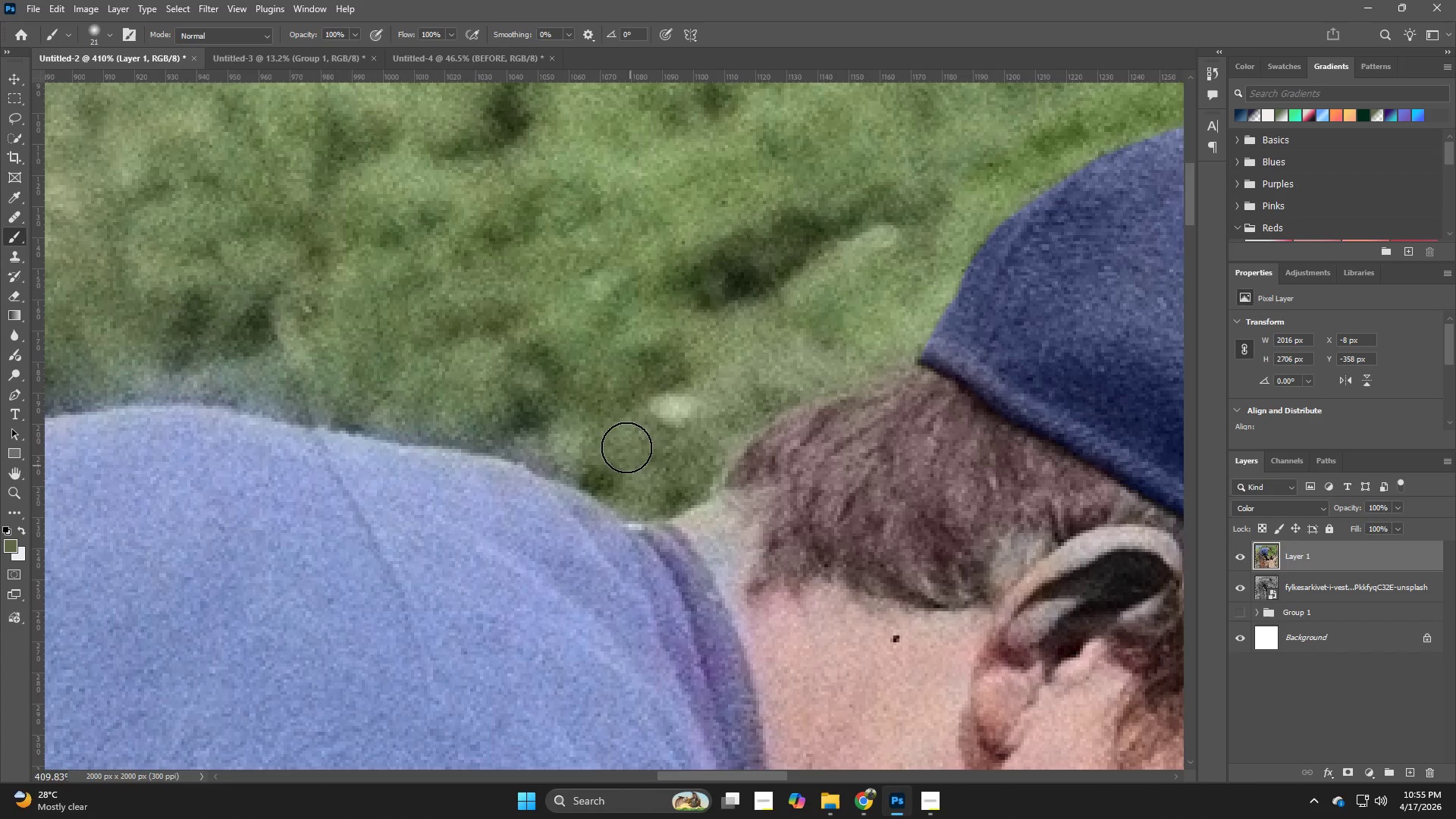 
hold_key(key=AltLeft, duration=0.34)
left_click_drag(start_coordinate=[622, 428], to_coordinate=[617, 428])
 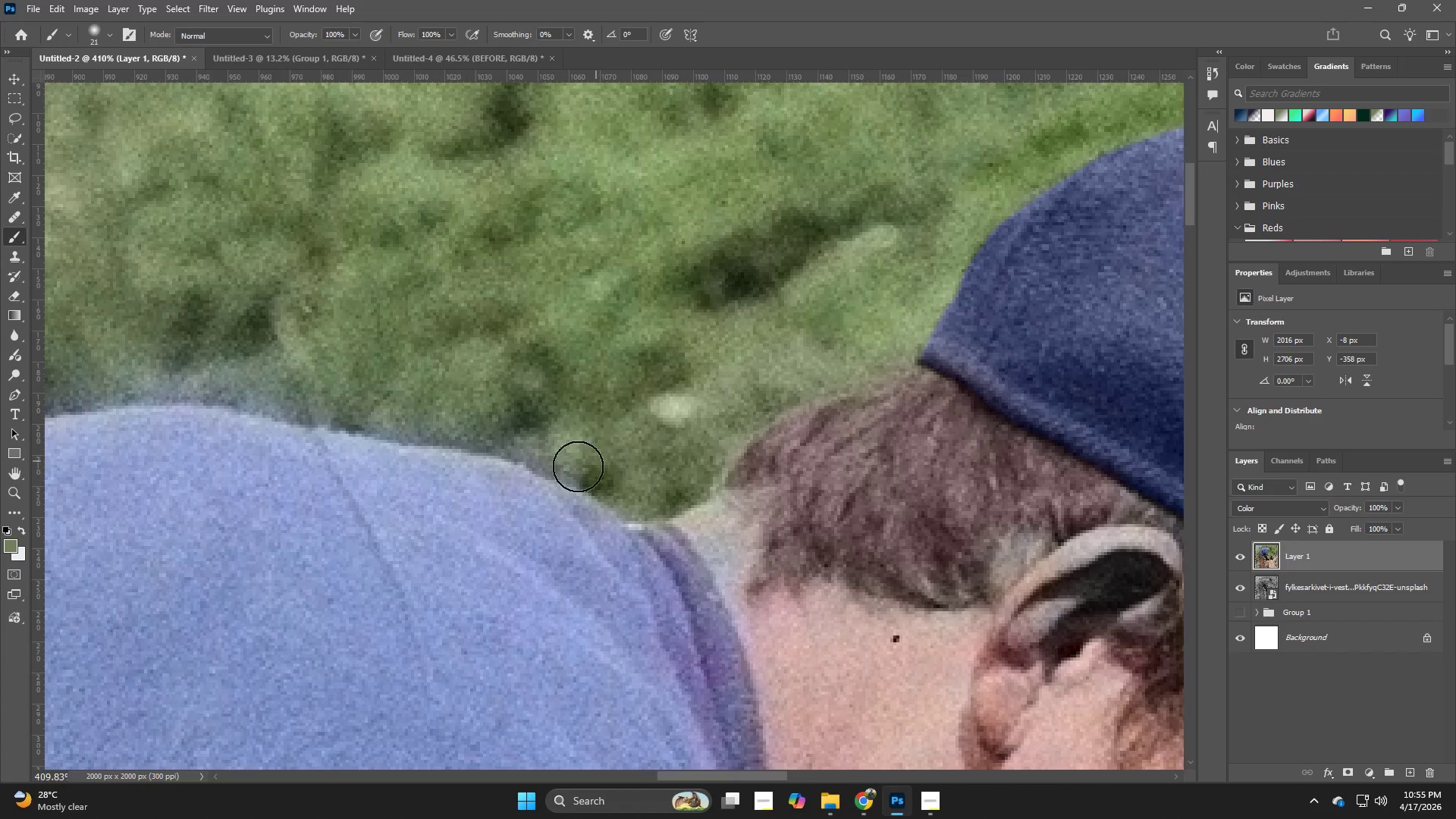 
hold_key(key=Space, duration=0.44)
 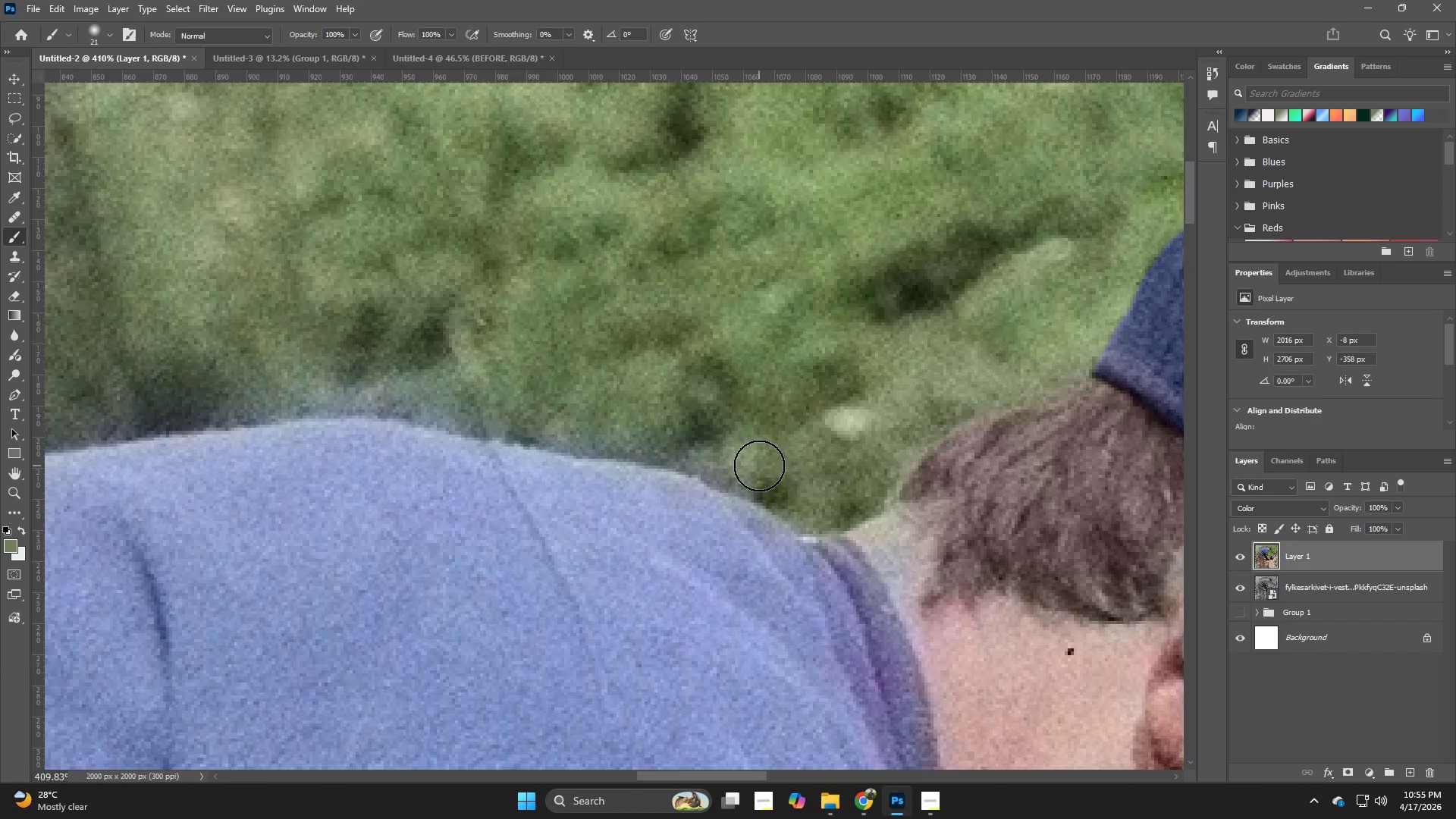 
left_click_drag(start_coordinate=[489, 470], to_coordinate=[664, 483])
 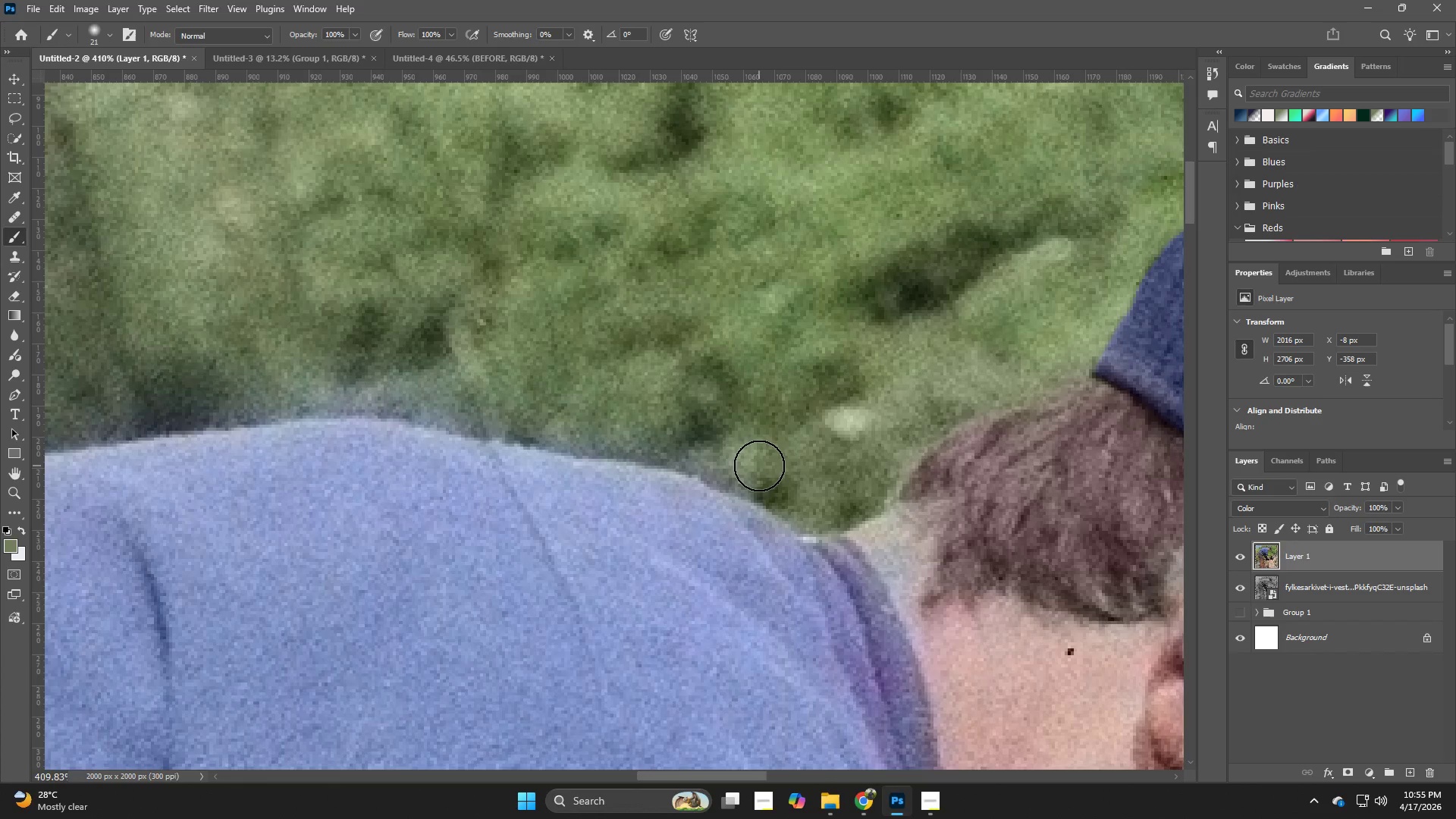 
key(B)
 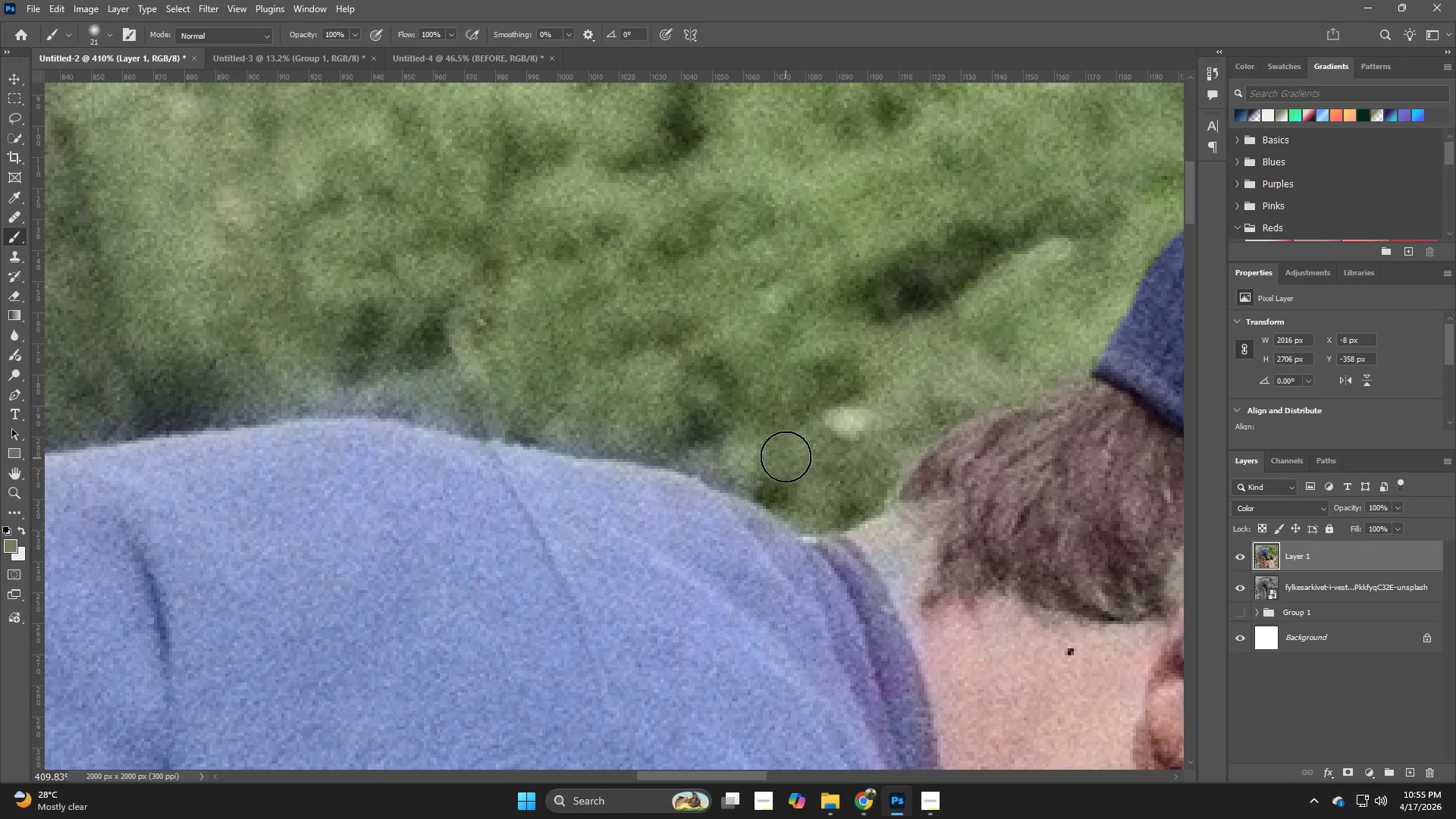 
hold_key(key=AltLeft, duration=0.61)
 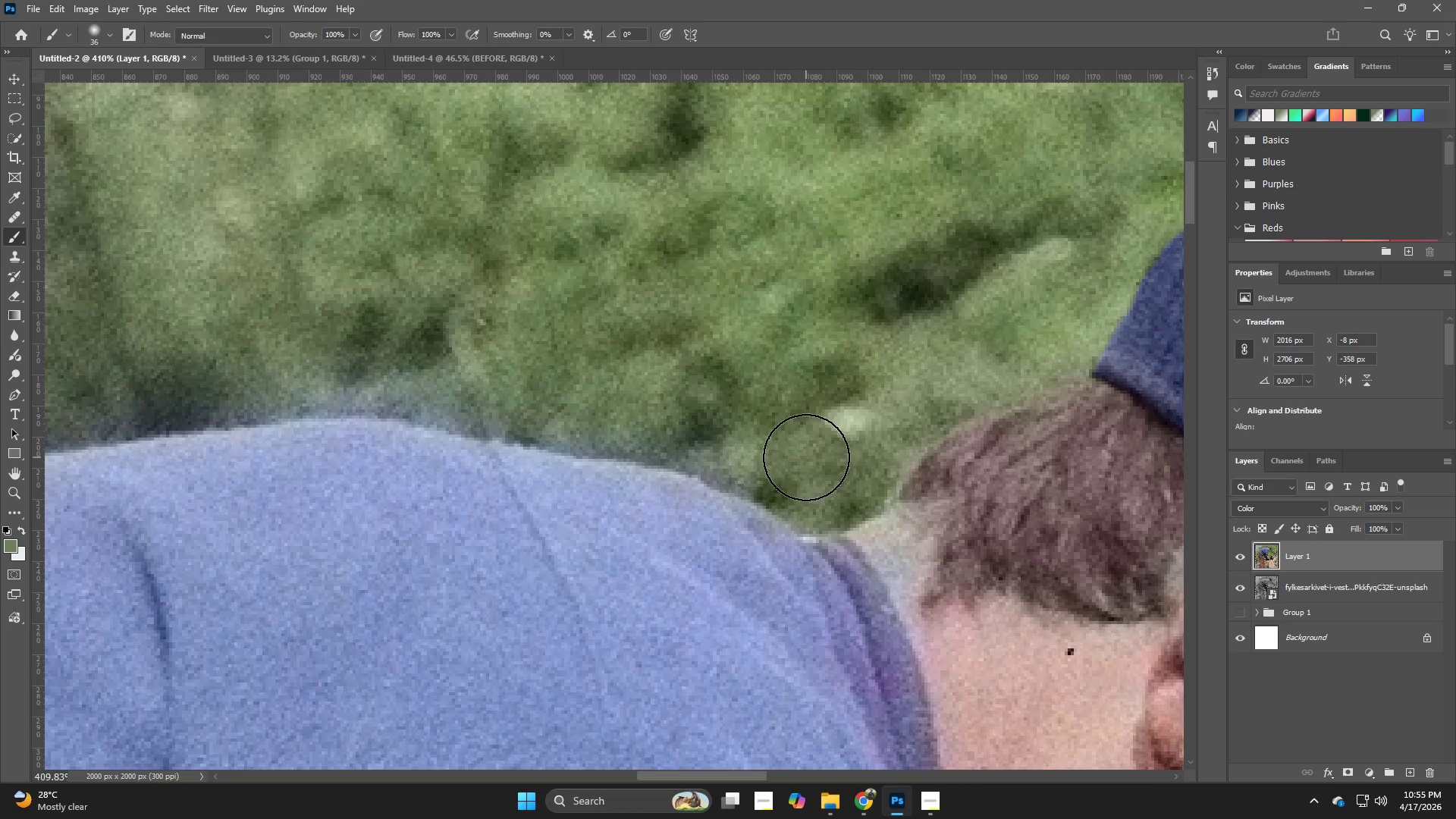 
hold_key(key=AltLeft, duration=0.41)
left_click_drag(start_coordinate=[801, 459], to_coordinate=[797, 460])
 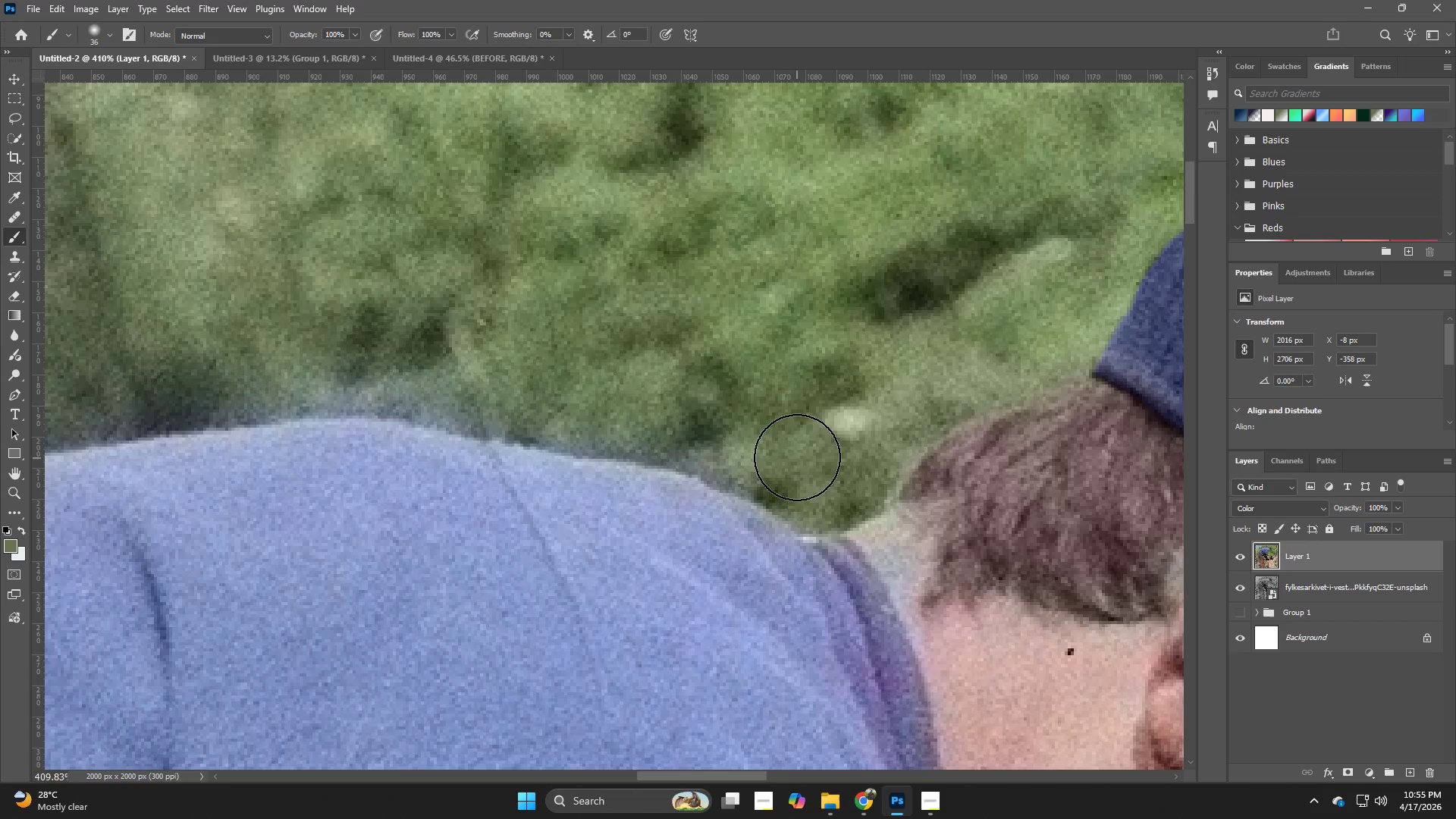 
hold_key(key=AltLeft, duration=0.47)
 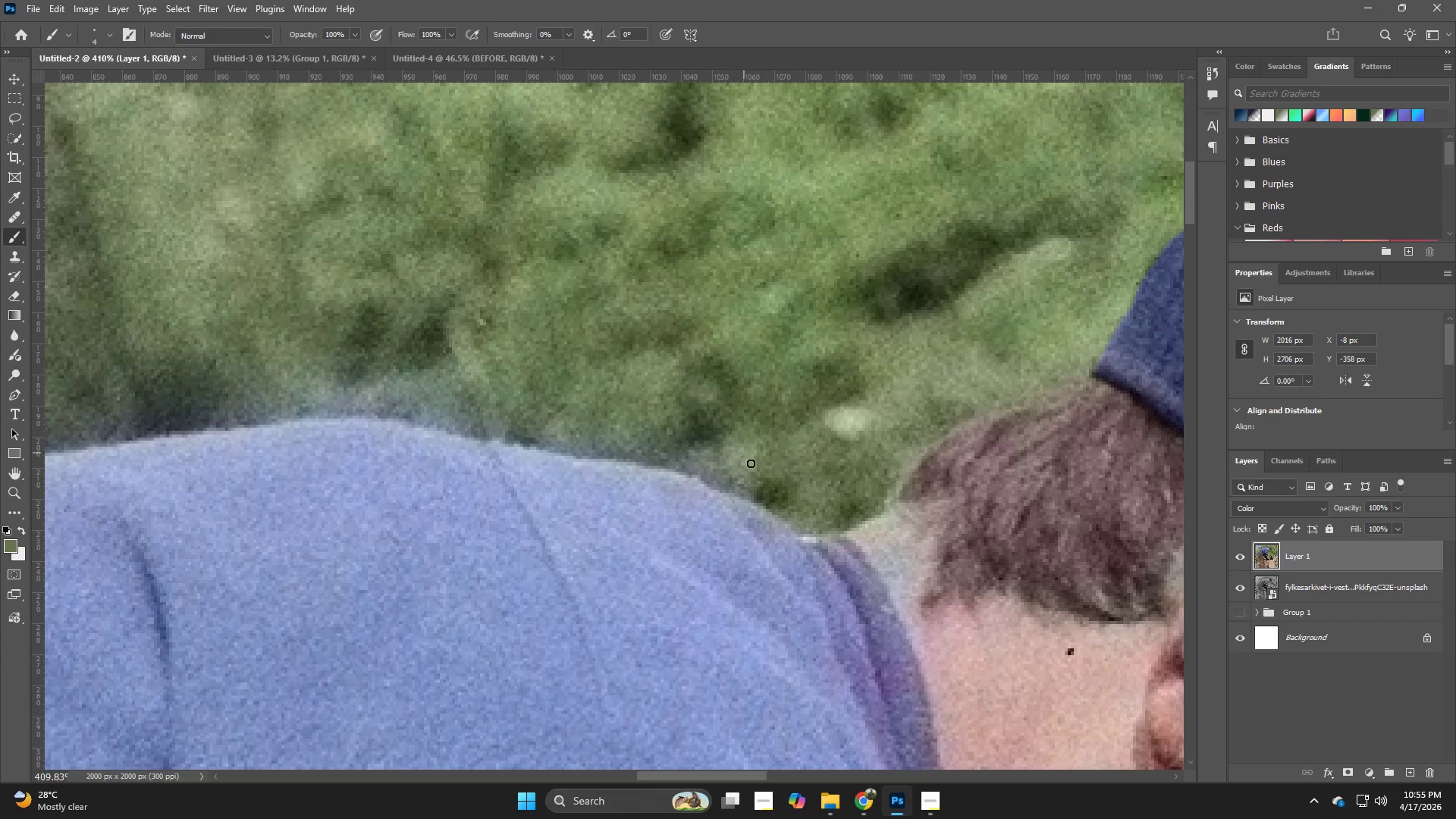 
hold_key(key=Z, duration=0.42)
 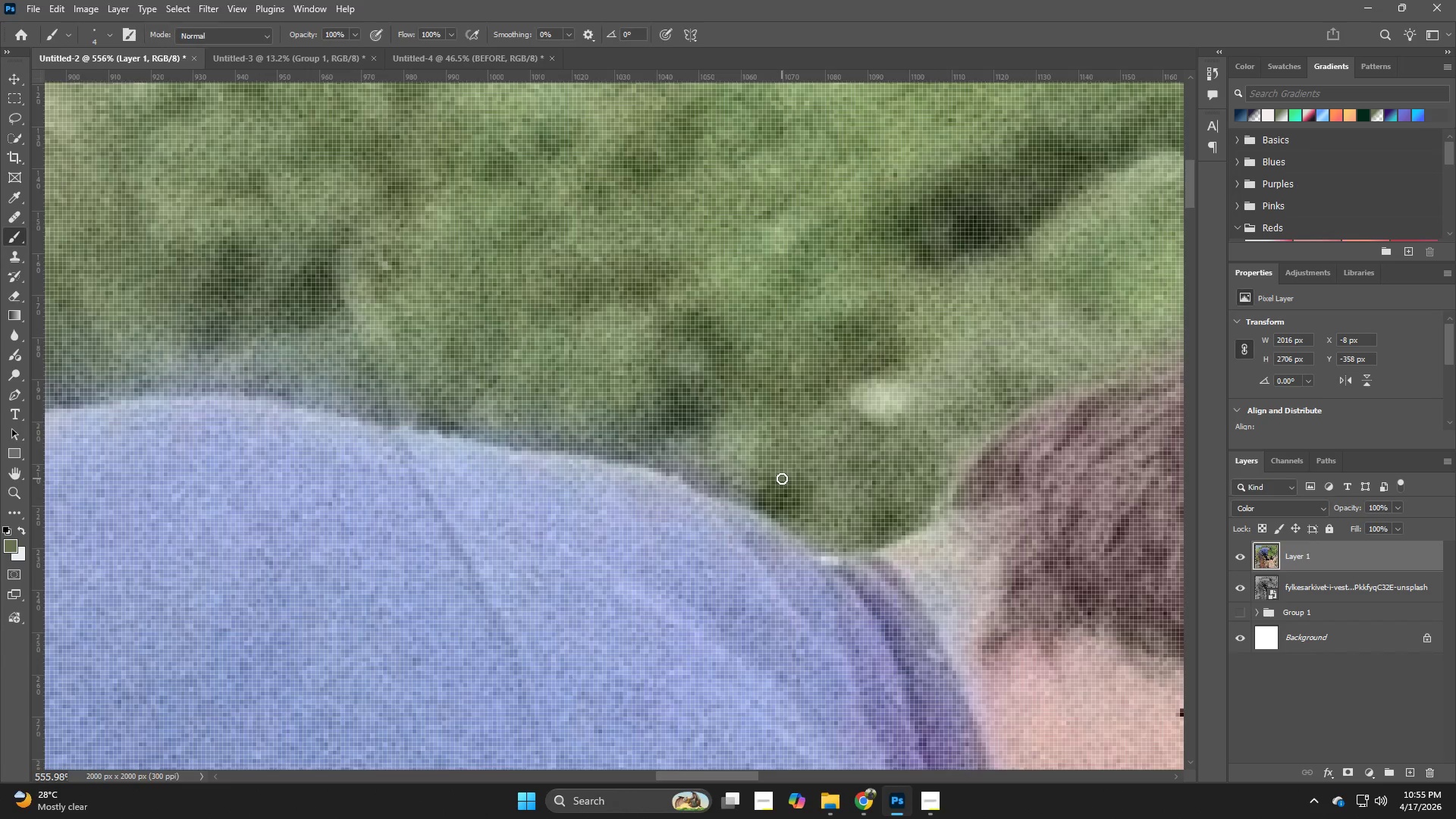 
left_click_drag(start_coordinate=[752, 479], to_coordinate=[780, 479])
 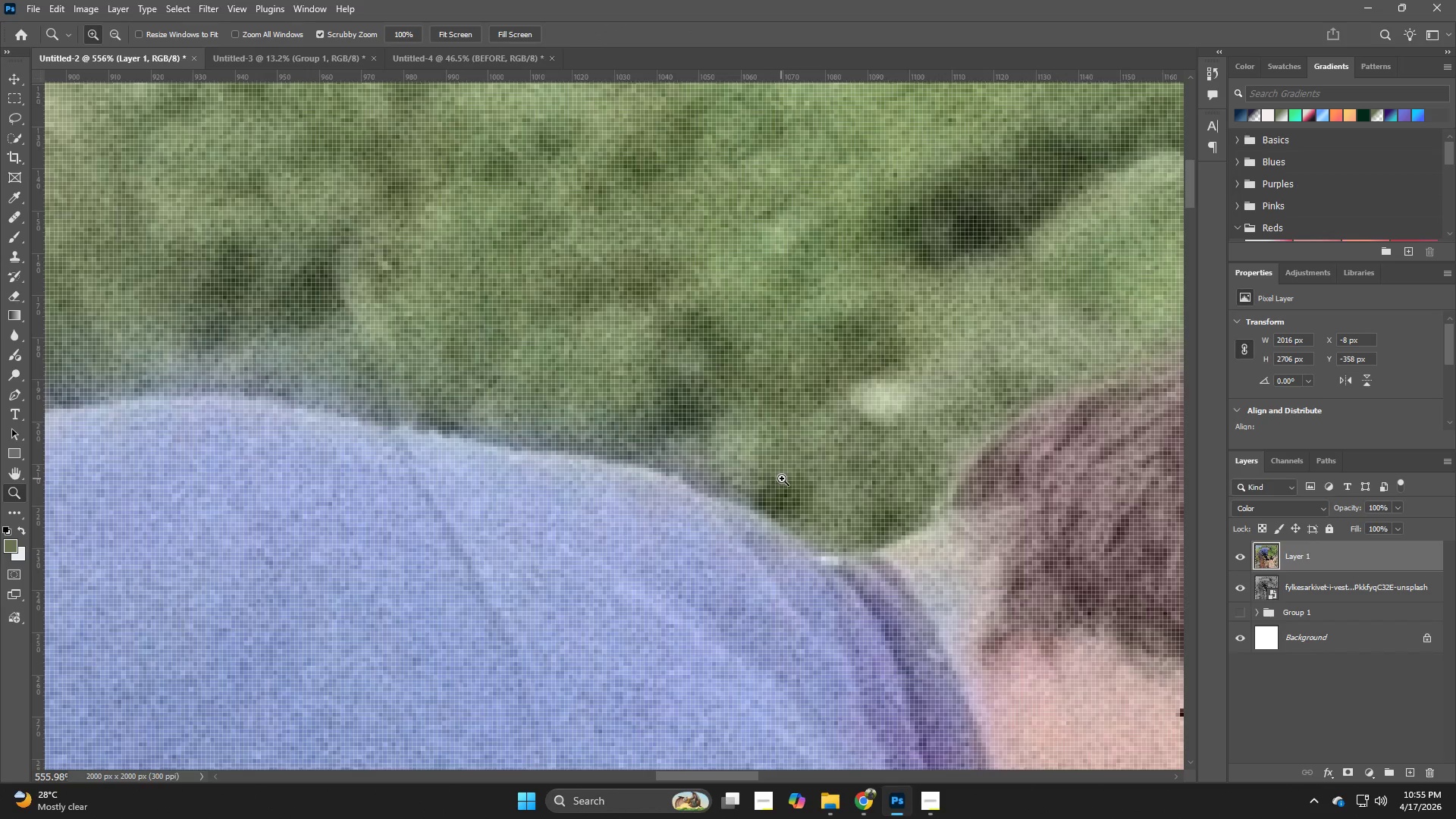 
type(bb)
 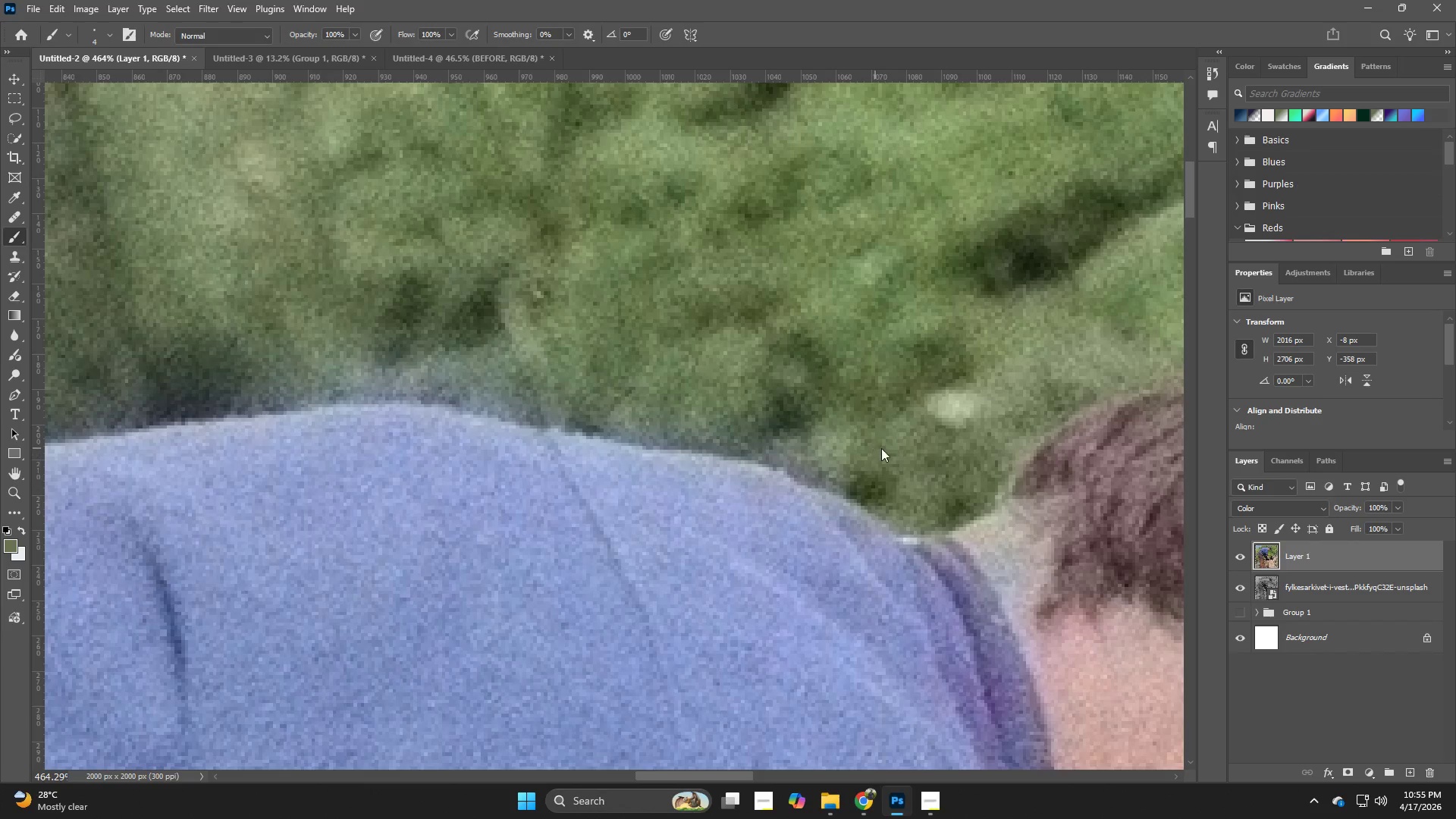 
hold_key(key=Space, duration=0.47)
 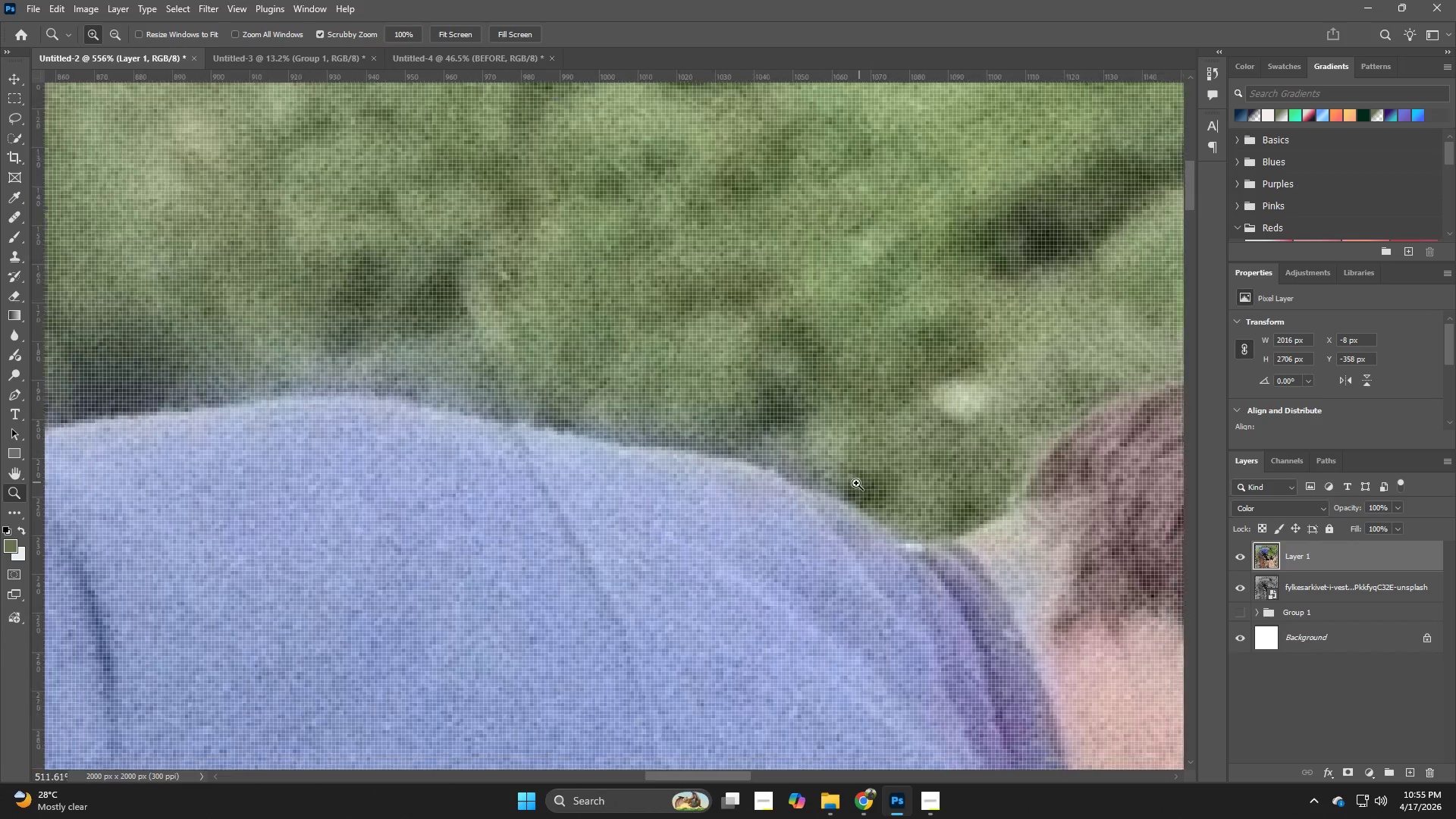 
left_click_drag(start_coordinate=[783, 483], to_coordinate=[870, 475])
 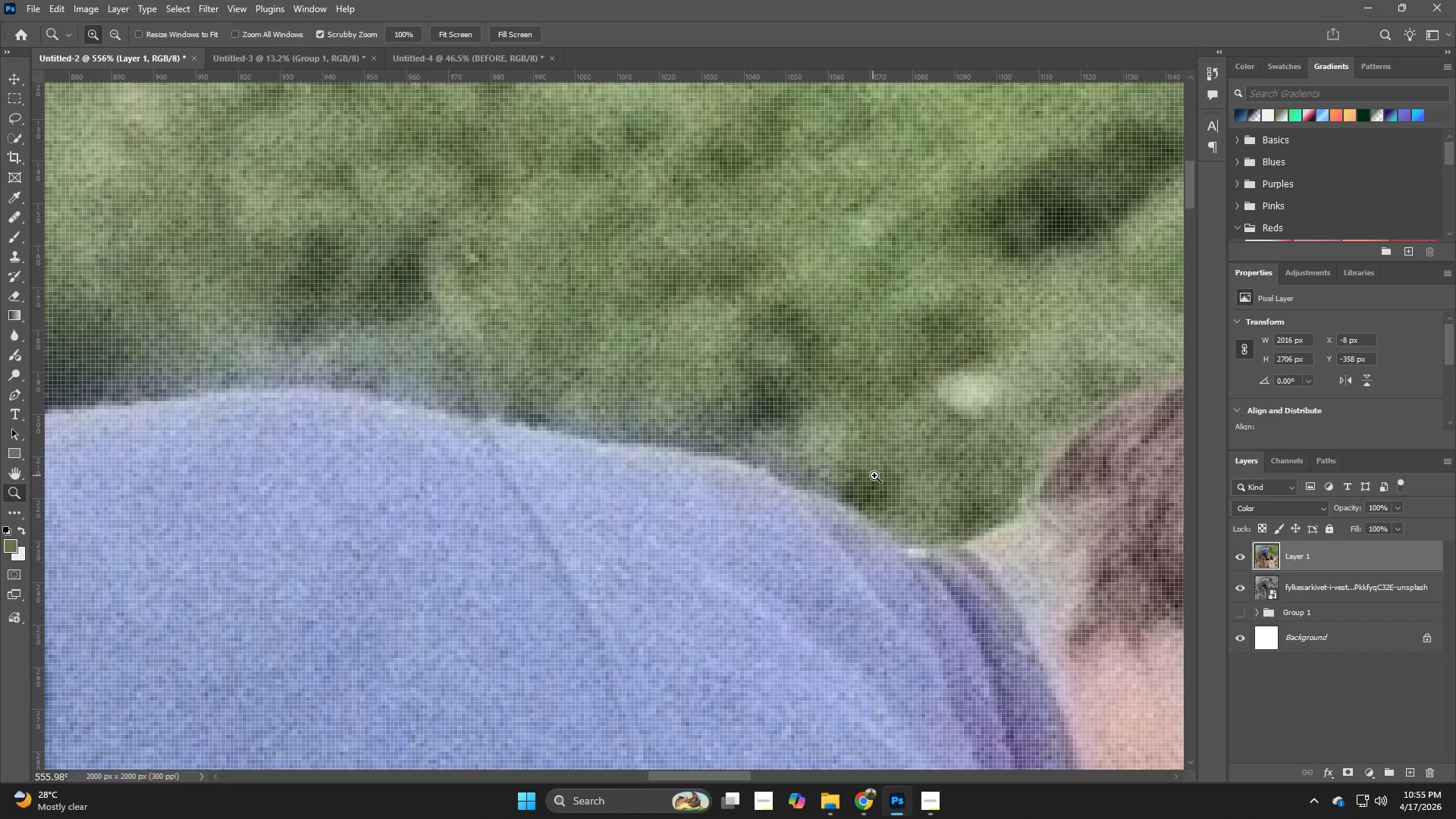 
hold_key(key=Z, duration=0.64)
 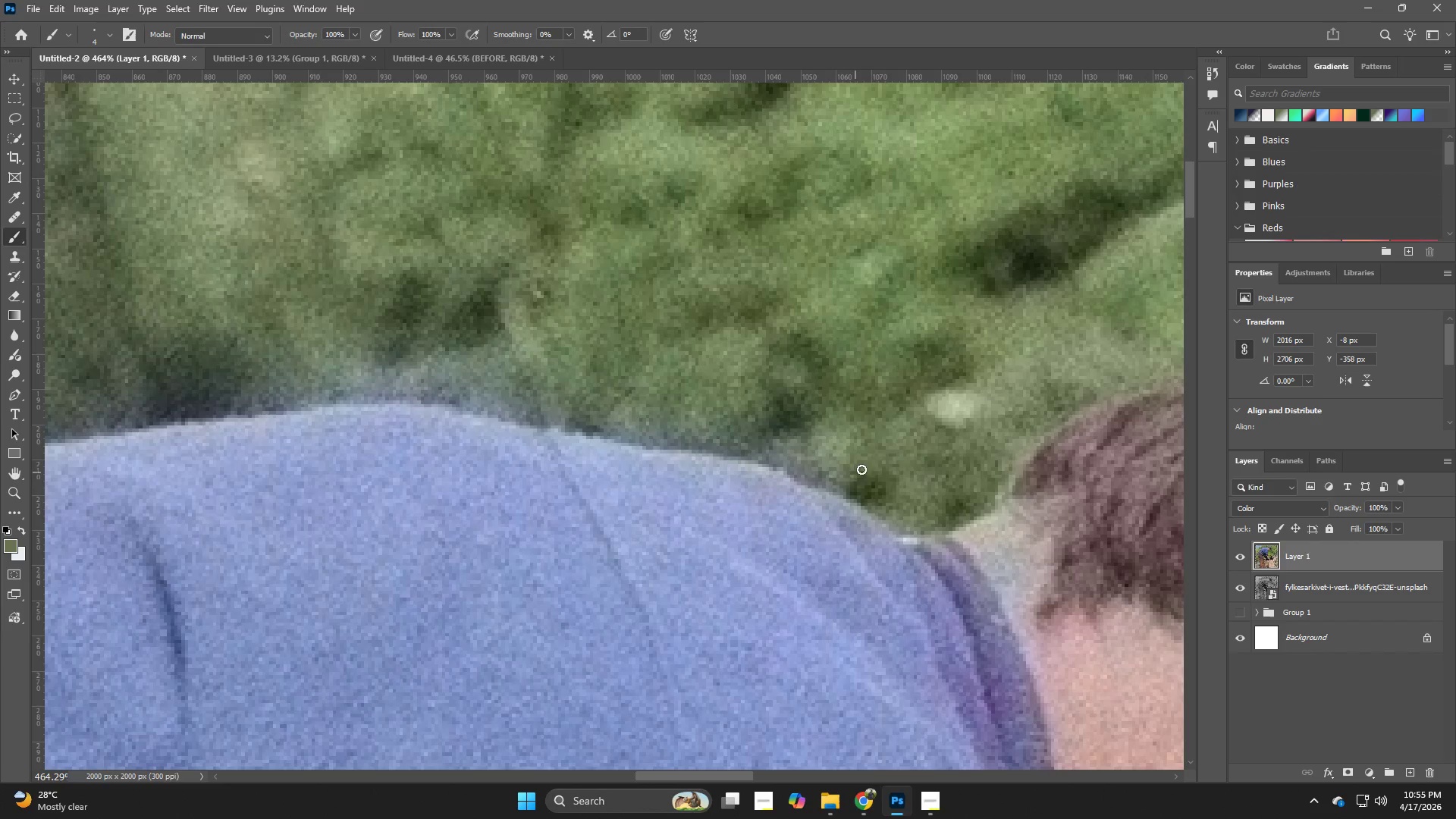 
left_click_drag(start_coordinate=[875, 478], to_coordinate=[855, 483])
 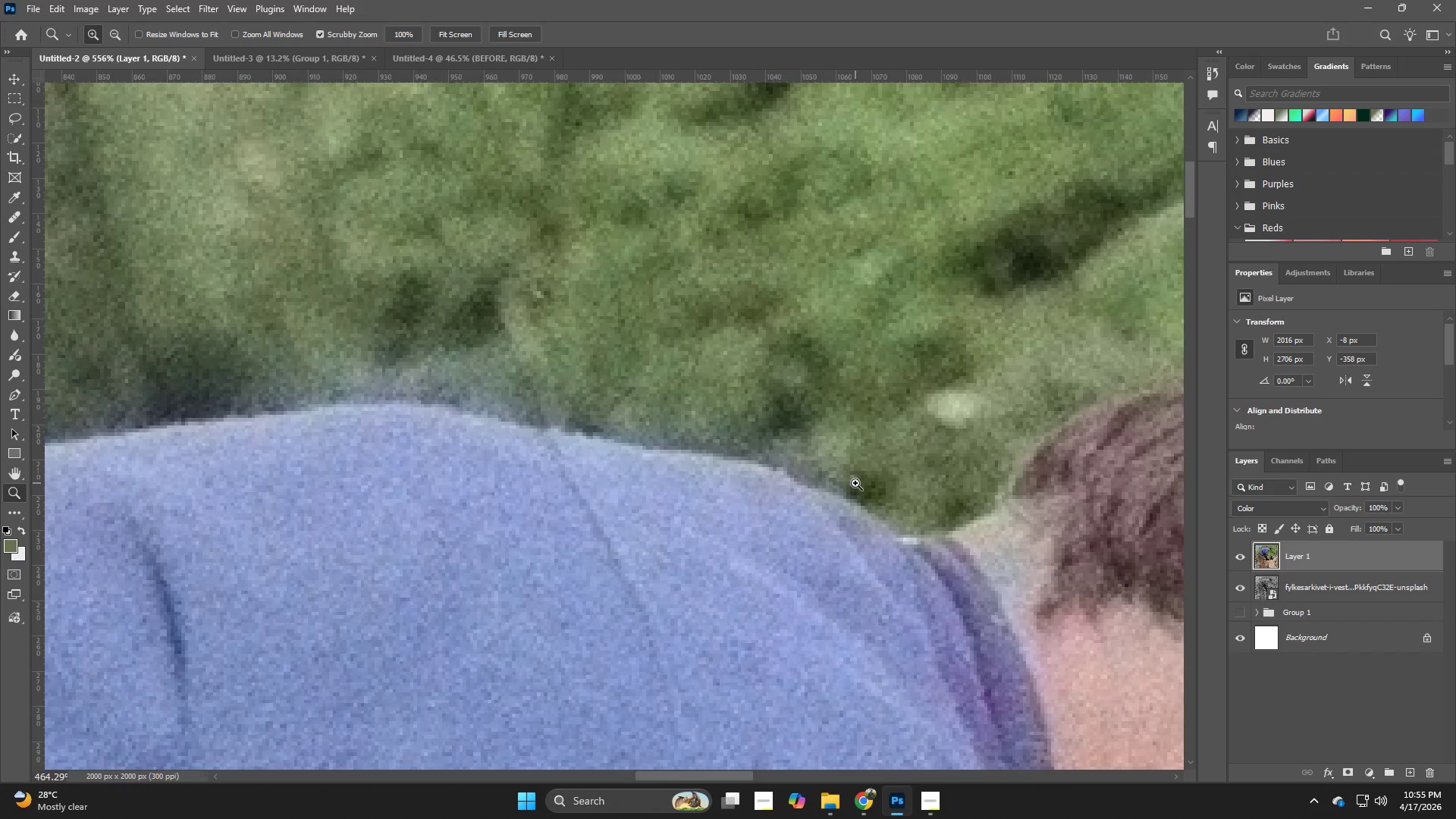 
hold_key(key=Z, duration=13.47)
 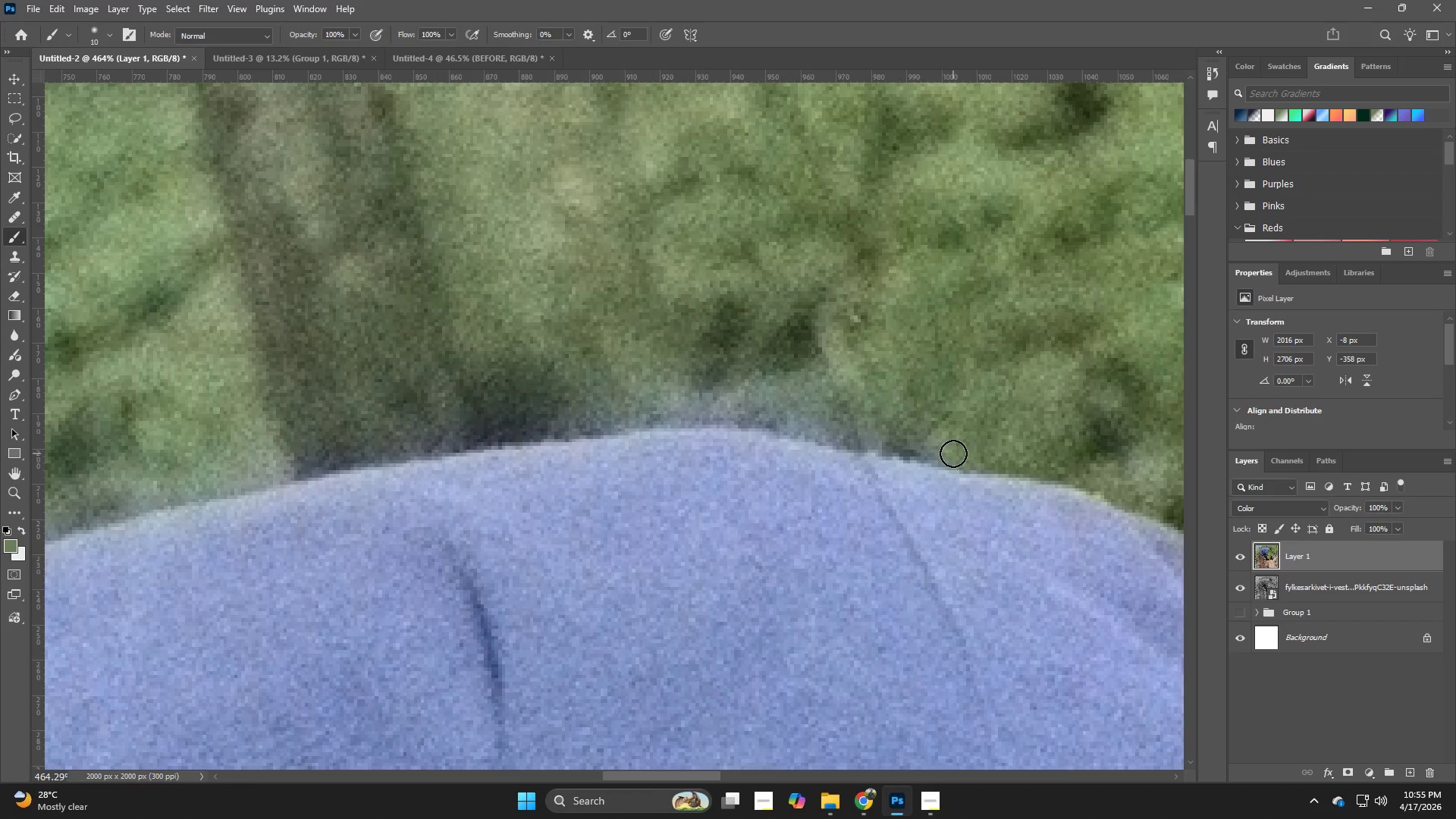 
hold_key(key=AltLeft, duration=0.44)
 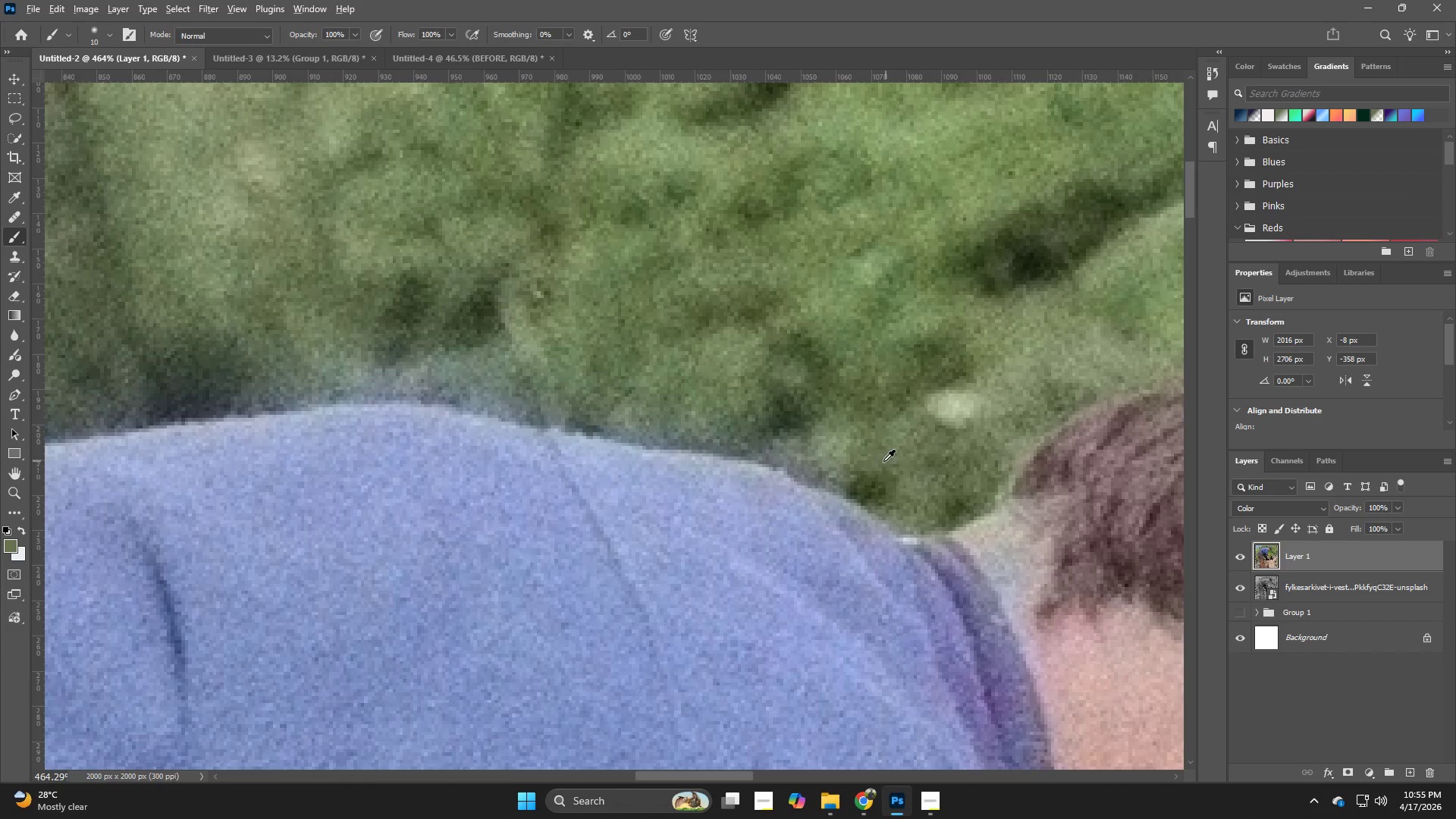 
hold_key(key=AltLeft, duration=0.38)
left_click([883, 460])
 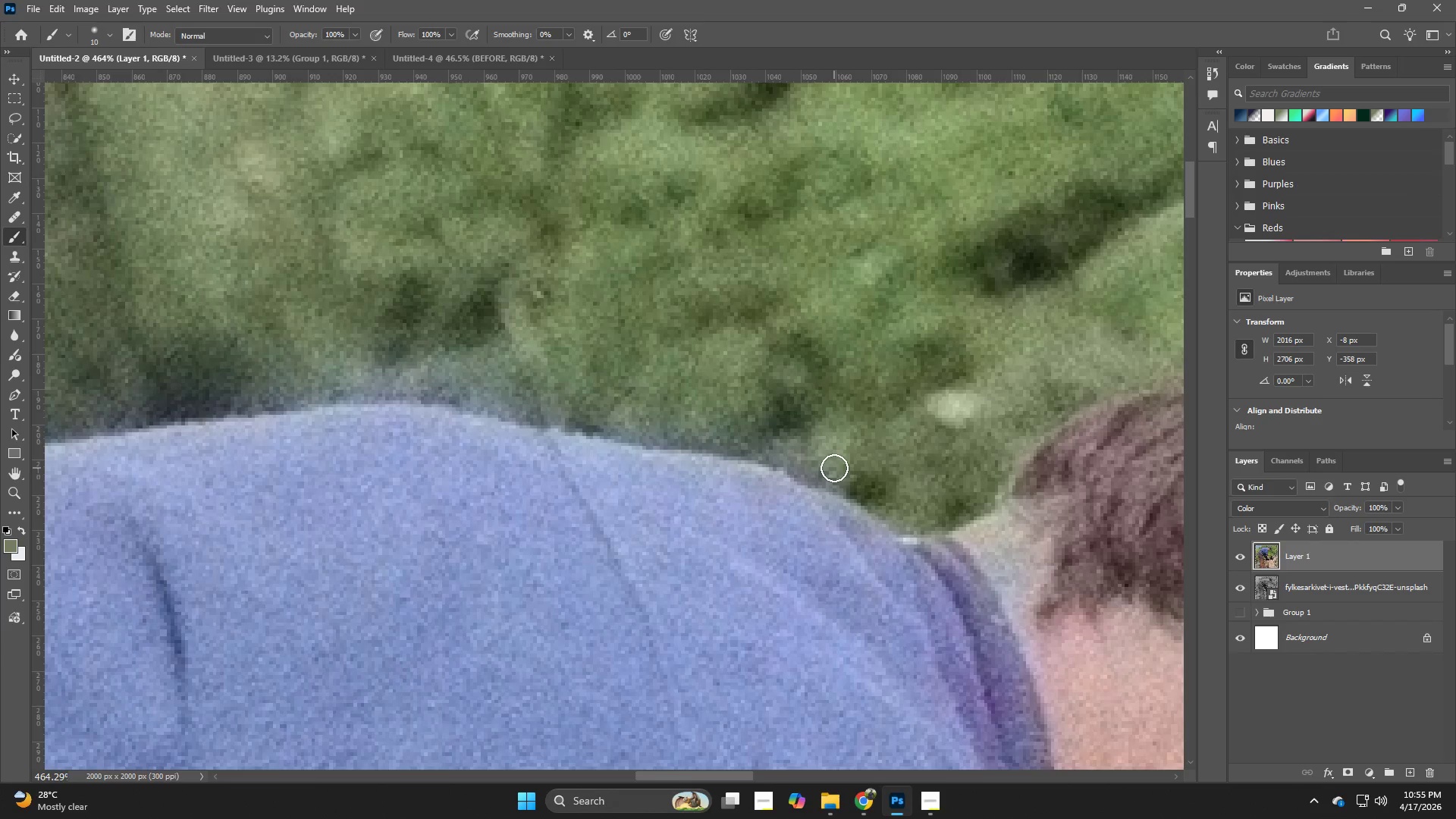 
left_click_drag(start_coordinate=[829, 468], to_coordinate=[799, 455])
 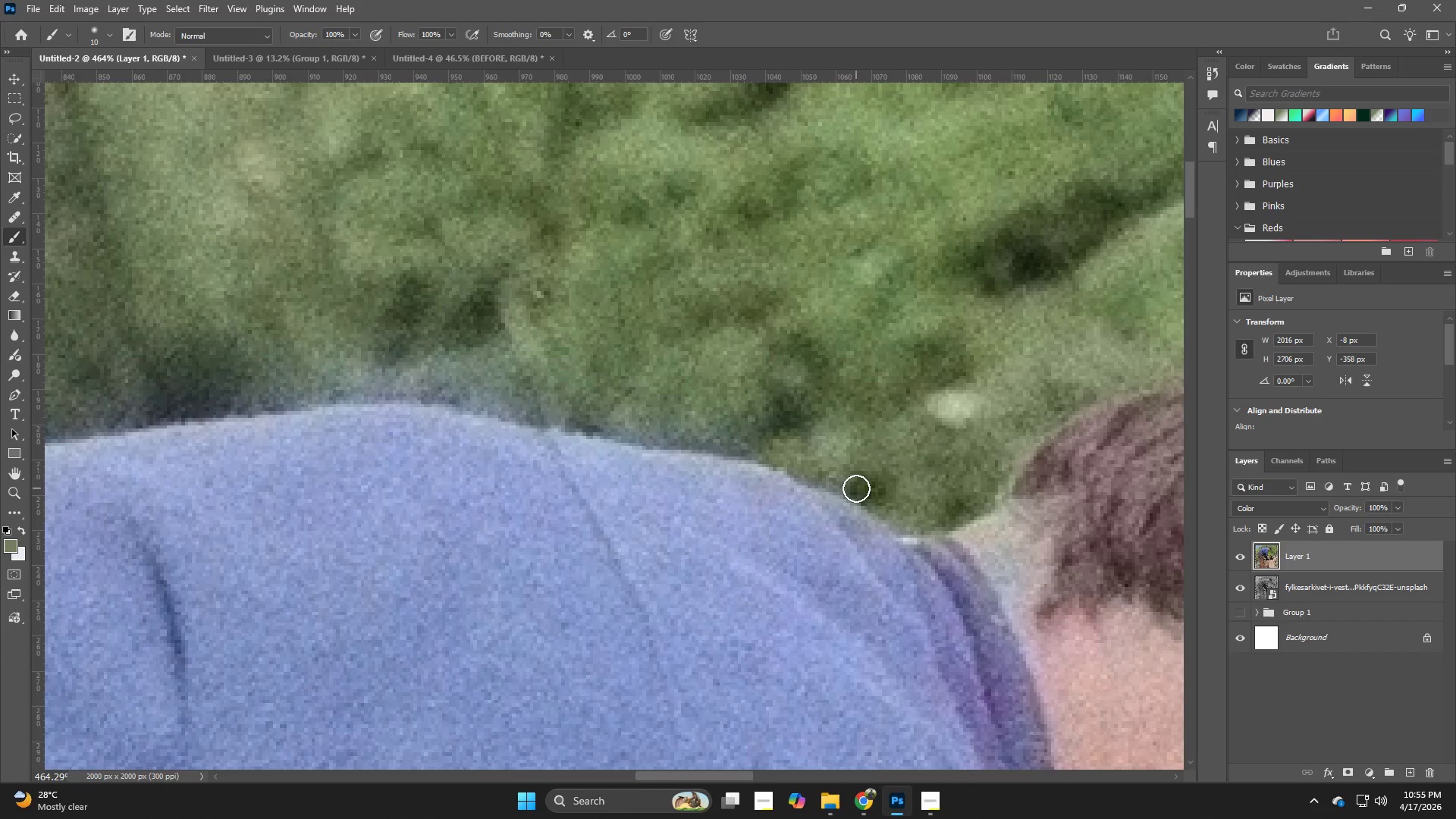 
left_click_drag(start_coordinate=[858, 488], to_coordinate=[719, 440])
 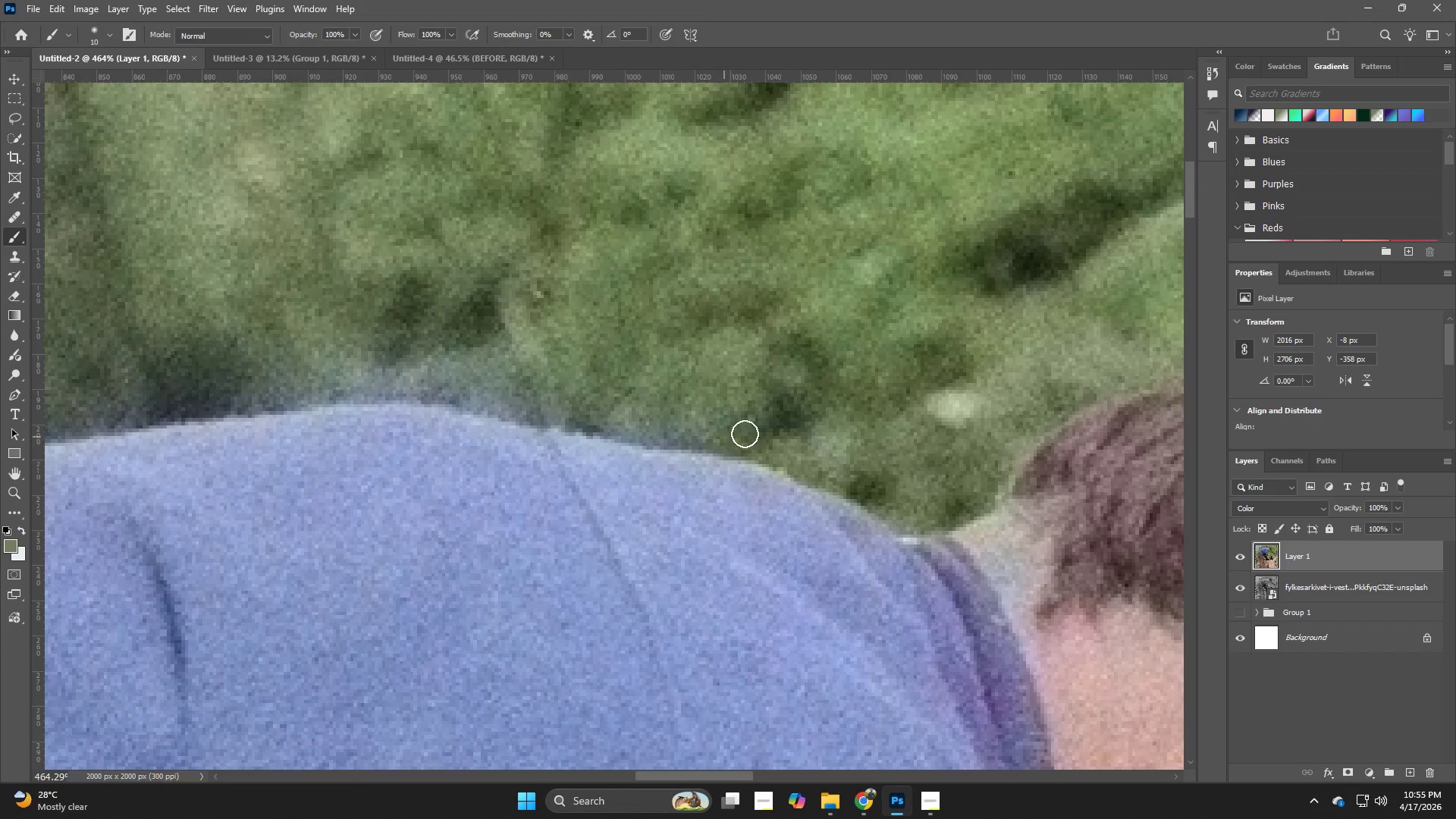 
hold_key(key=Space, duration=0.52)
 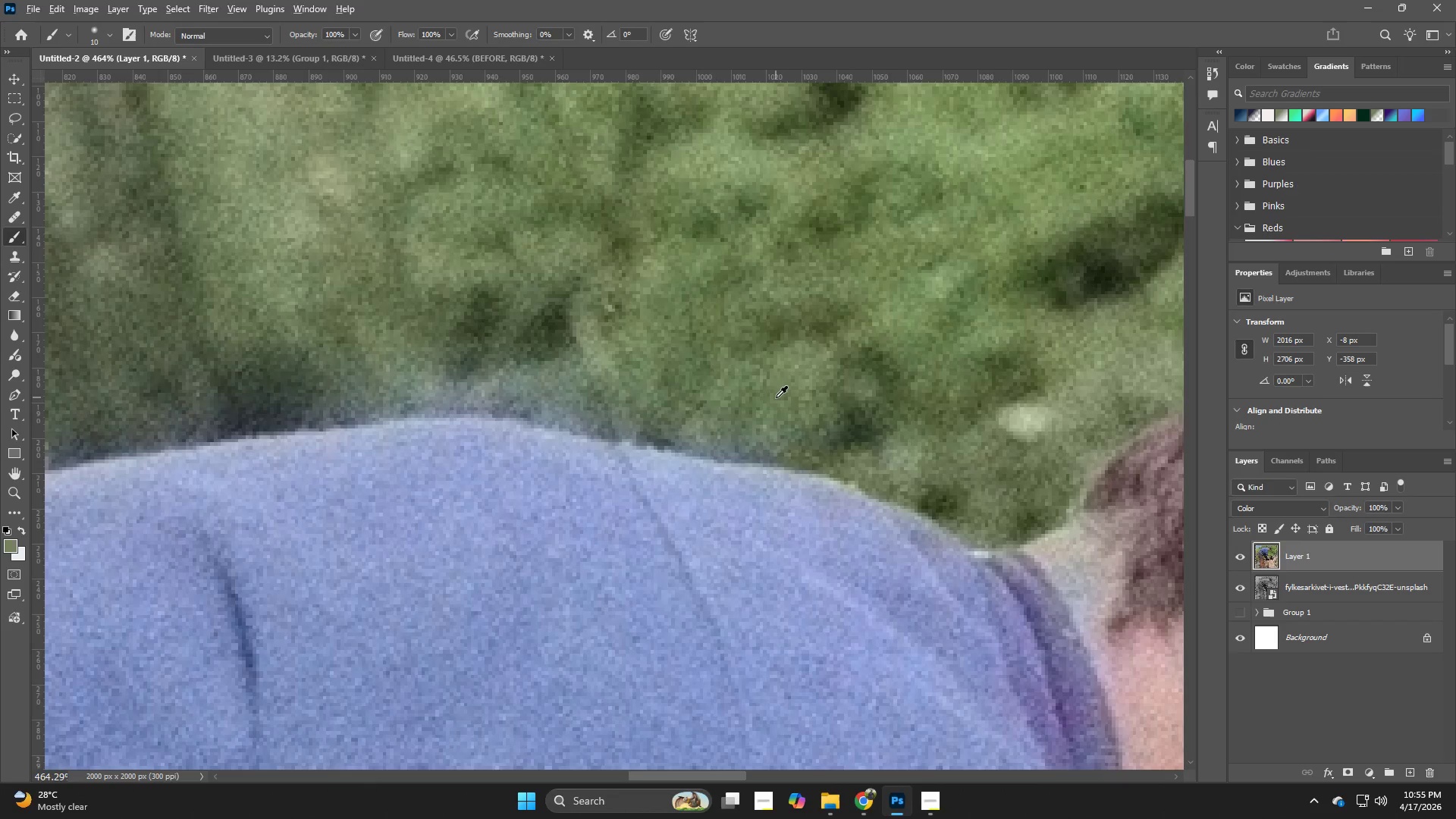 
left_click_drag(start_coordinate=[784, 438], to_coordinate=[855, 451])
 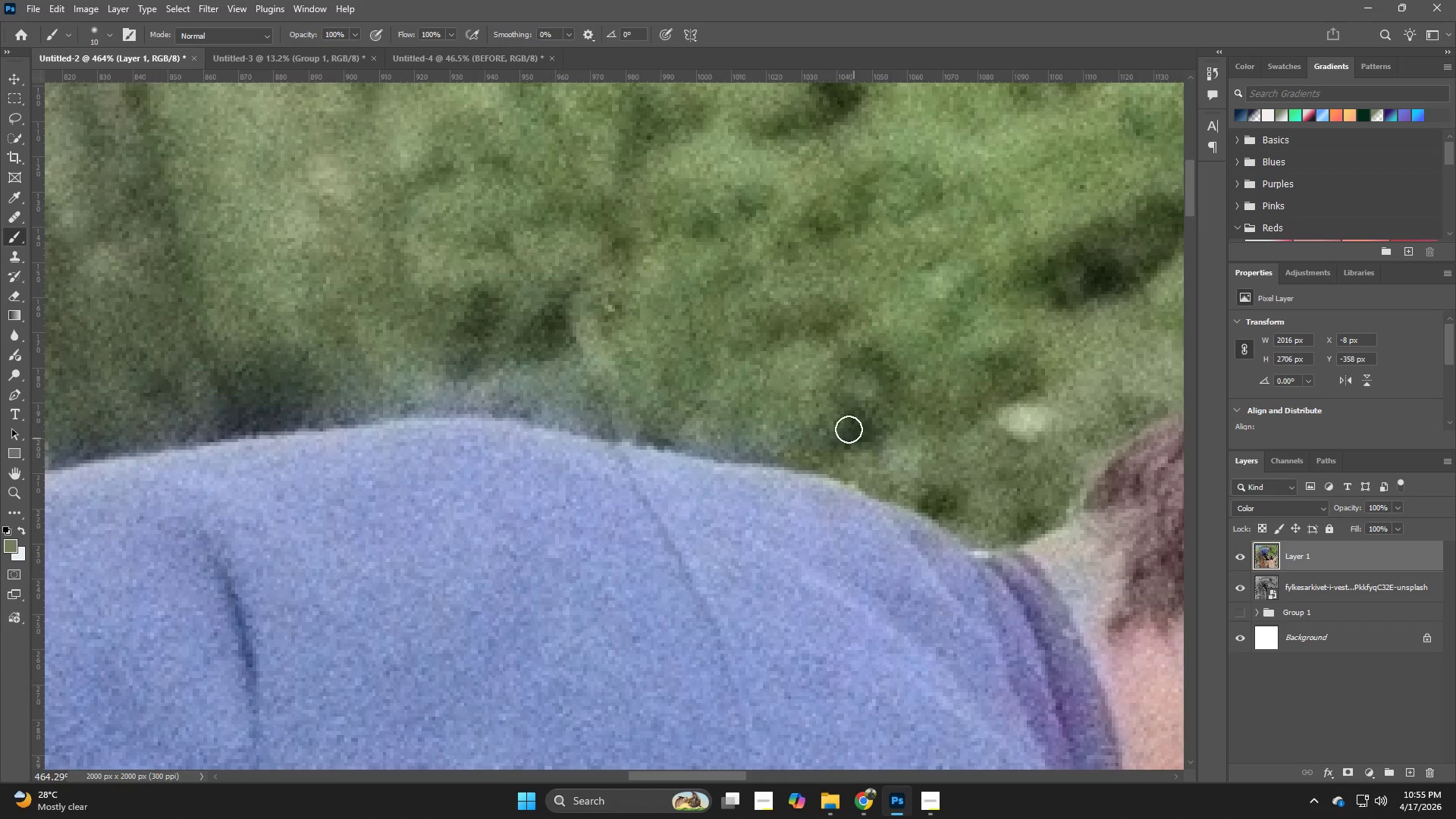 
hold_key(key=AltLeft, duration=0.59)
left_click([776, 397])
 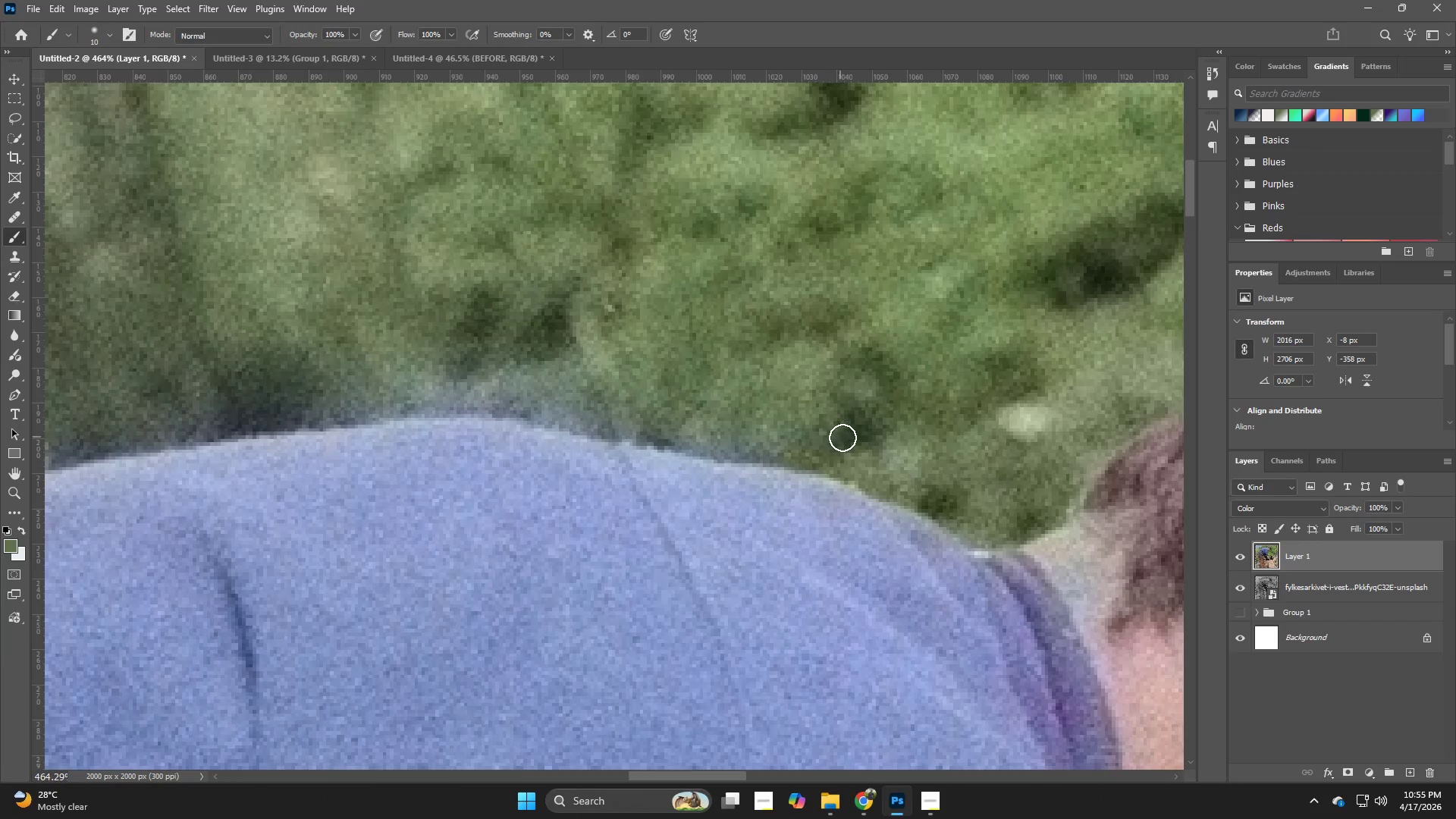 
left_click_drag(start_coordinate=[843, 438], to_coordinate=[822, 434])
 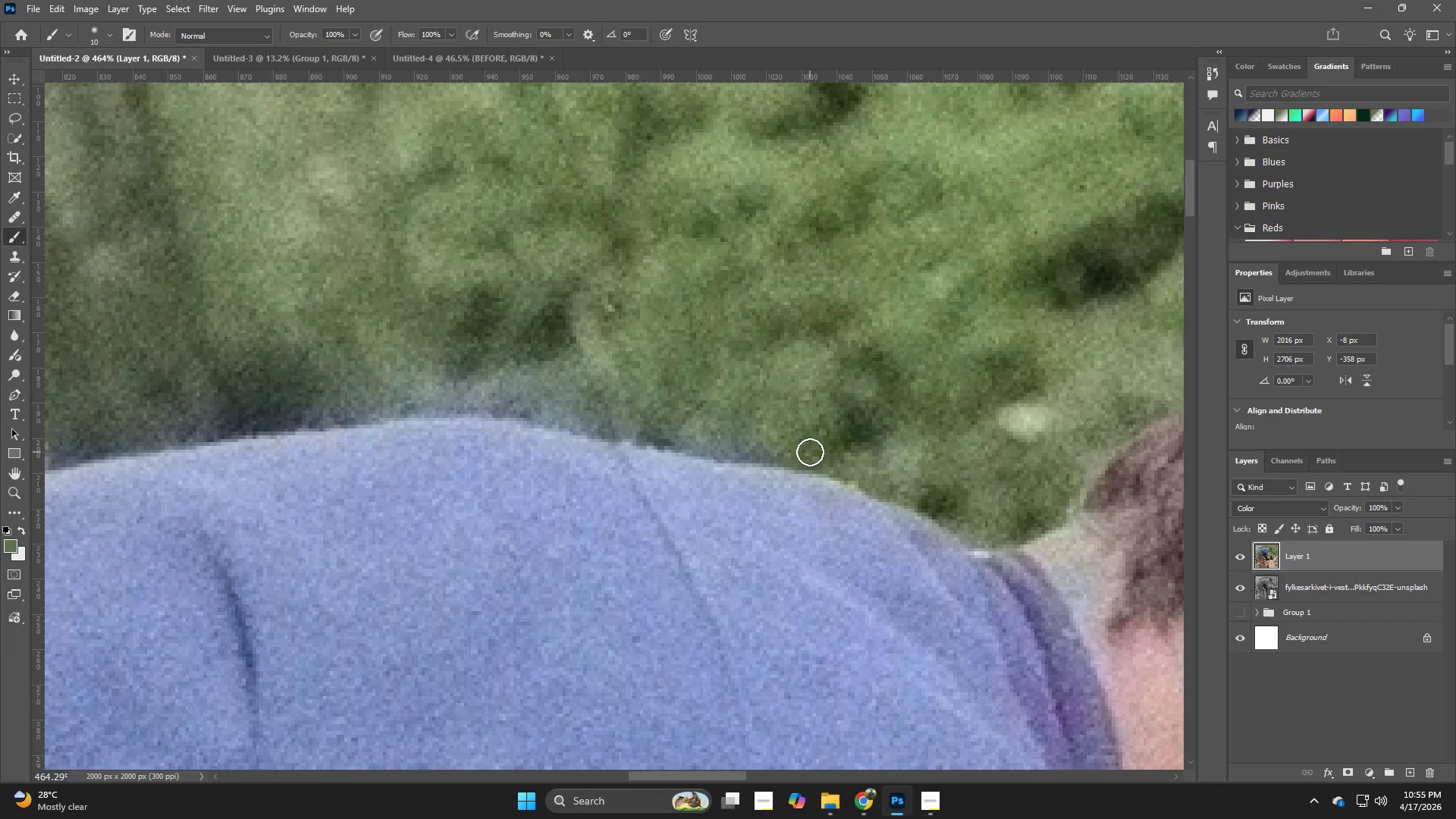 
left_click_drag(start_coordinate=[808, 453], to_coordinate=[703, 442])
 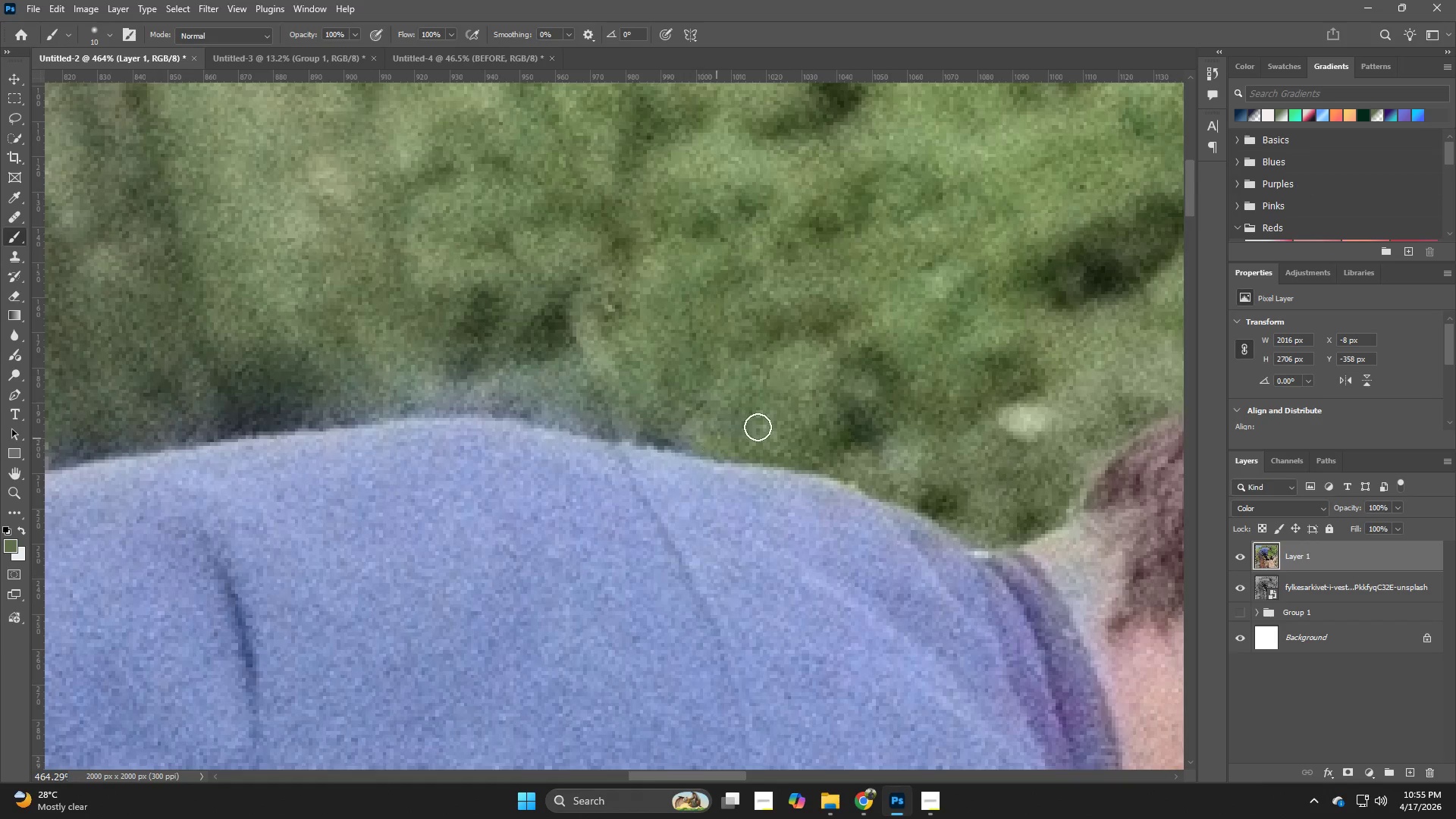 
hold_key(key=Space, duration=0.5)
 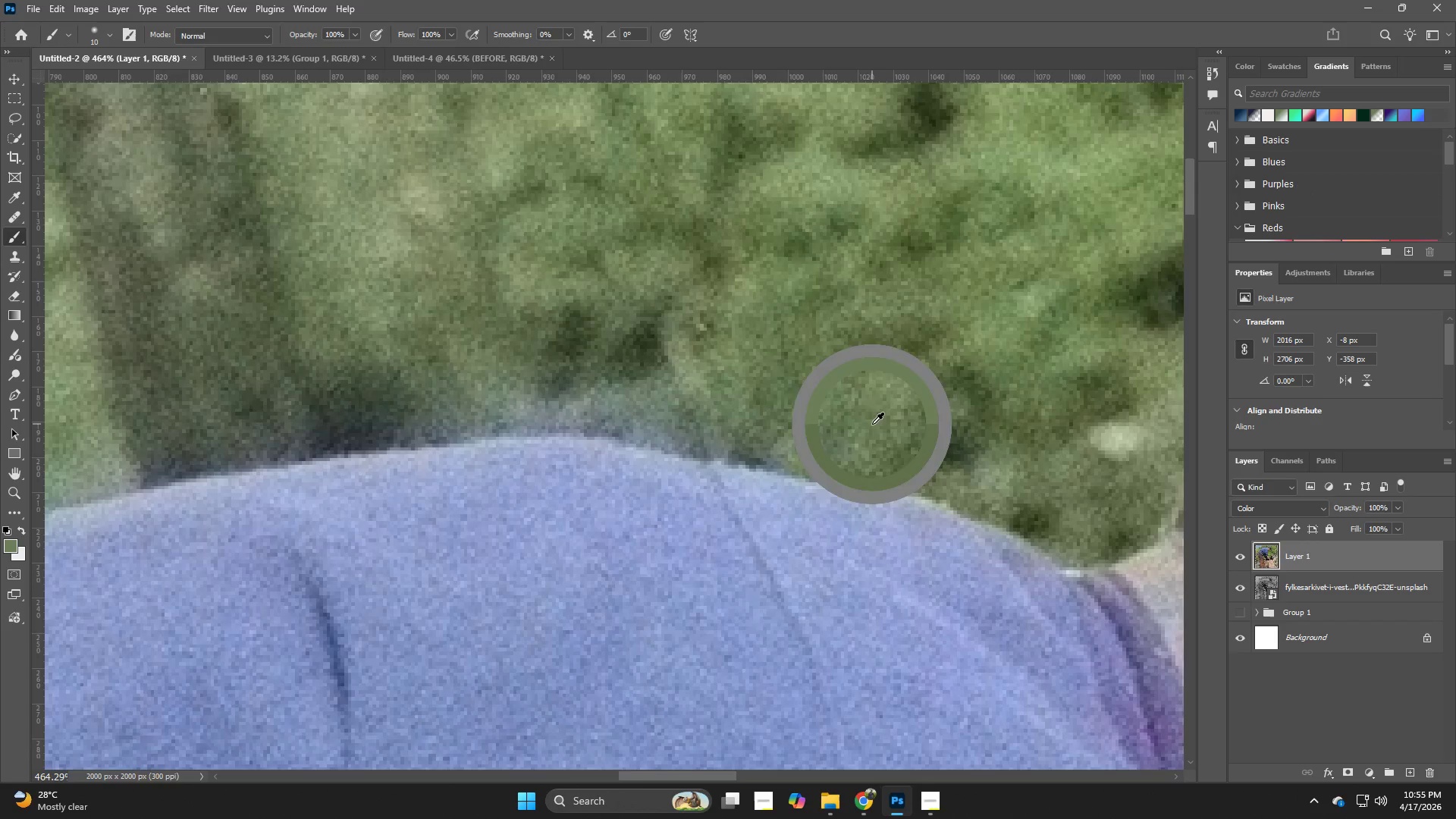 
left_click_drag(start_coordinate=[857, 403], to_coordinate=[949, 422])
 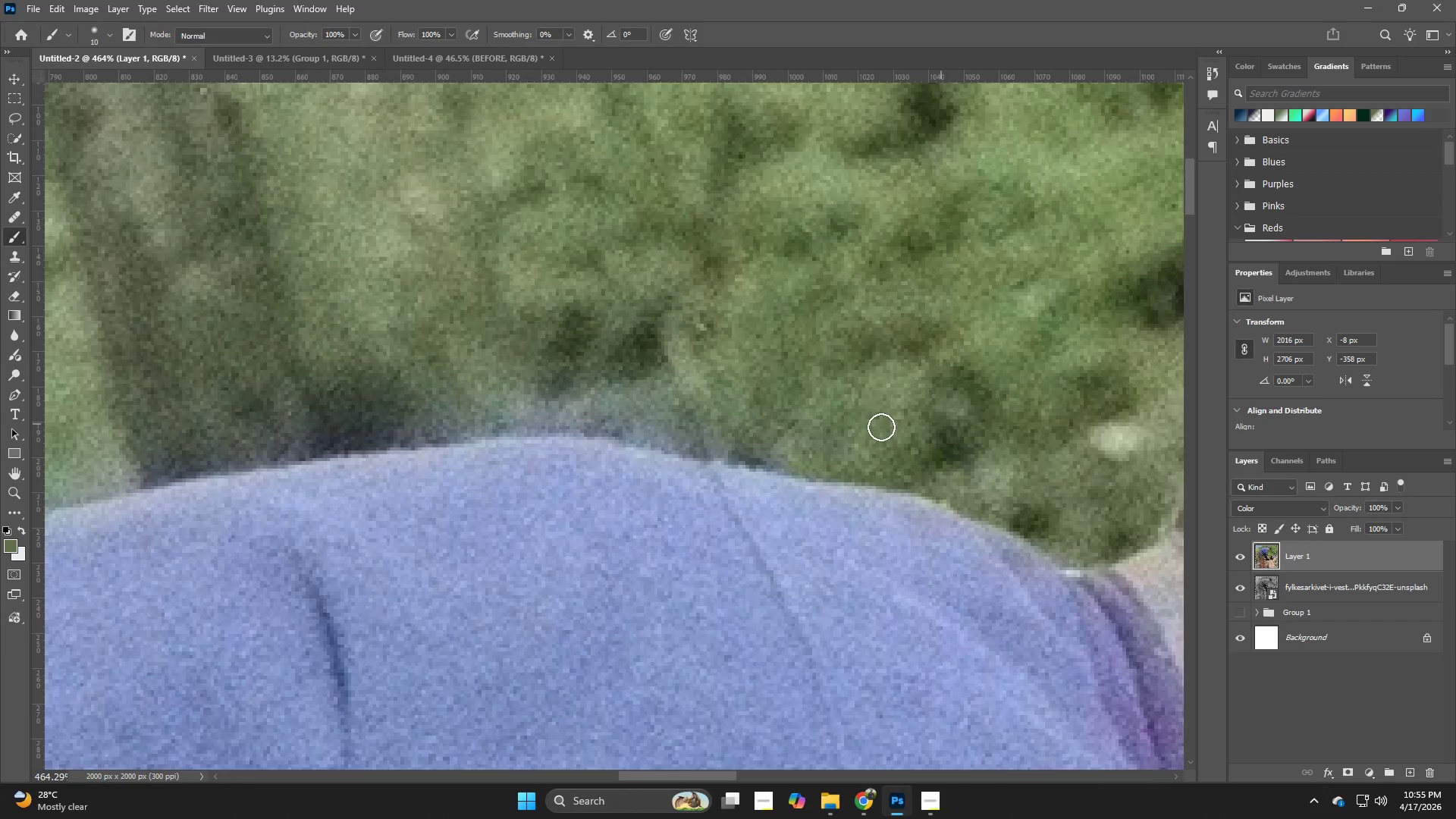 
hold_key(key=AltLeft, duration=0.41)
left_click([872, 424])
 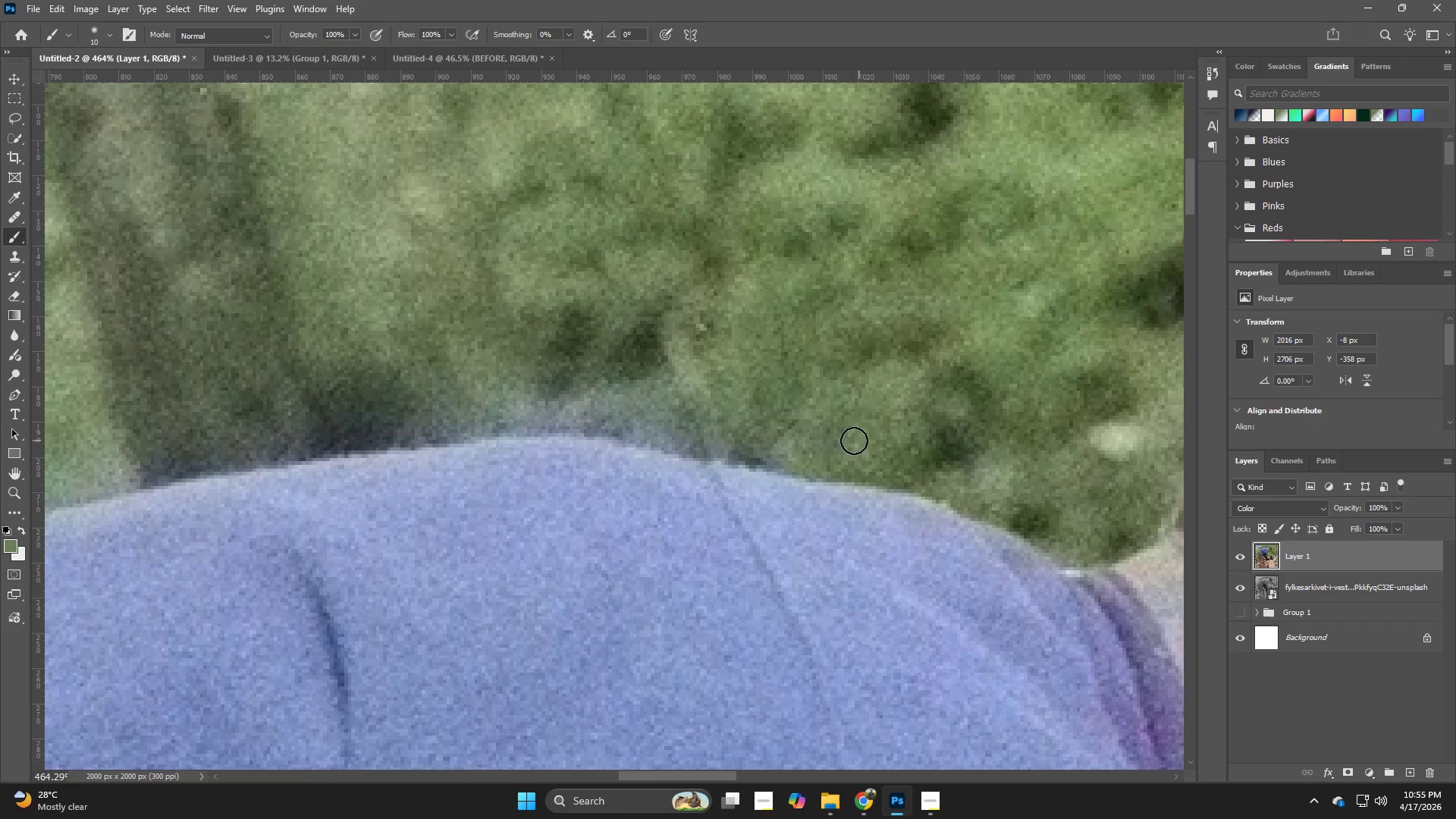 
left_click_drag(start_coordinate=[846, 441], to_coordinate=[861, 450])
 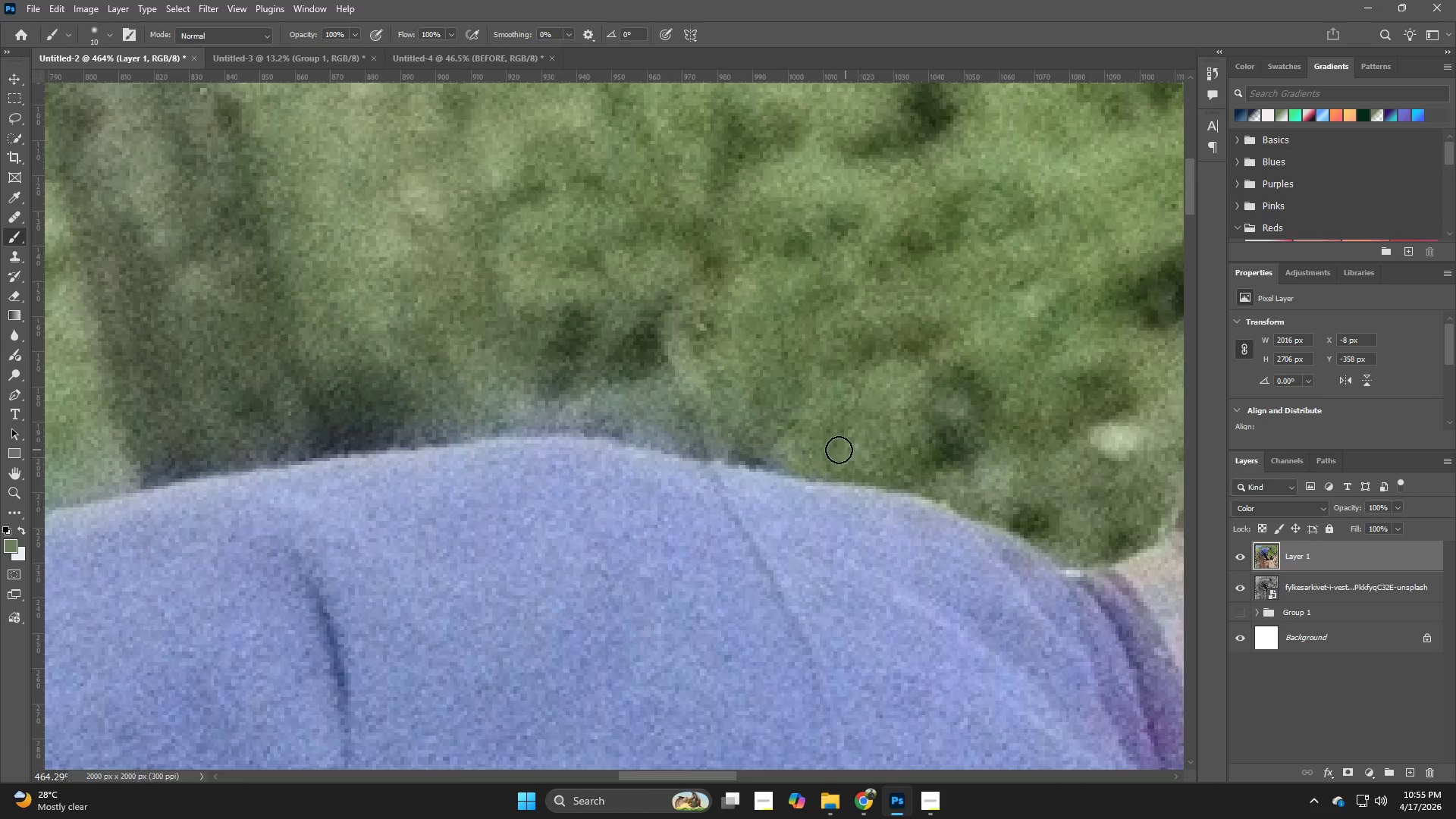 
hold_key(key=Space, duration=0.59)
 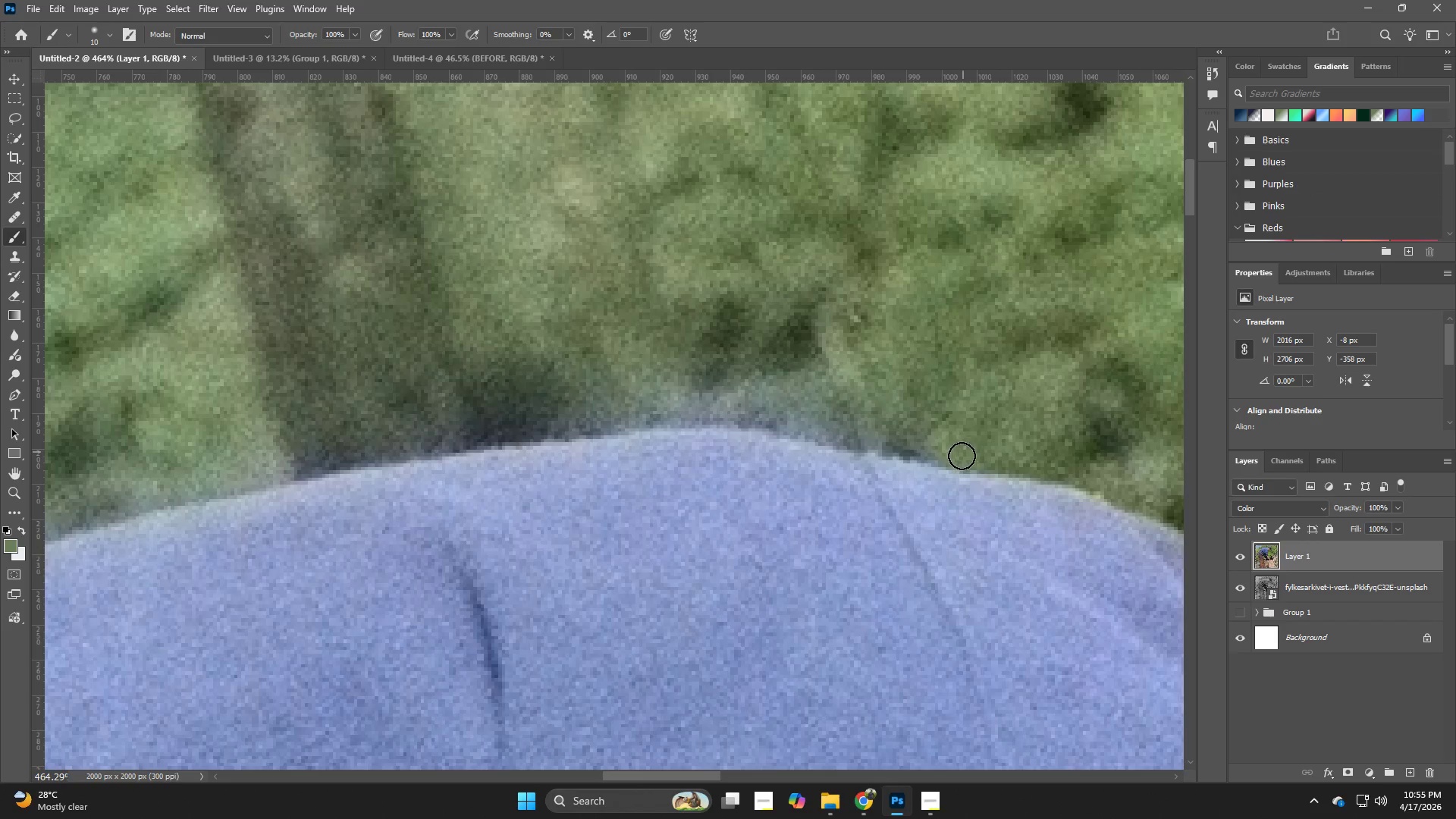 
left_click_drag(start_coordinate=[837, 450], to_coordinate=[991, 441])
 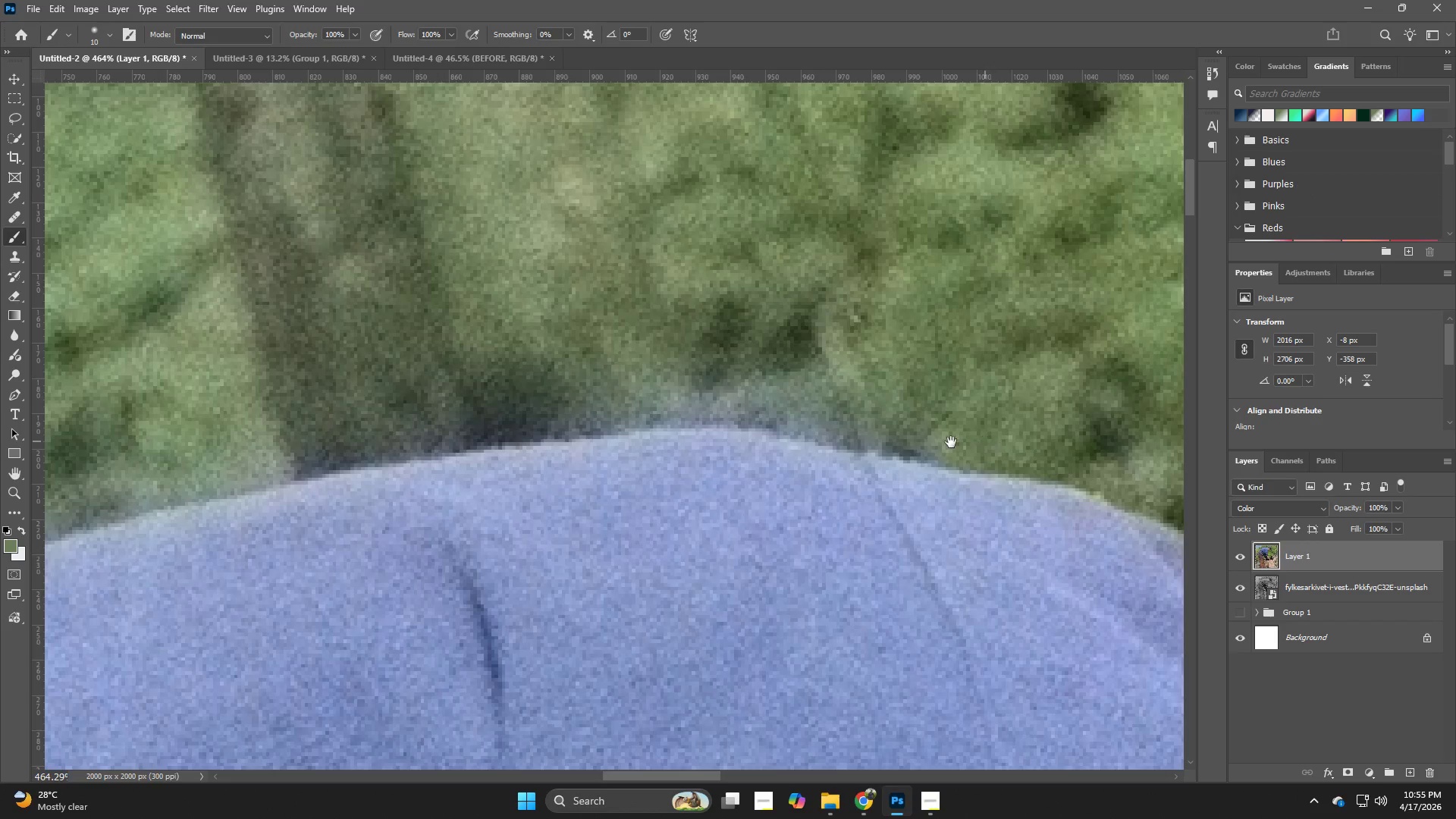 
hold_key(key=Space, duration=10.5)
 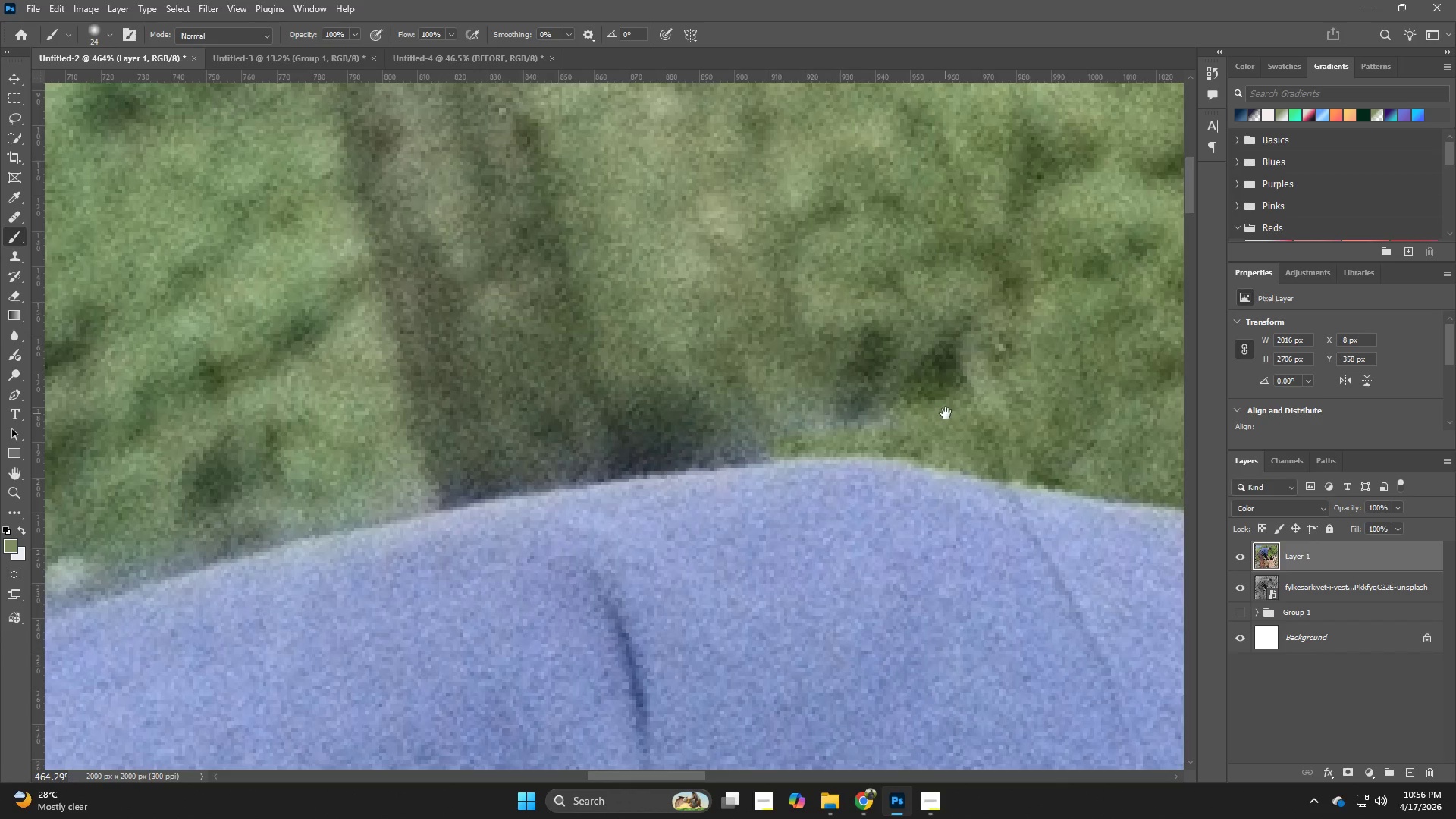 
left_click_drag(start_coordinate=[942, 442], to_coordinate=[895, 449])
 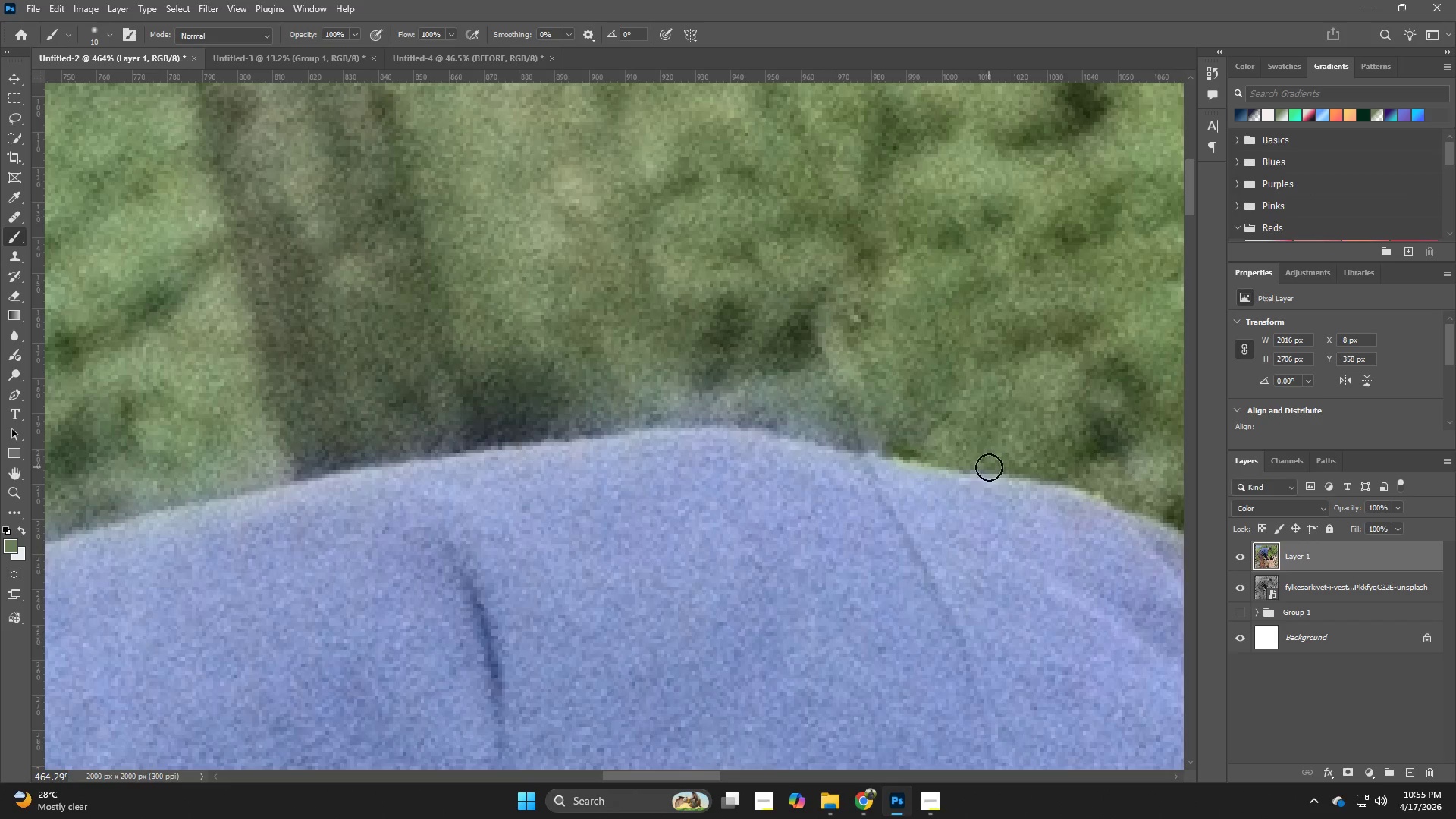 
key(Control+ControlLeft)
 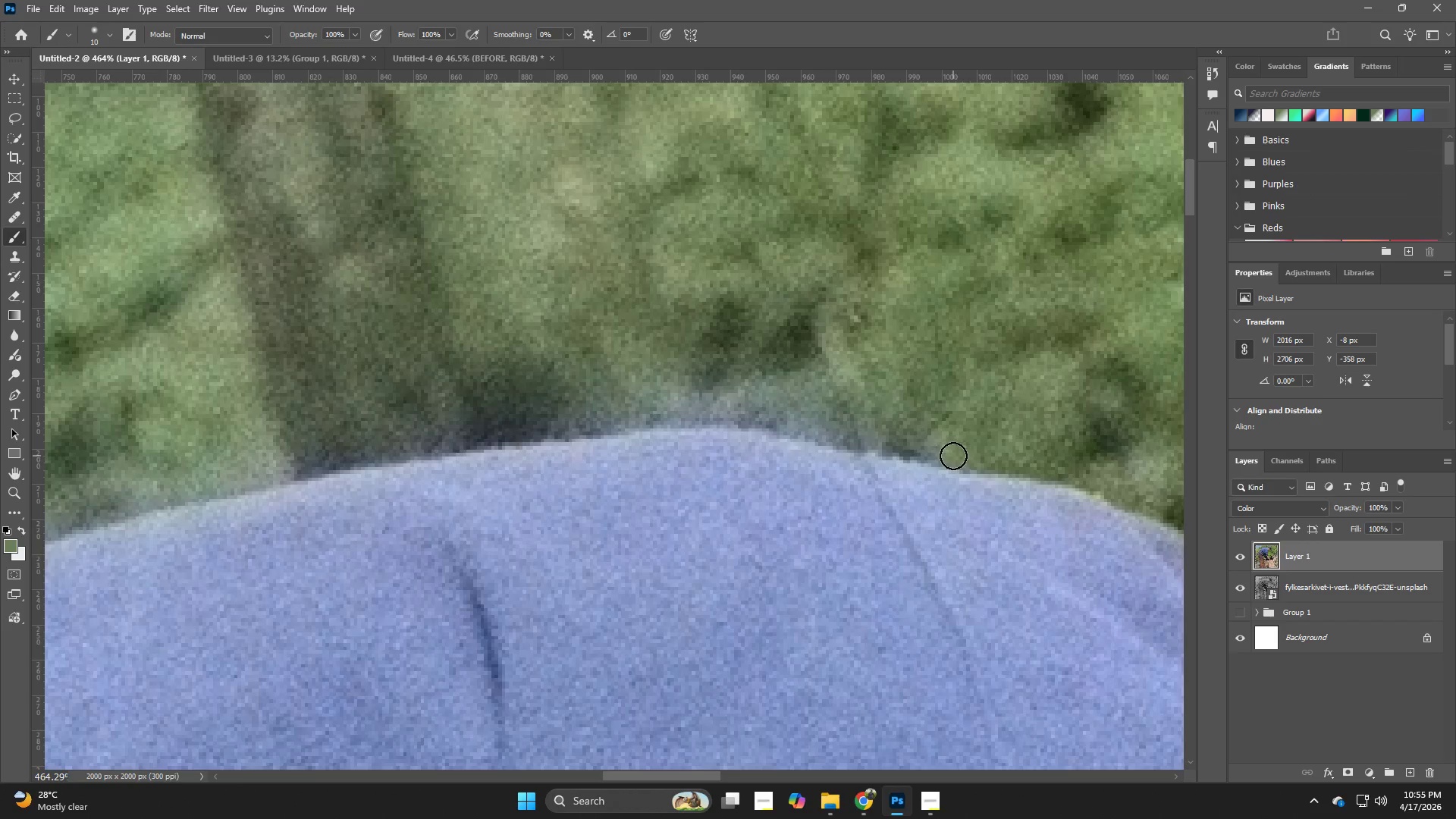 
left_click_drag(start_coordinate=[952, 453], to_coordinate=[824, 420])
 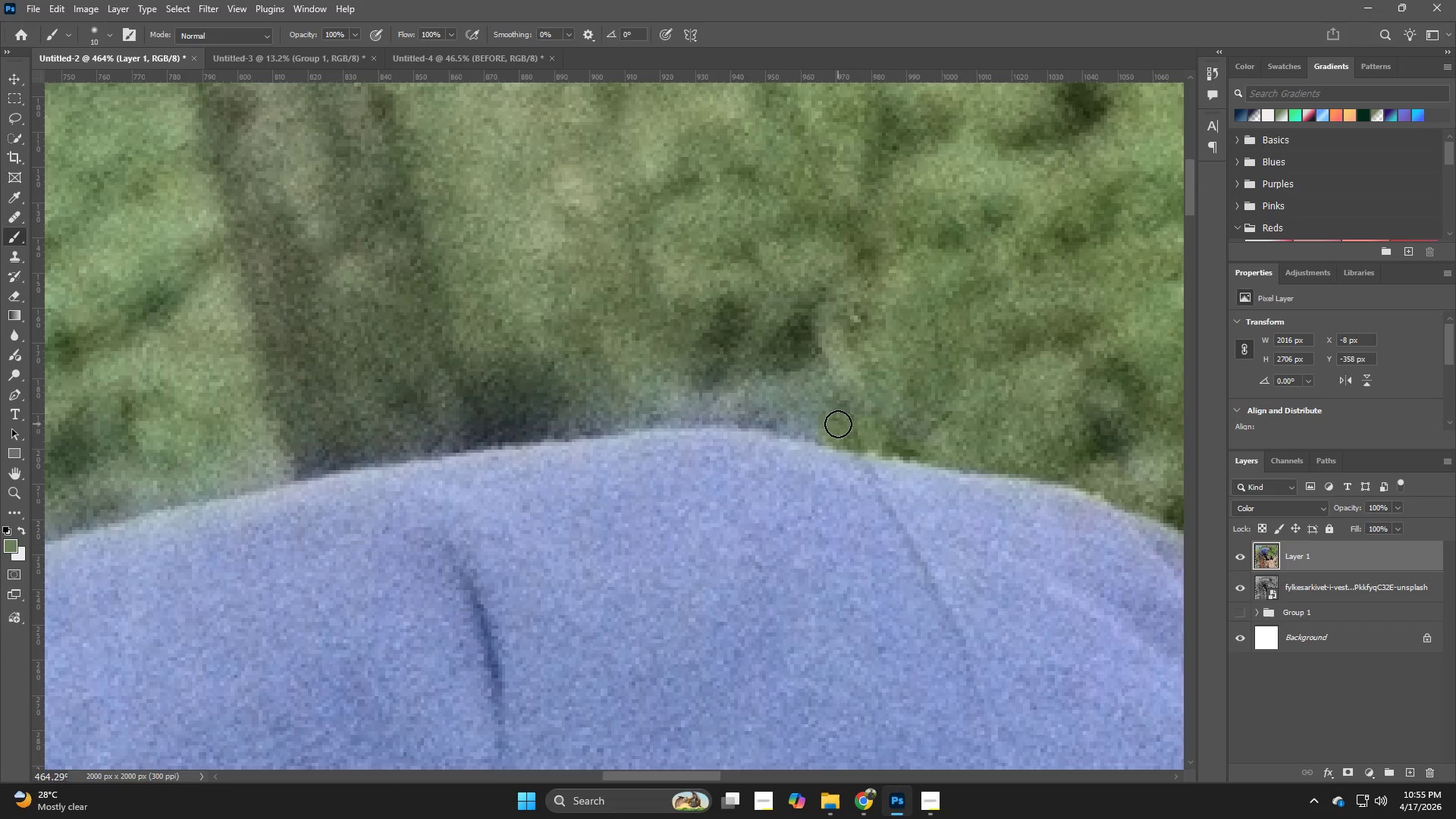 
left_click_drag(start_coordinate=[838, 424], to_coordinate=[822, 431])
 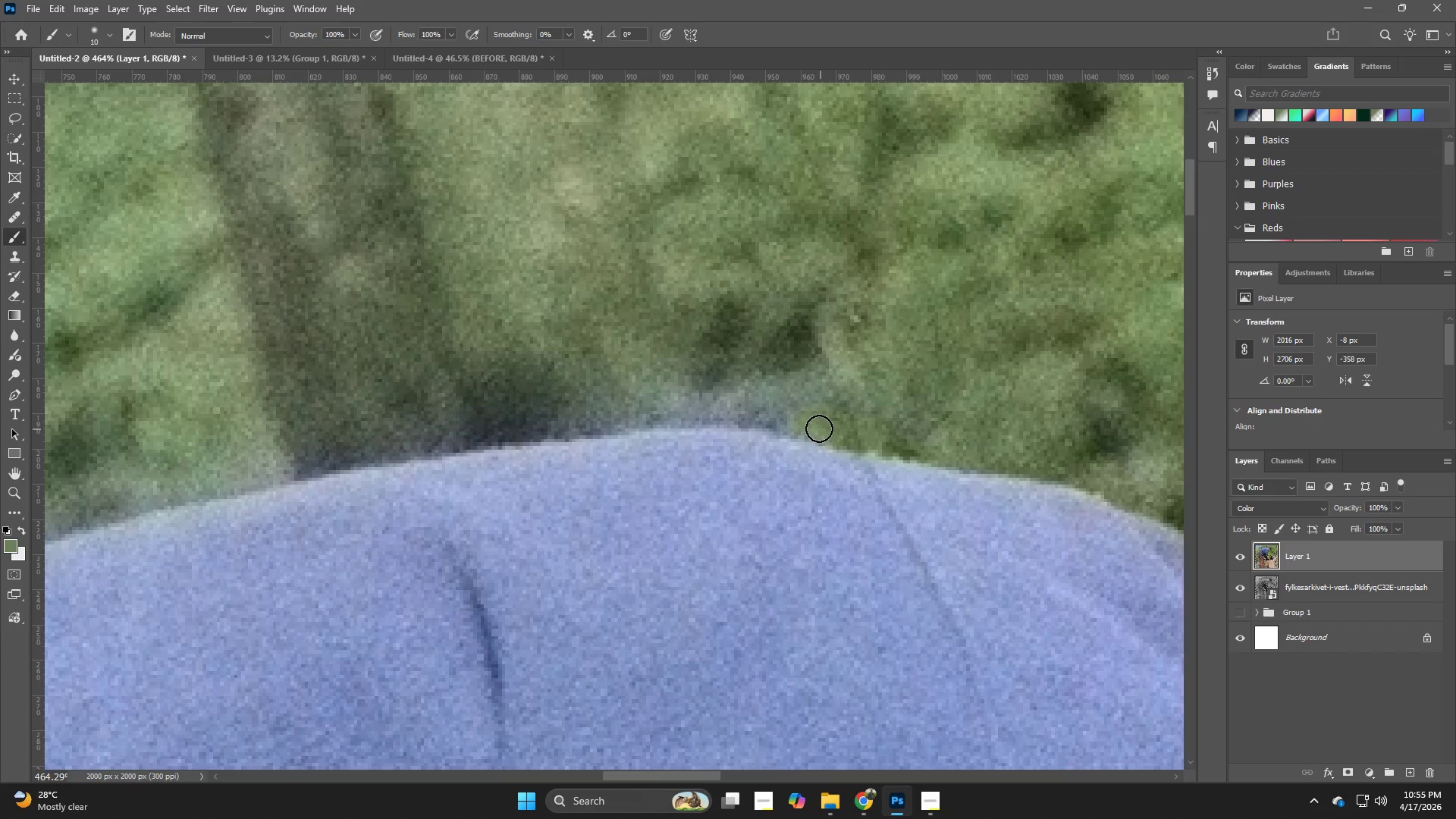 
left_click_drag(start_coordinate=[815, 428], to_coordinate=[629, 419])
 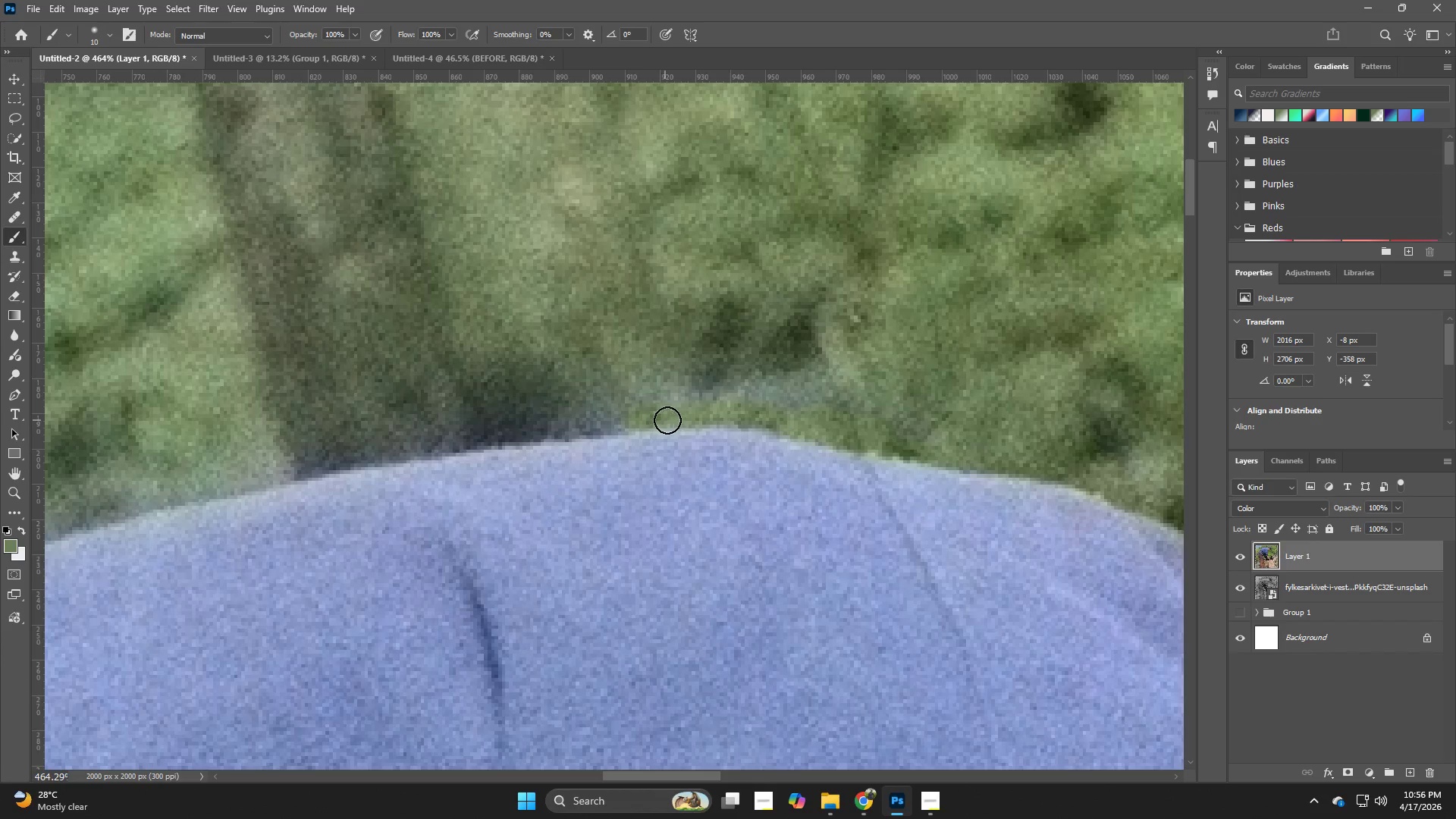 
left_click_drag(start_coordinate=[690, 415], to_coordinate=[810, 432])
 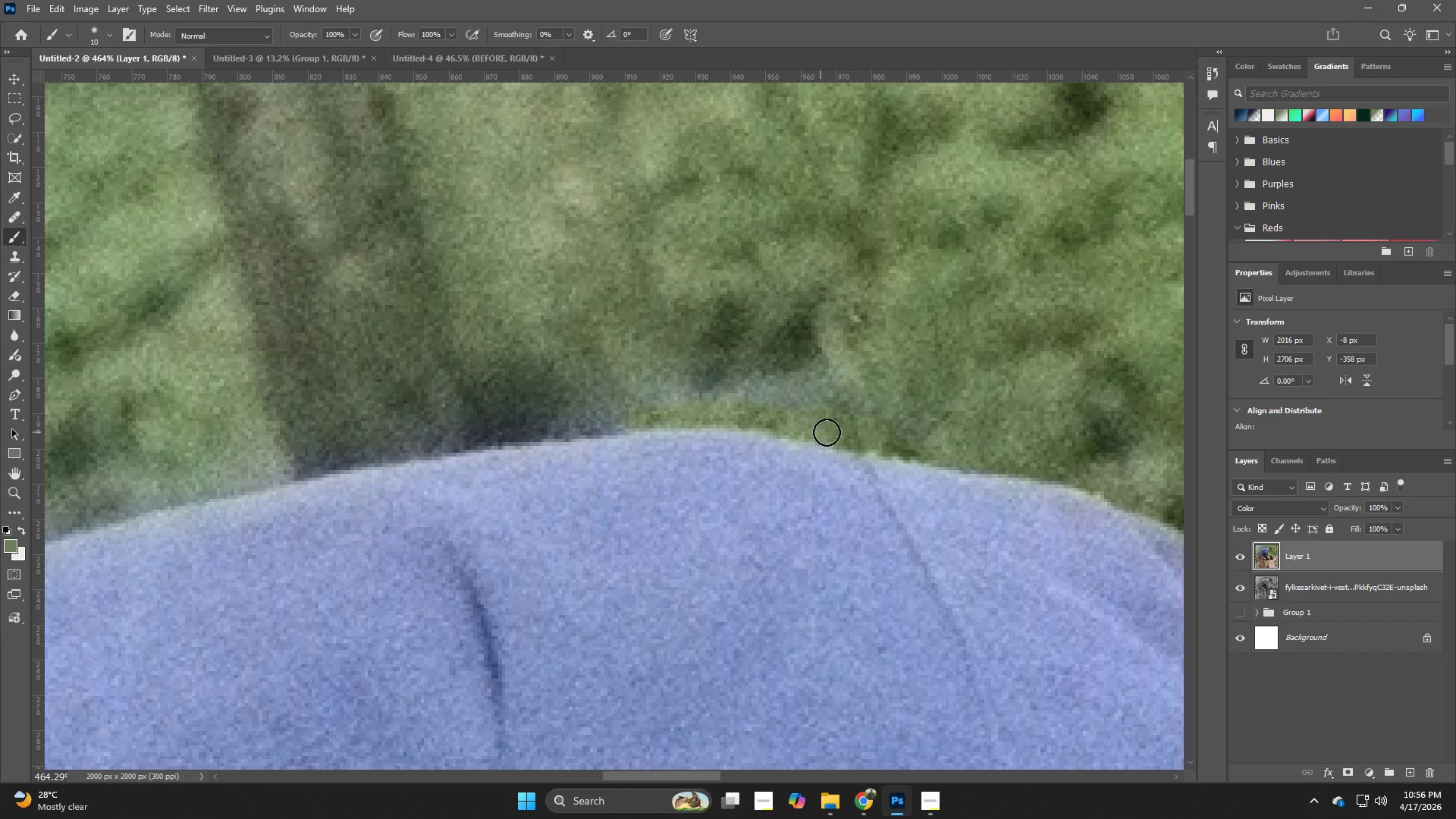 
hold_key(key=AltLeft, duration=0.53)
 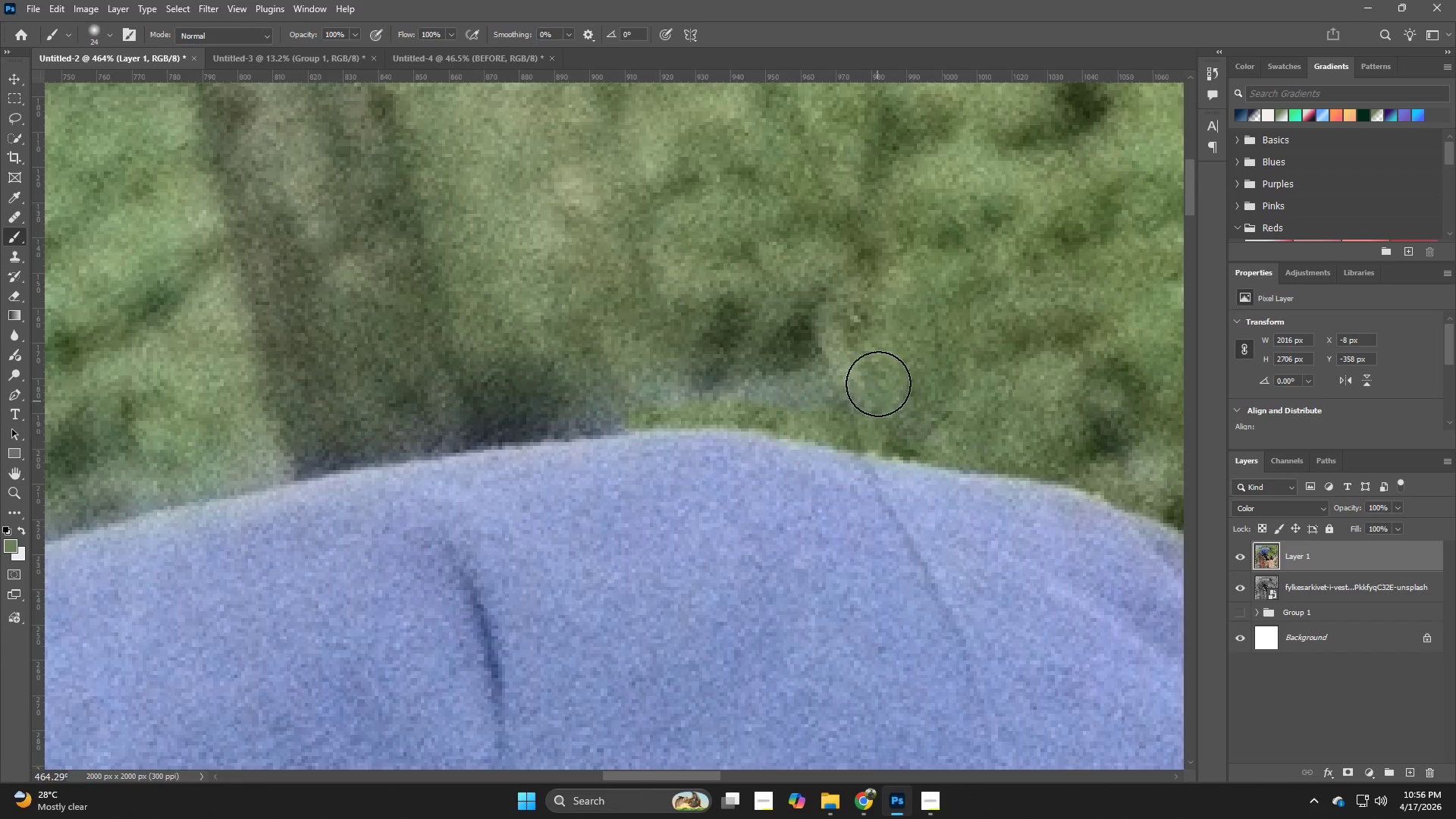 
hold_key(key=AltLeft, duration=0.36)
left_click([891, 347])
 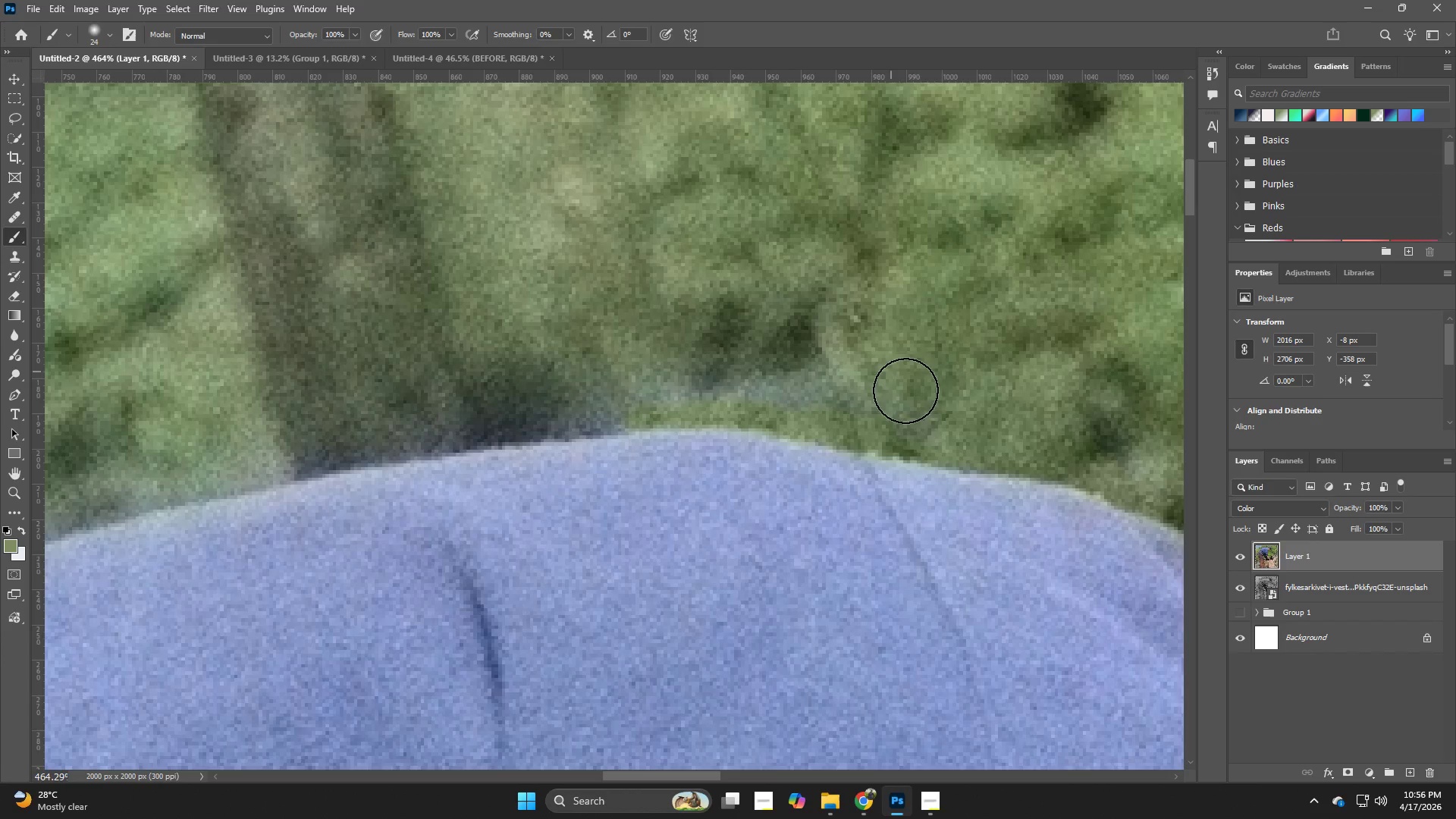 
left_click_drag(start_coordinate=[915, 400], to_coordinate=[795, 383])
 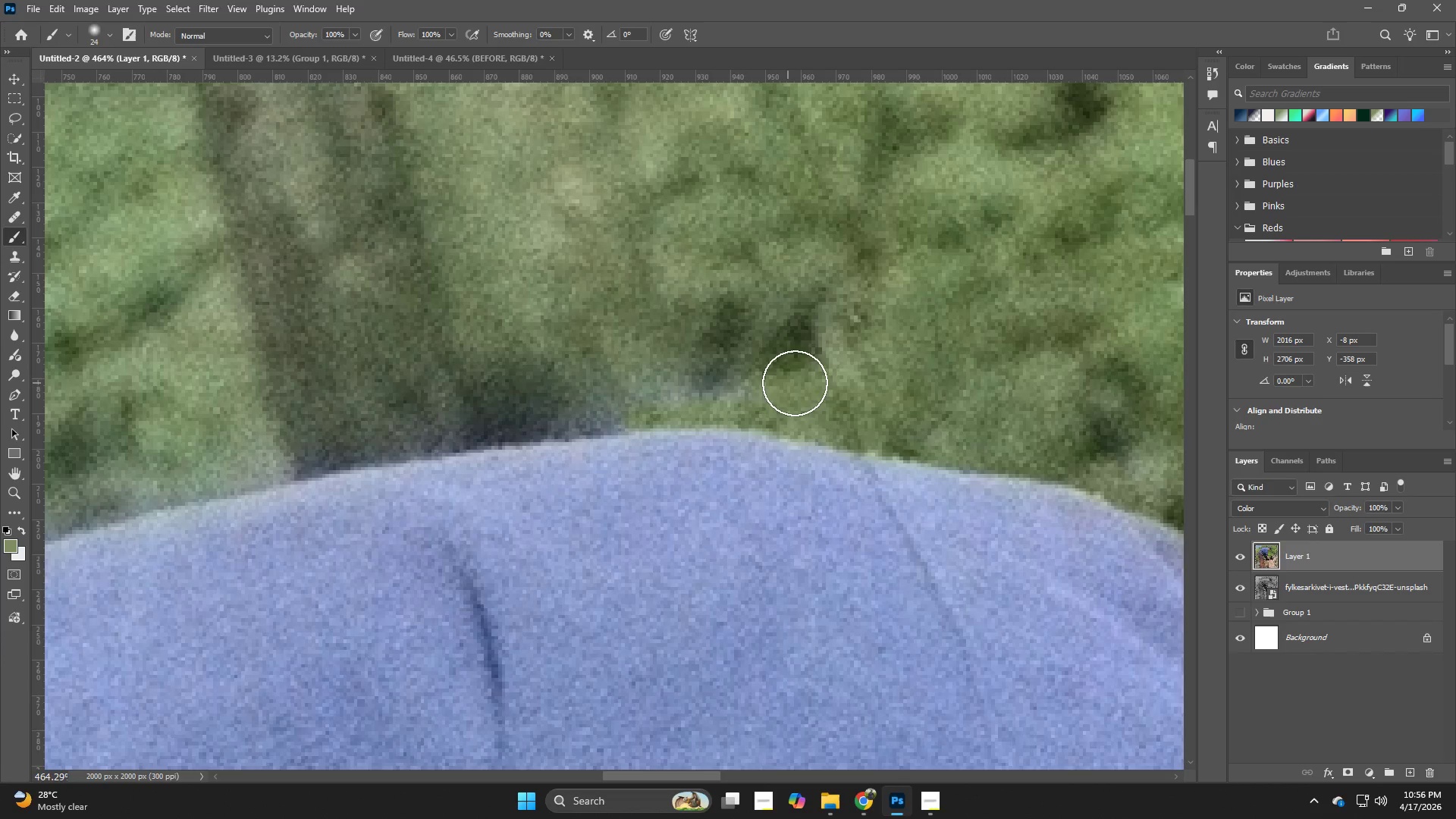 
hold_key(key=Space, duration=0.56)
 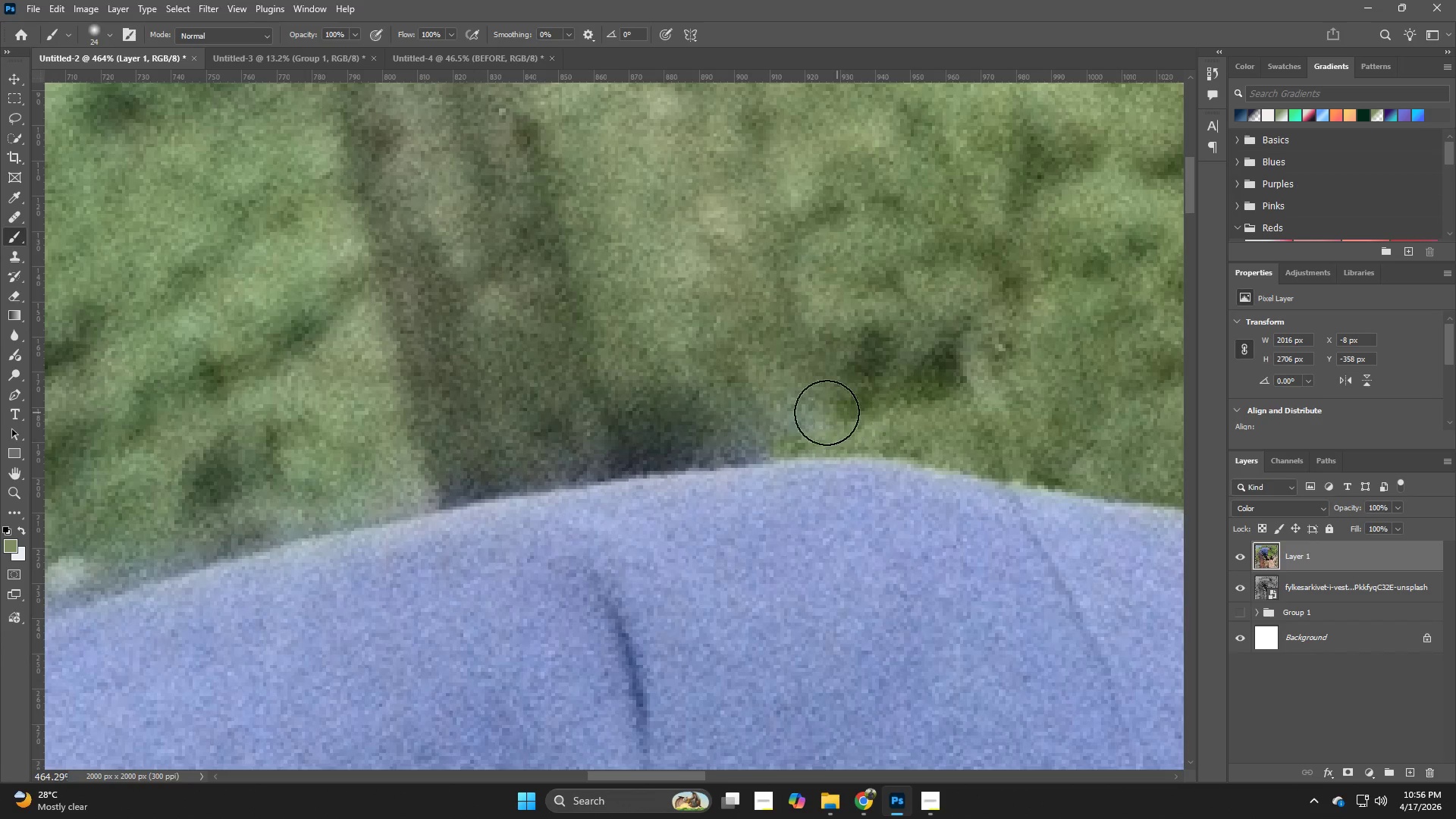 
left_click_drag(start_coordinate=[801, 384], to_coordinate=[946, 413])
 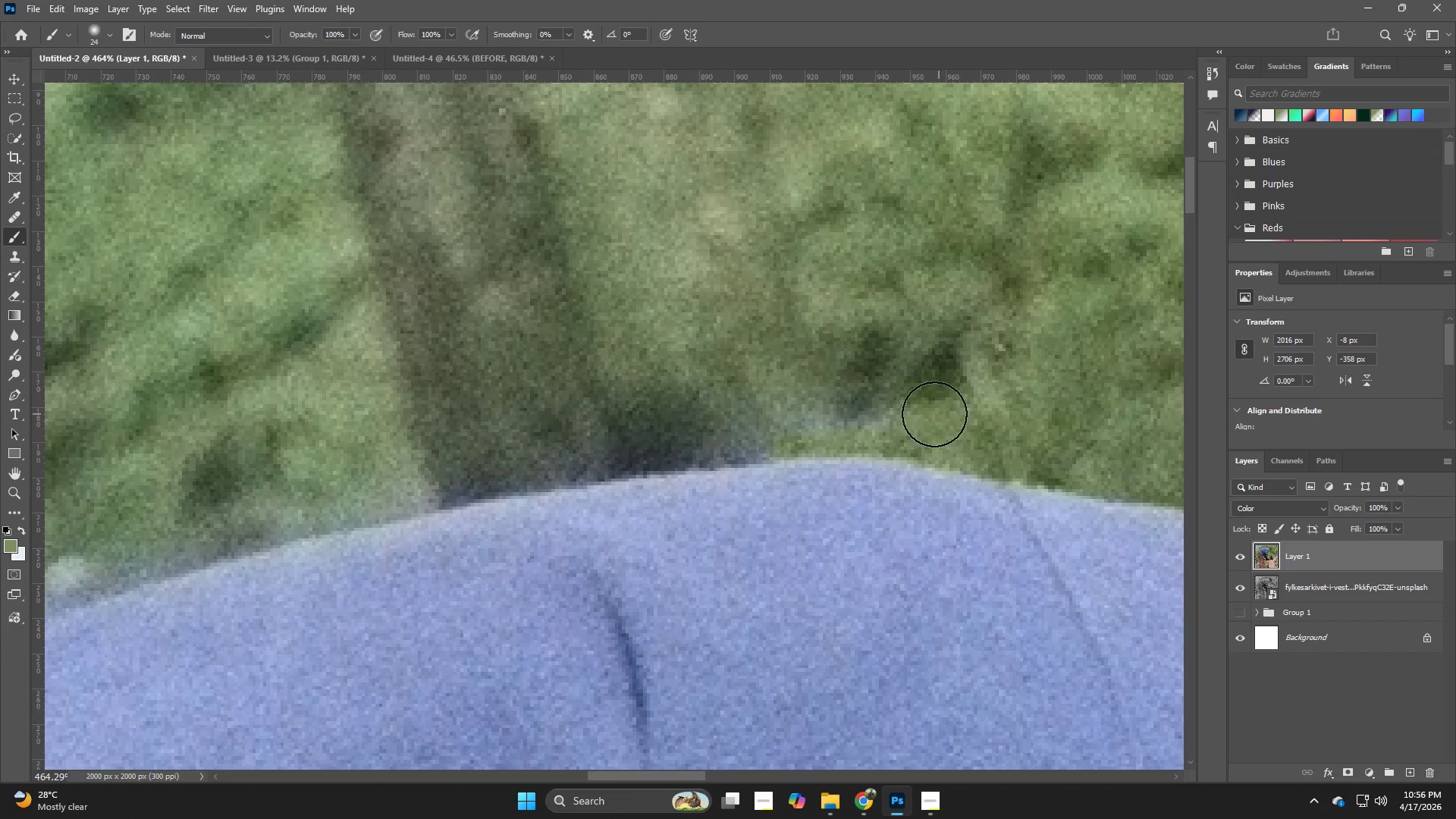 
left_click_drag(start_coordinate=[929, 414], to_coordinate=[784, 408])
 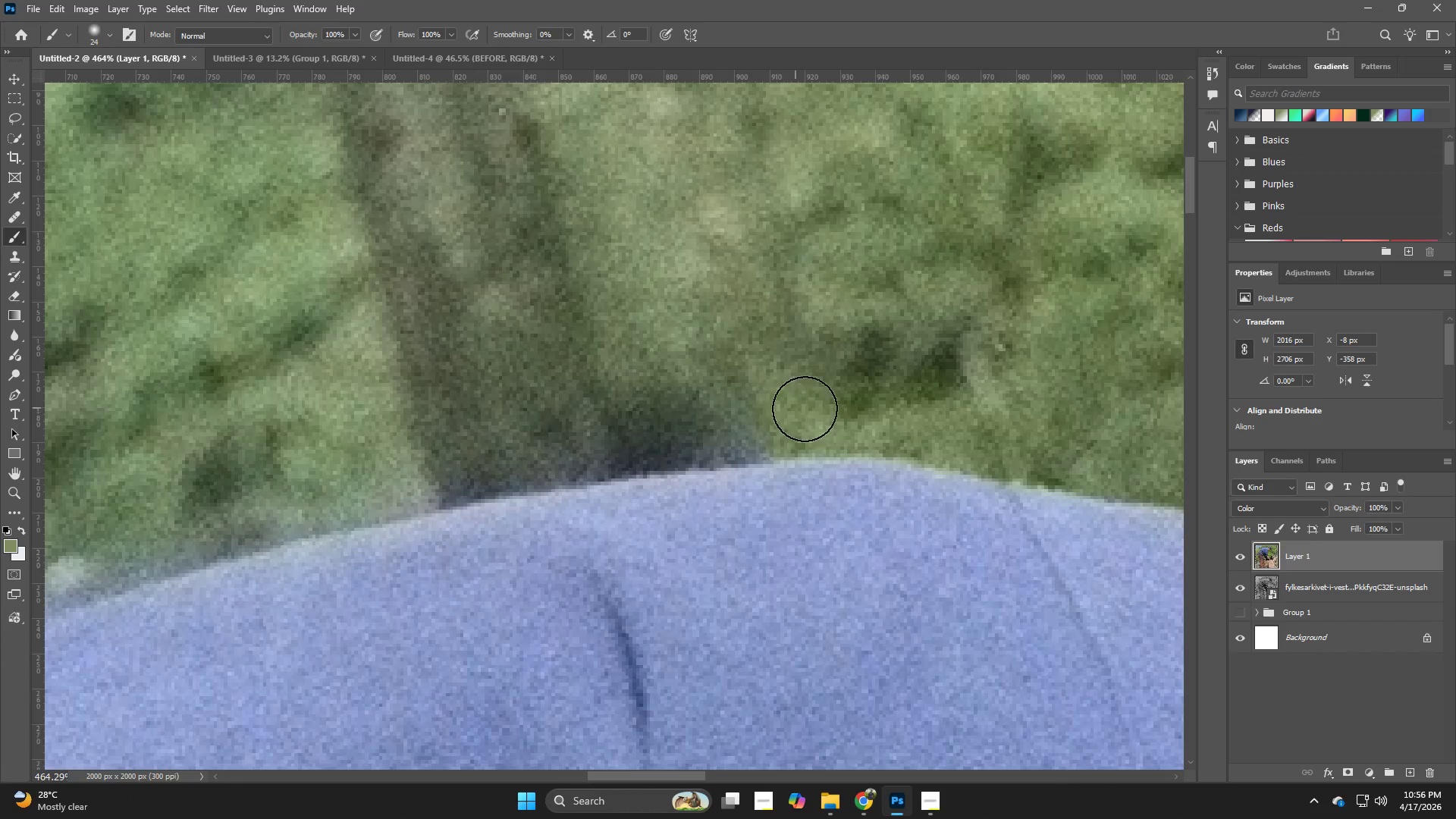 
hold_key(key=Space, duration=0.59)
 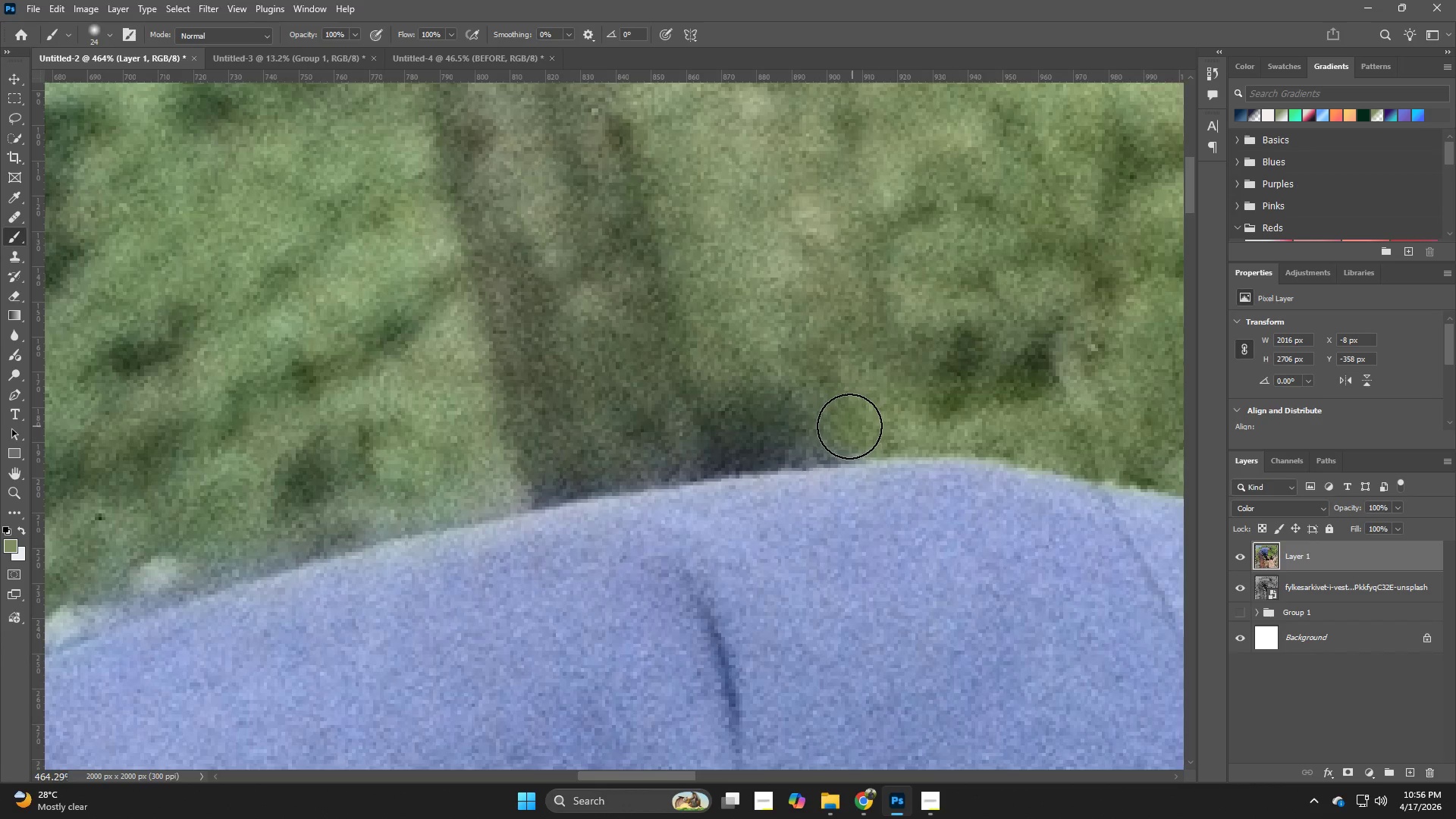 
left_click_drag(start_coordinate=[830, 410], to_coordinate=[922, 410])
 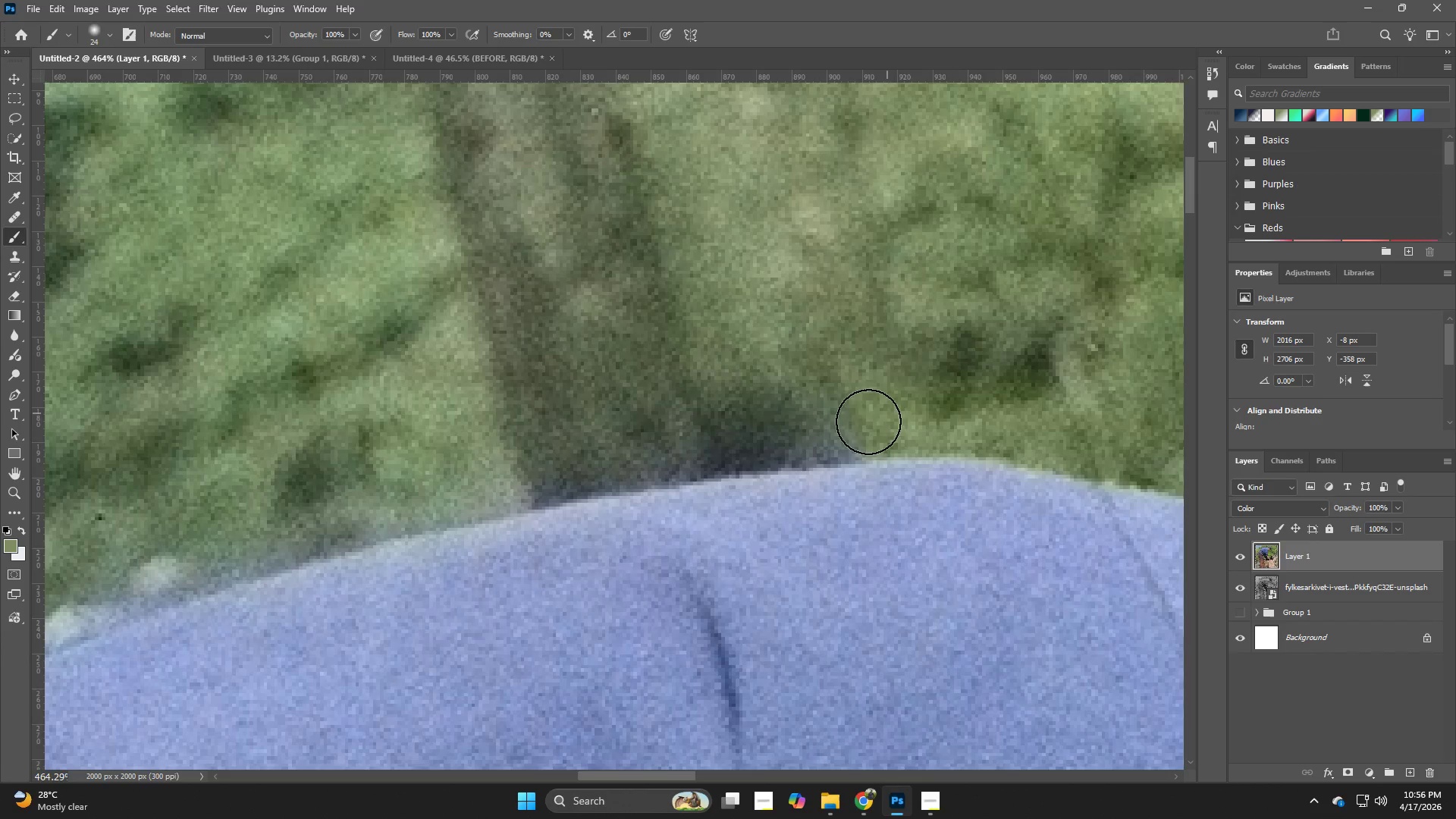 
left_click_drag(start_coordinate=[852, 426], to_coordinate=[729, 436])
 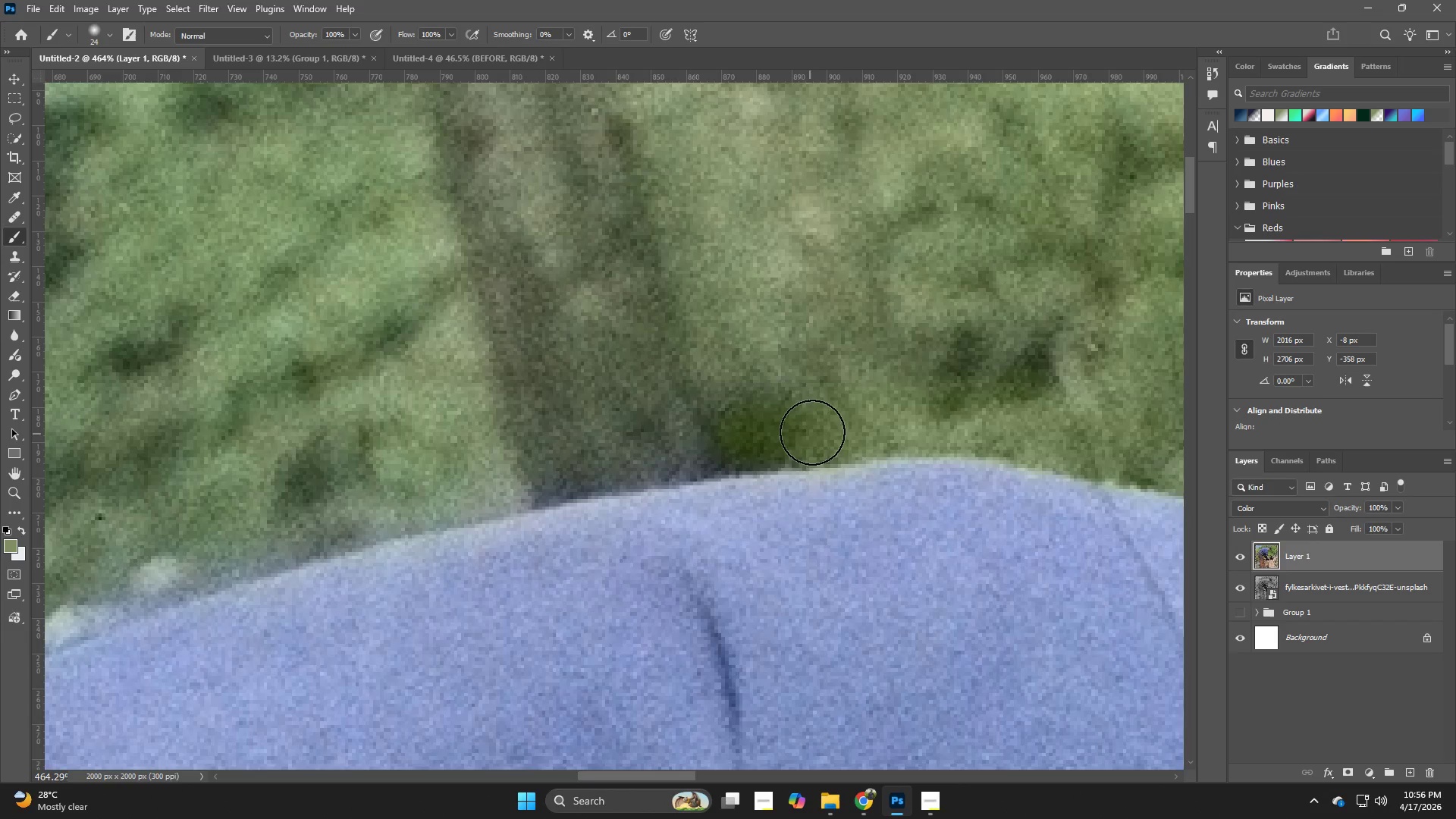 
hold_key(key=Space, duration=0.48)
 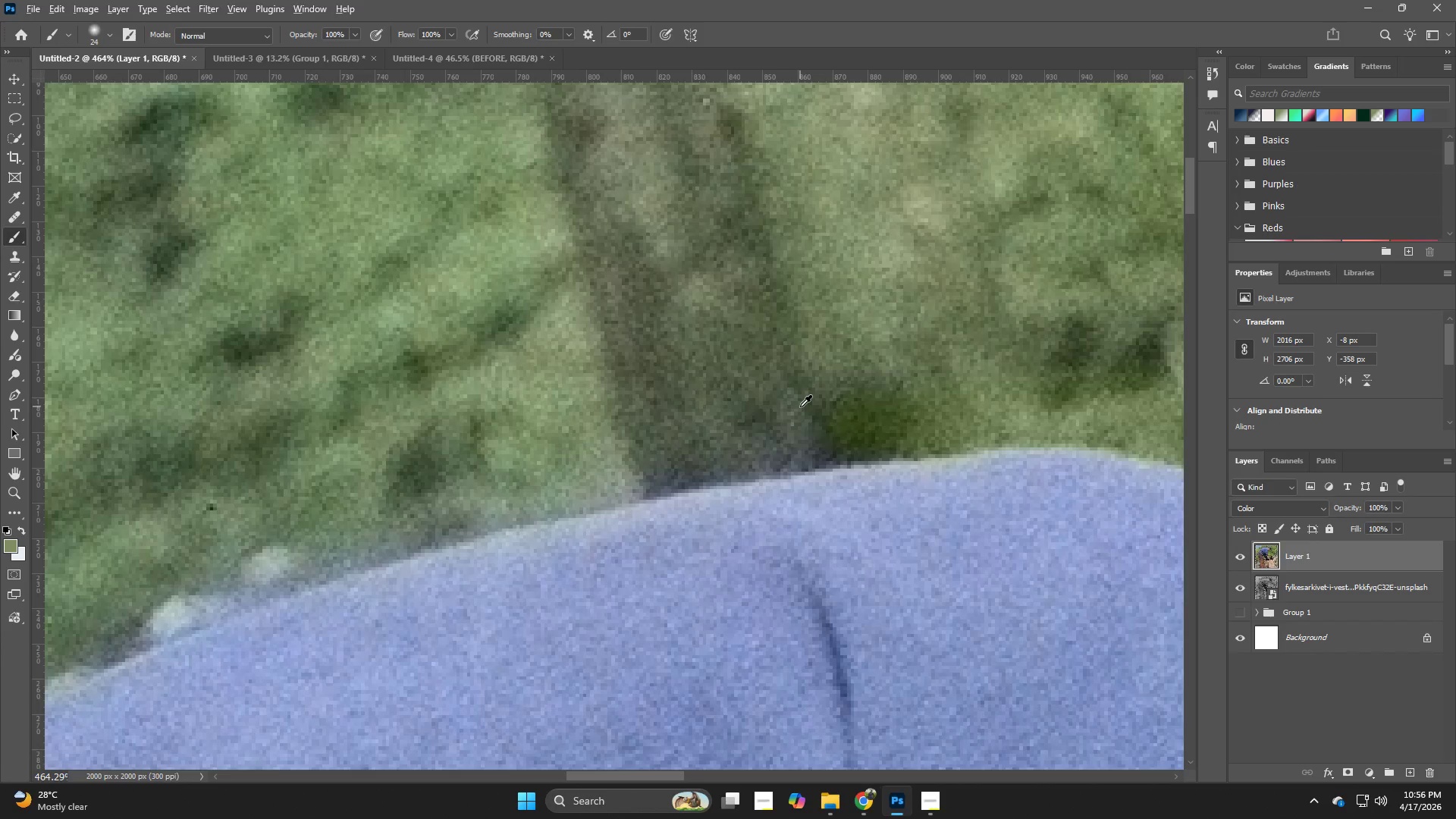 
left_click_drag(start_coordinate=[802, 414], to_coordinate=[914, 404])
 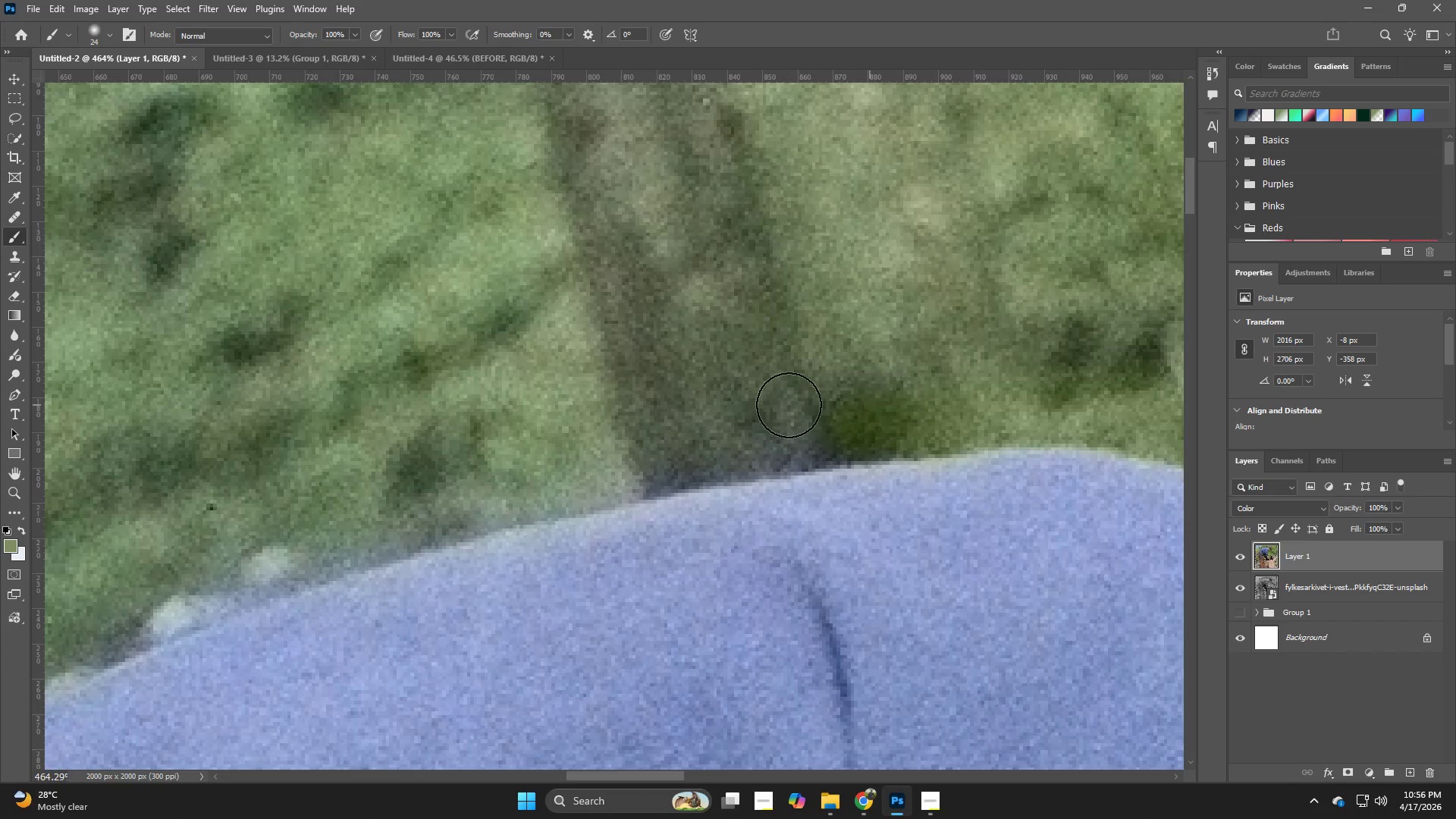 
hold_key(key=AltLeft, duration=0.58)
 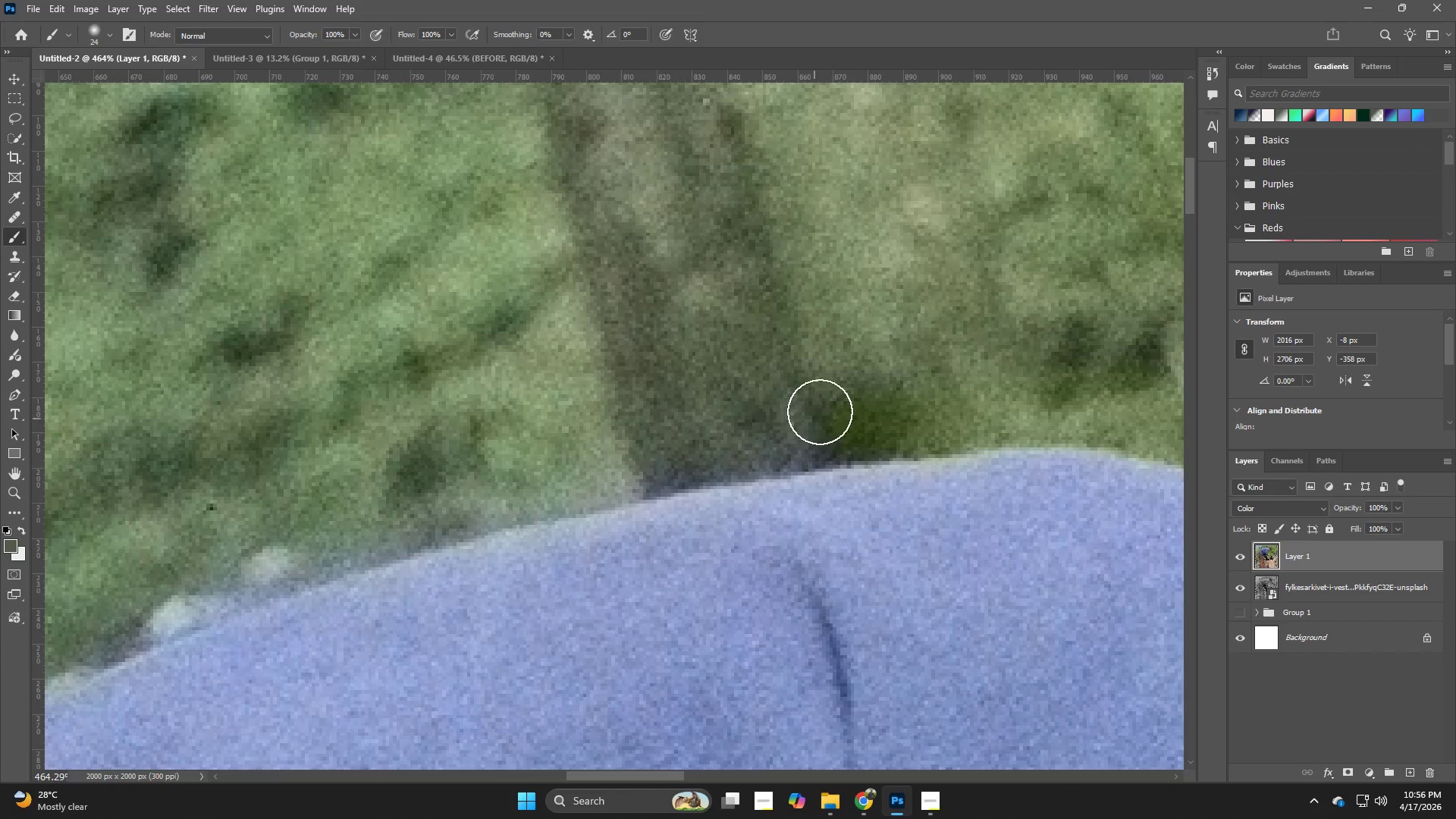 
left_click_drag(start_coordinate=[825, 409], to_coordinate=[836, 412])
 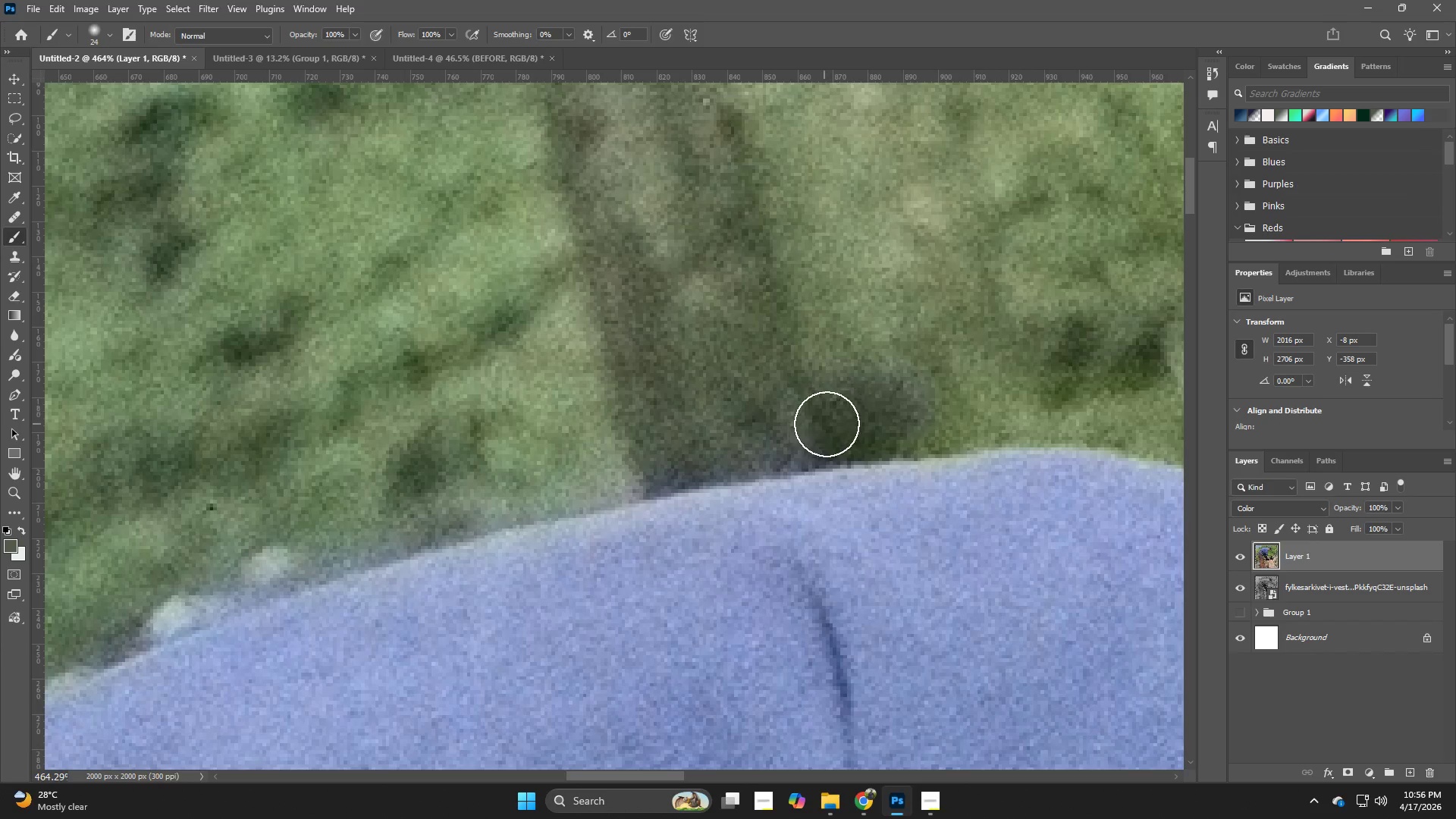 
left_click_drag(start_coordinate=[827, 425], to_coordinate=[909, 425])
 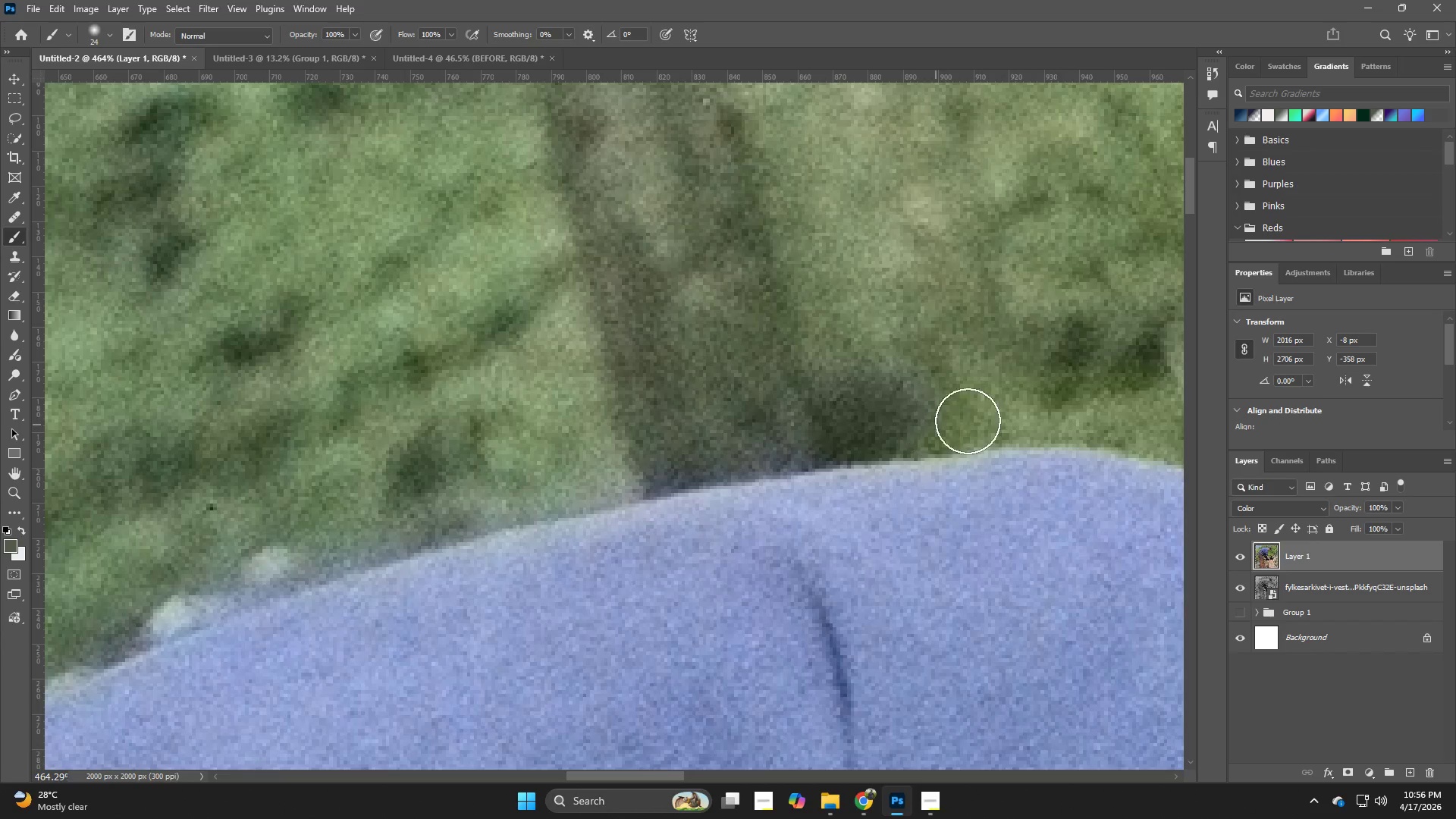 
type(zvb)
 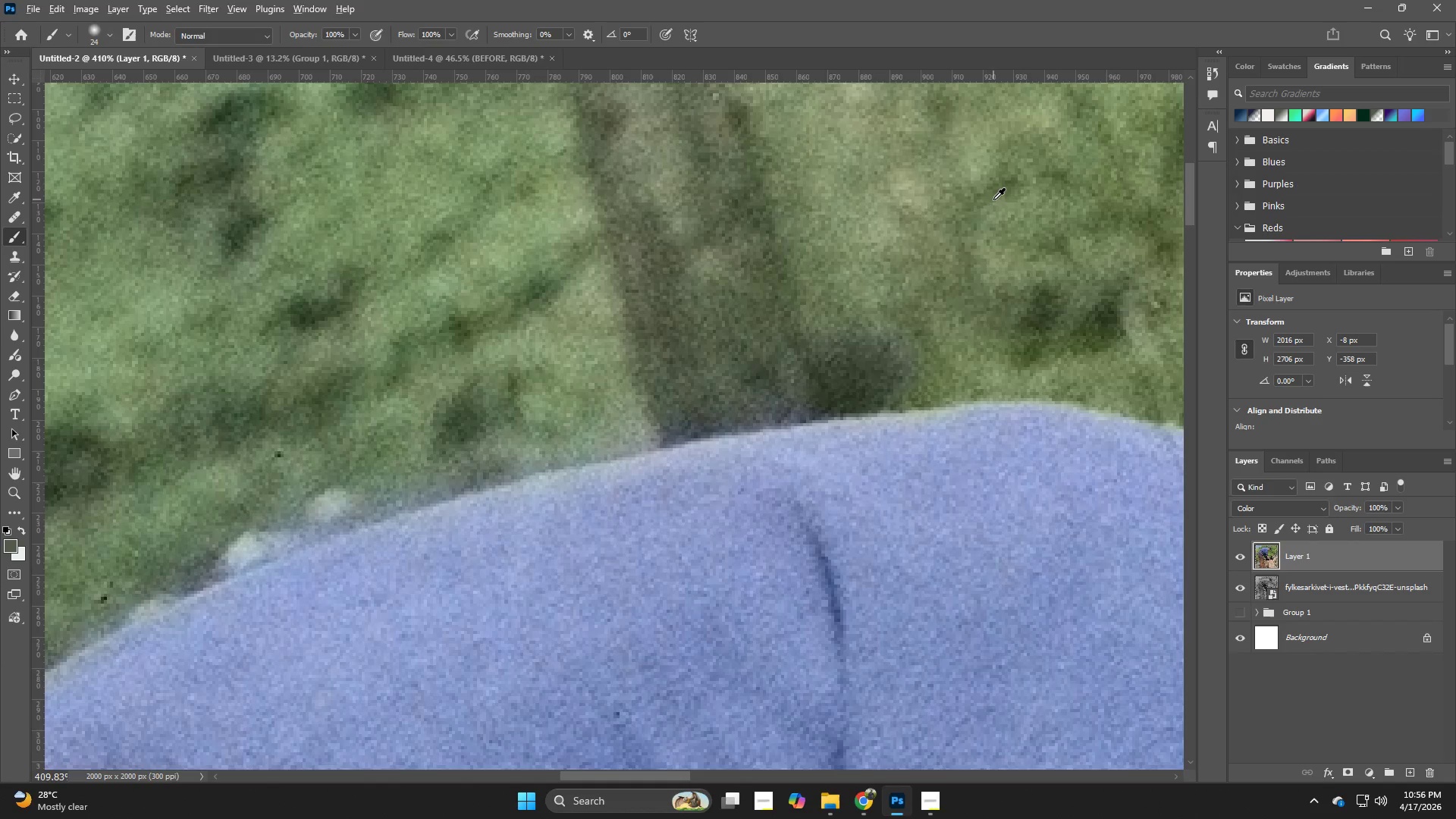 
left_click_drag(start_coordinate=[967, 422], to_coordinate=[871, 449])
 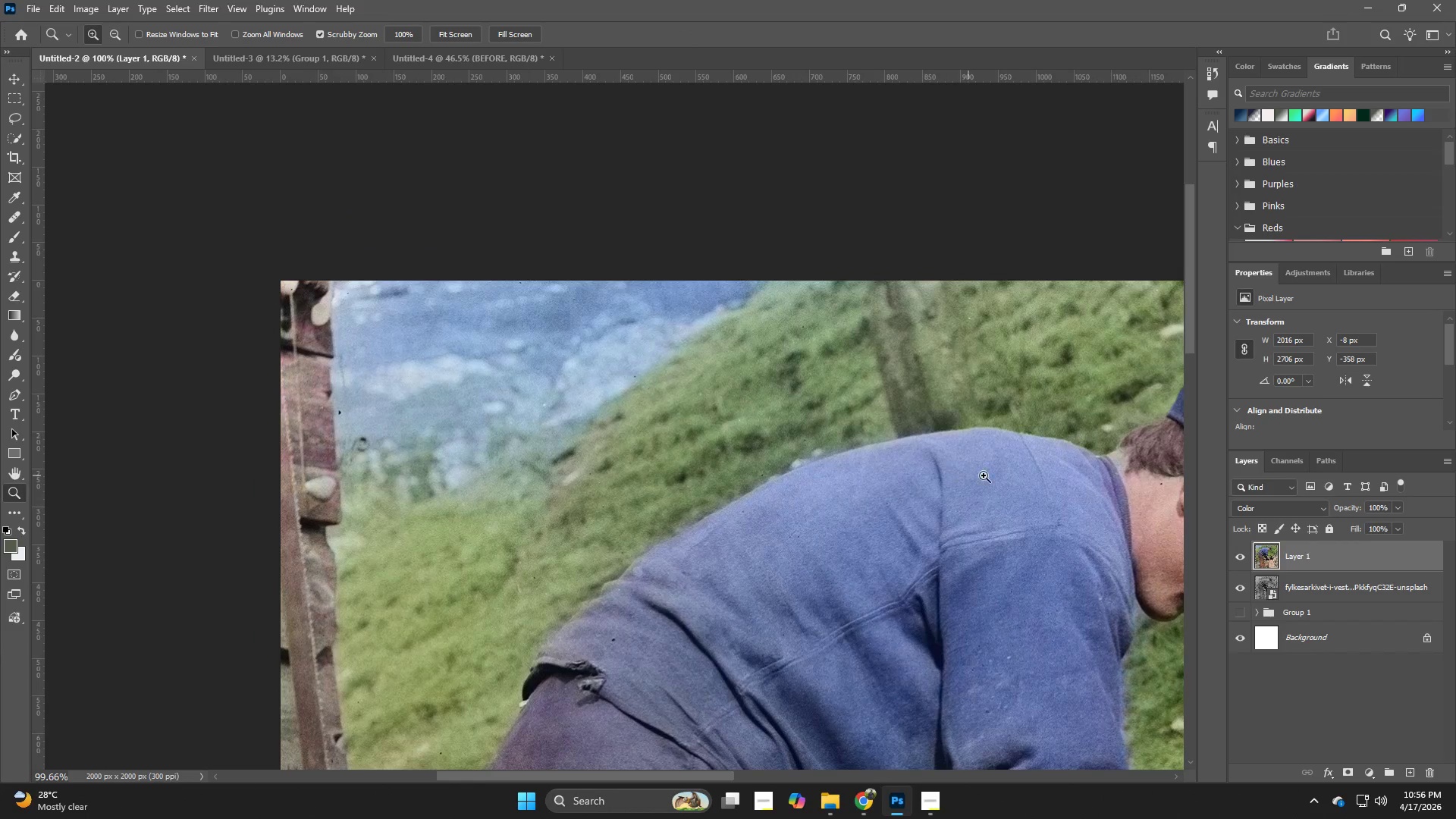 
left_click_drag(start_coordinate=[974, 435], to_coordinate=[1063, 482])
 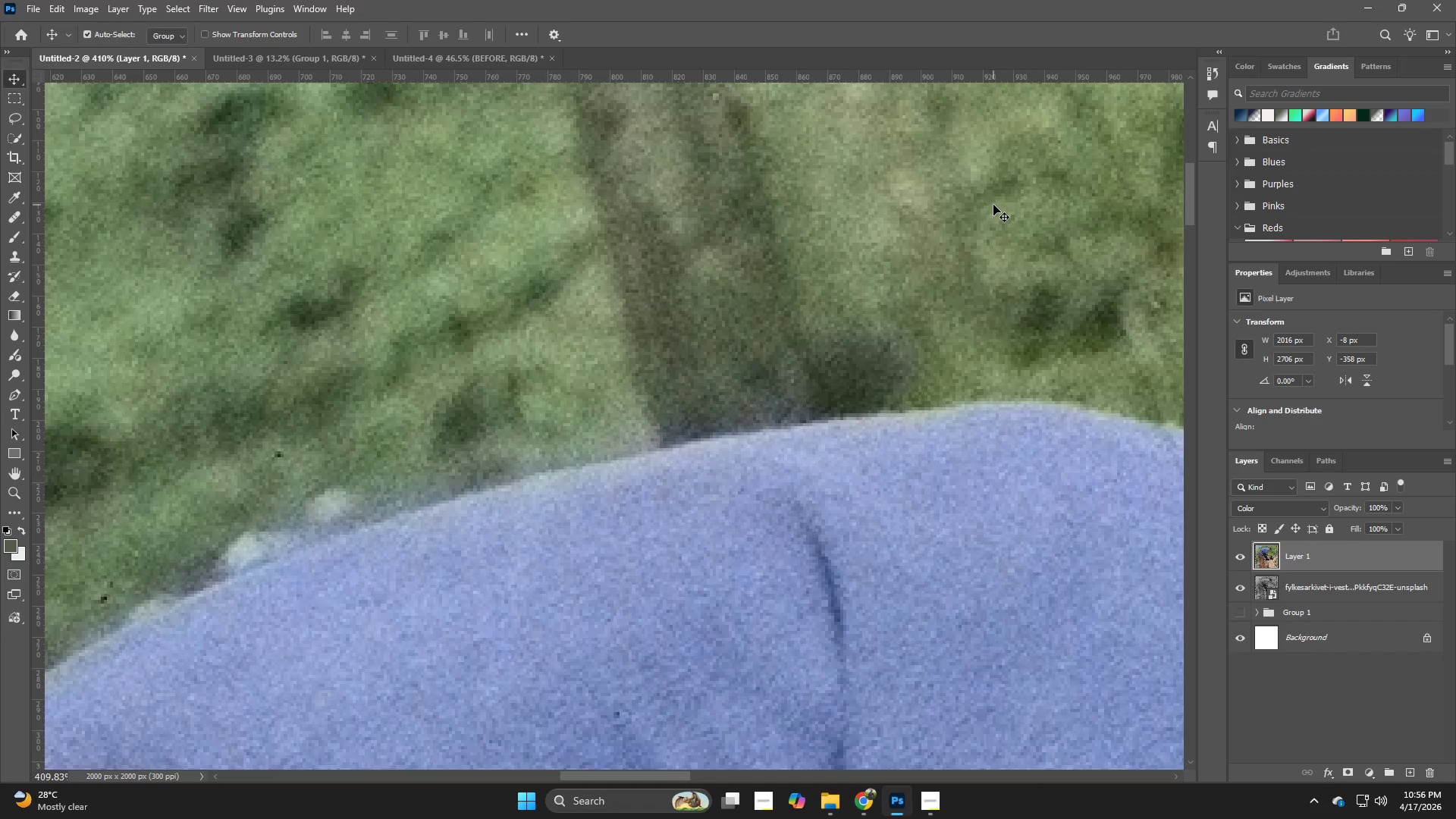 
hold_key(key=AltLeft, duration=0.39)
left_click([993, 199])
 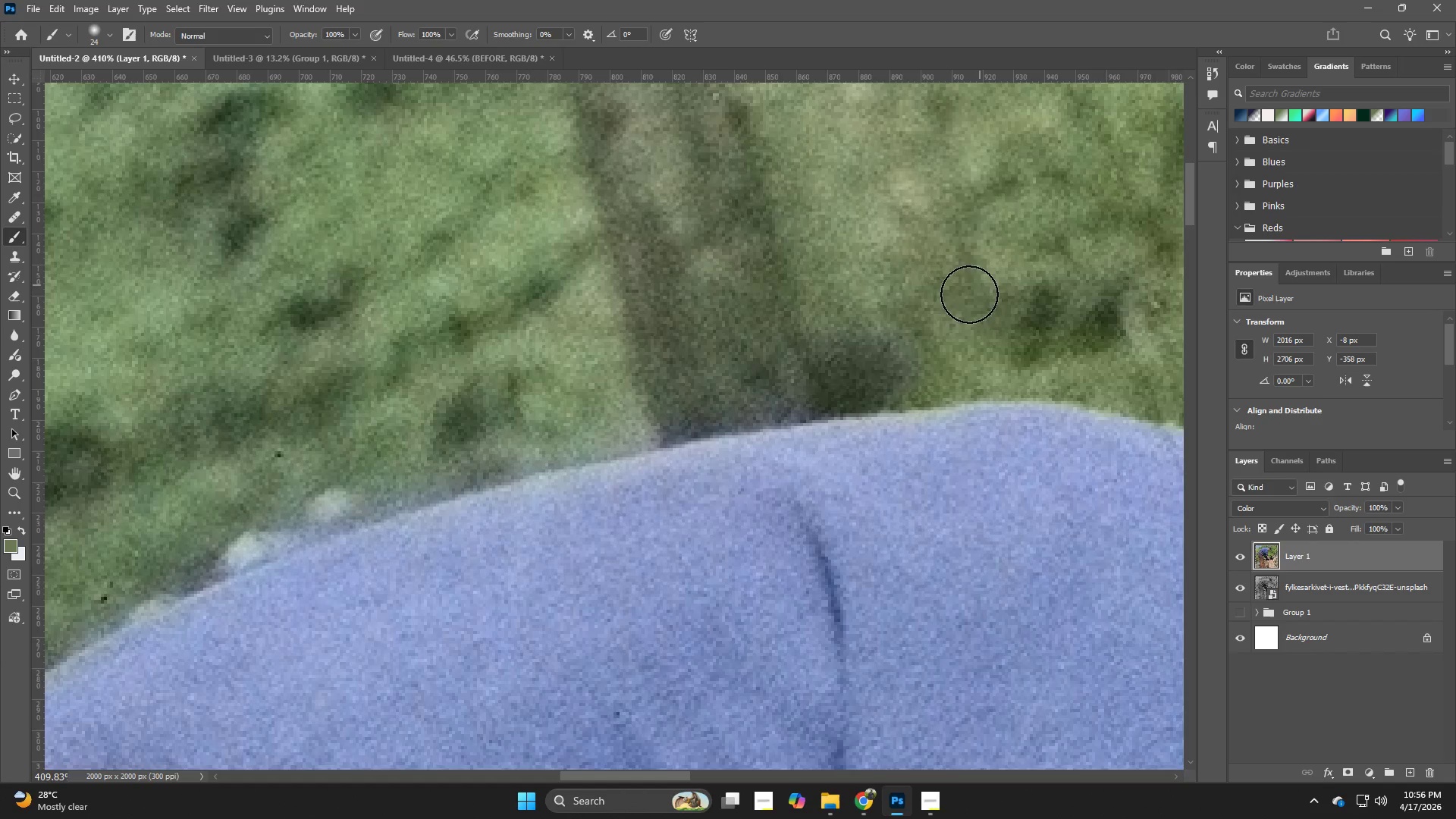 
left_click_drag(start_coordinate=[919, 322], to_coordinate=[873, 387])
 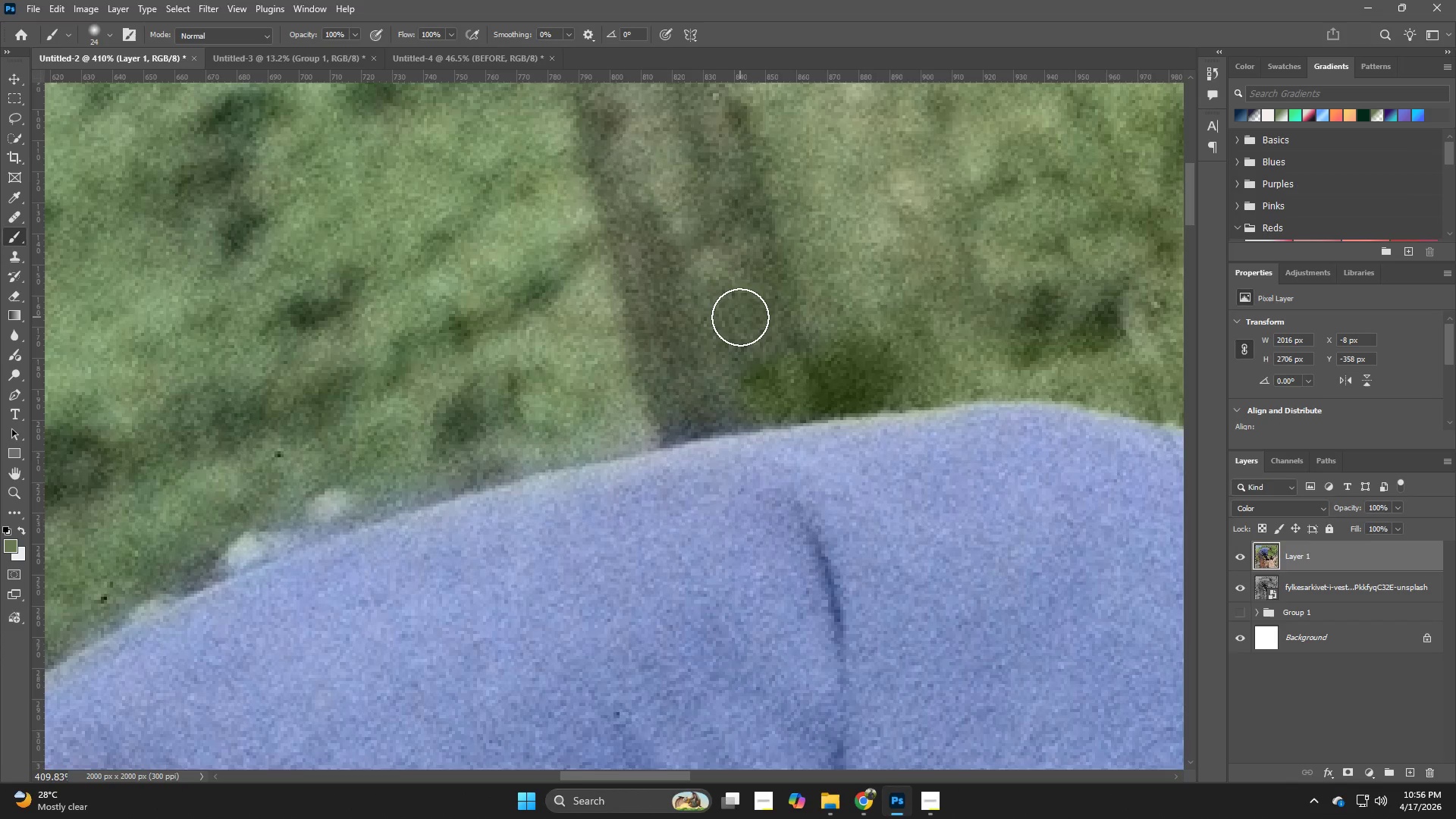 
key(B)
 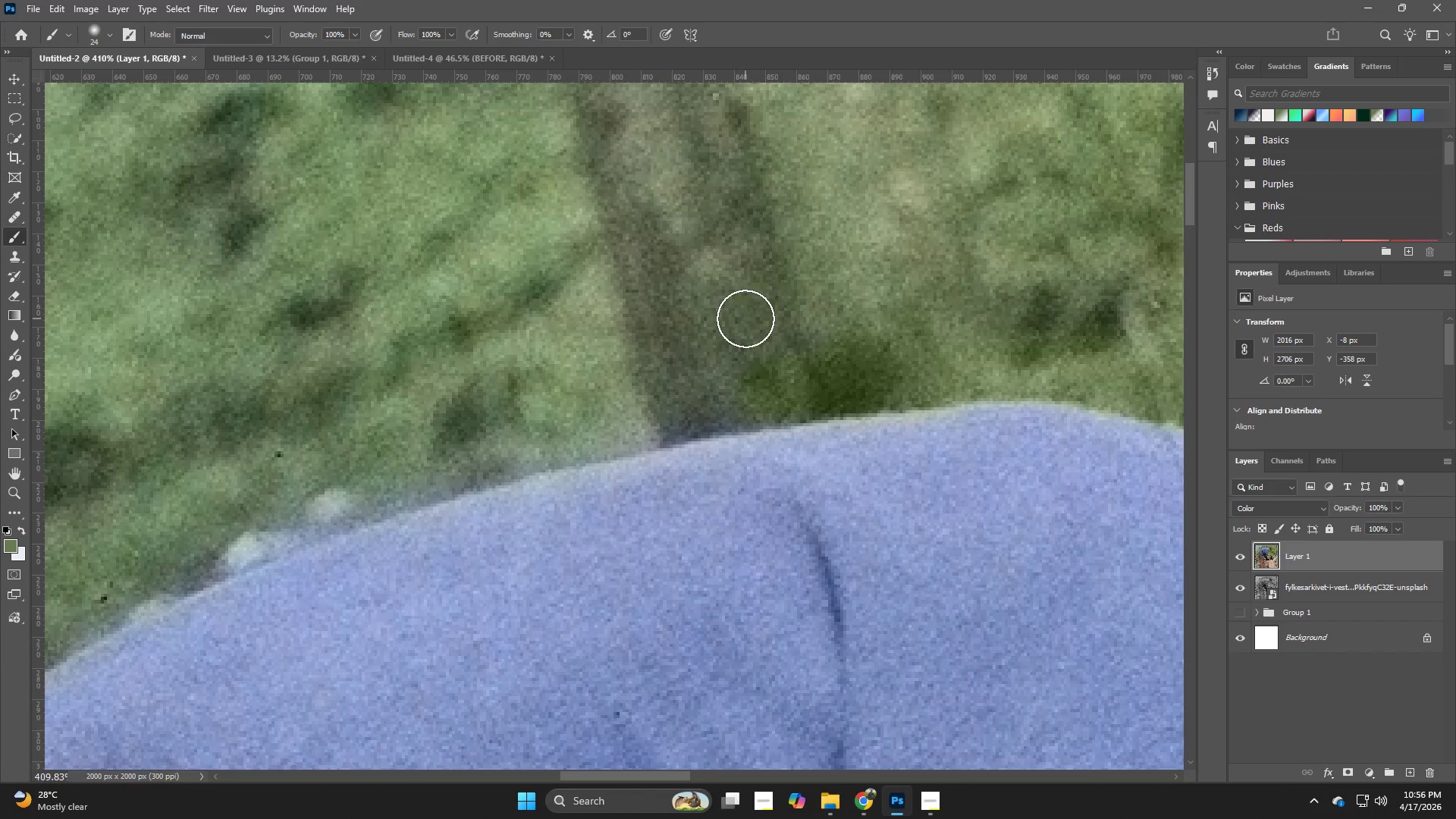 
hold_key(key=AltLeft, duration=0.58)
left_click([745, 308])
 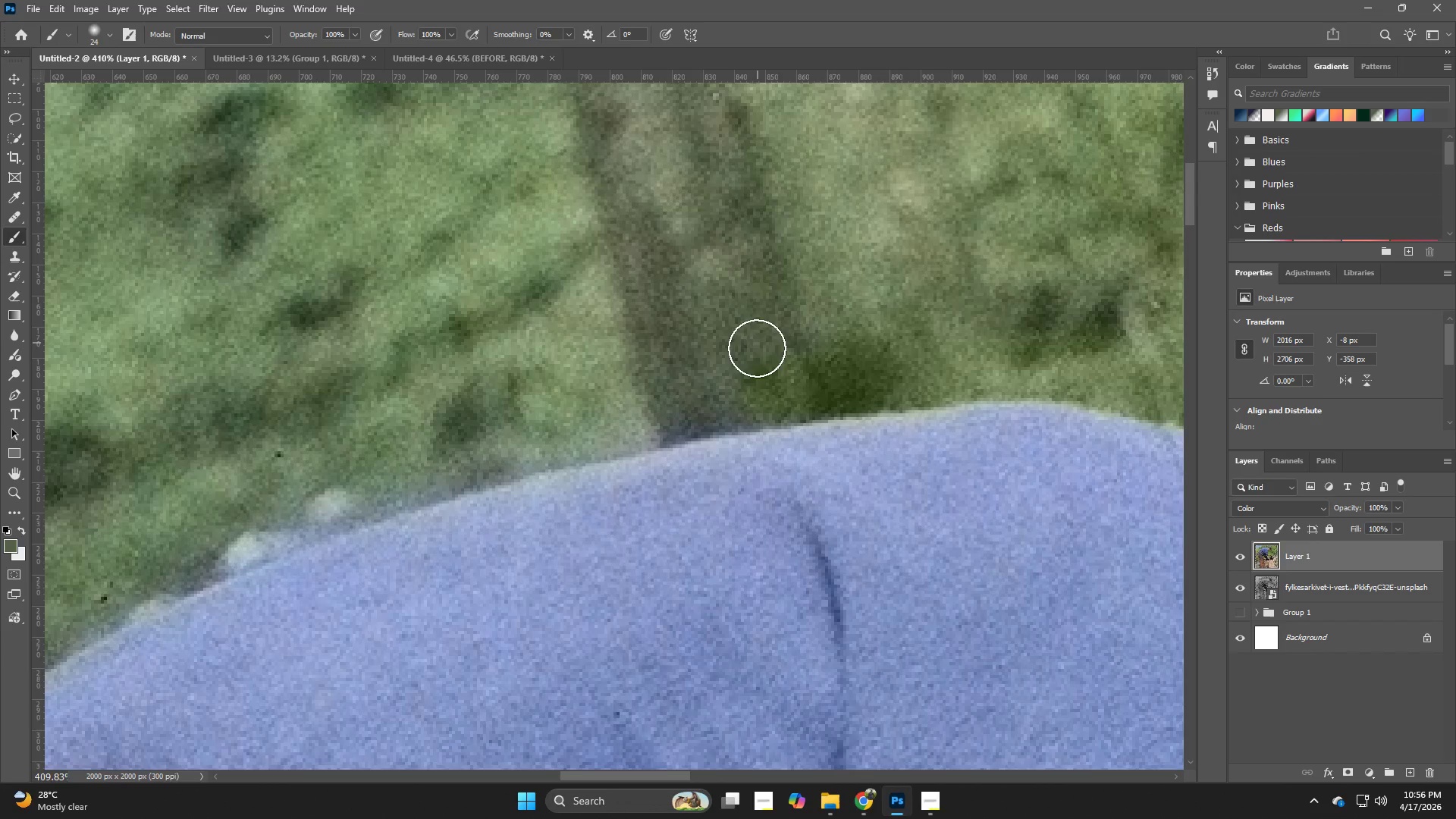 
left_click_drag(start_coordinate=[757, 348], to_coordinate=[764, 381])
 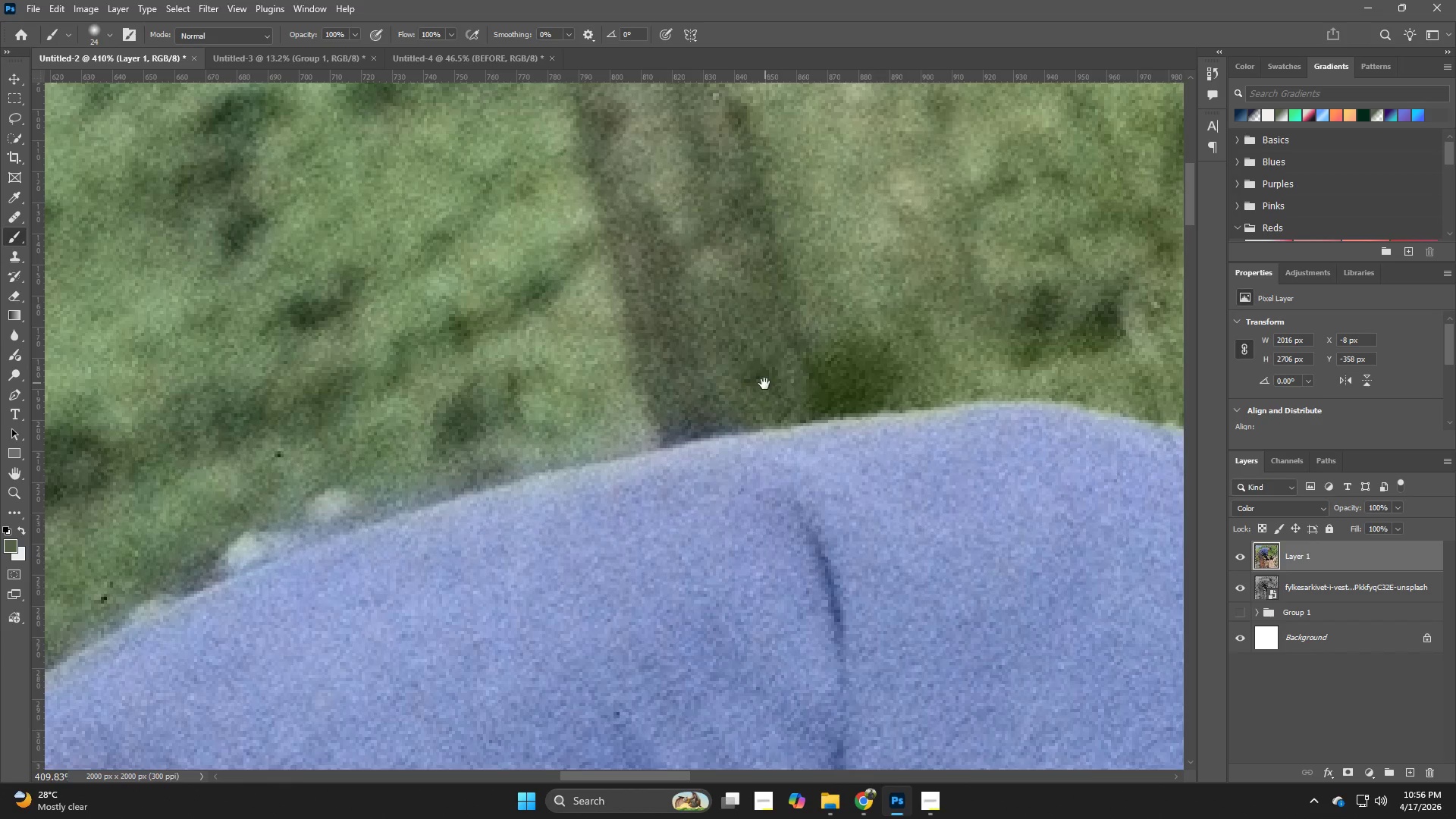 
hold_key(key=Space, duration=0.53)
 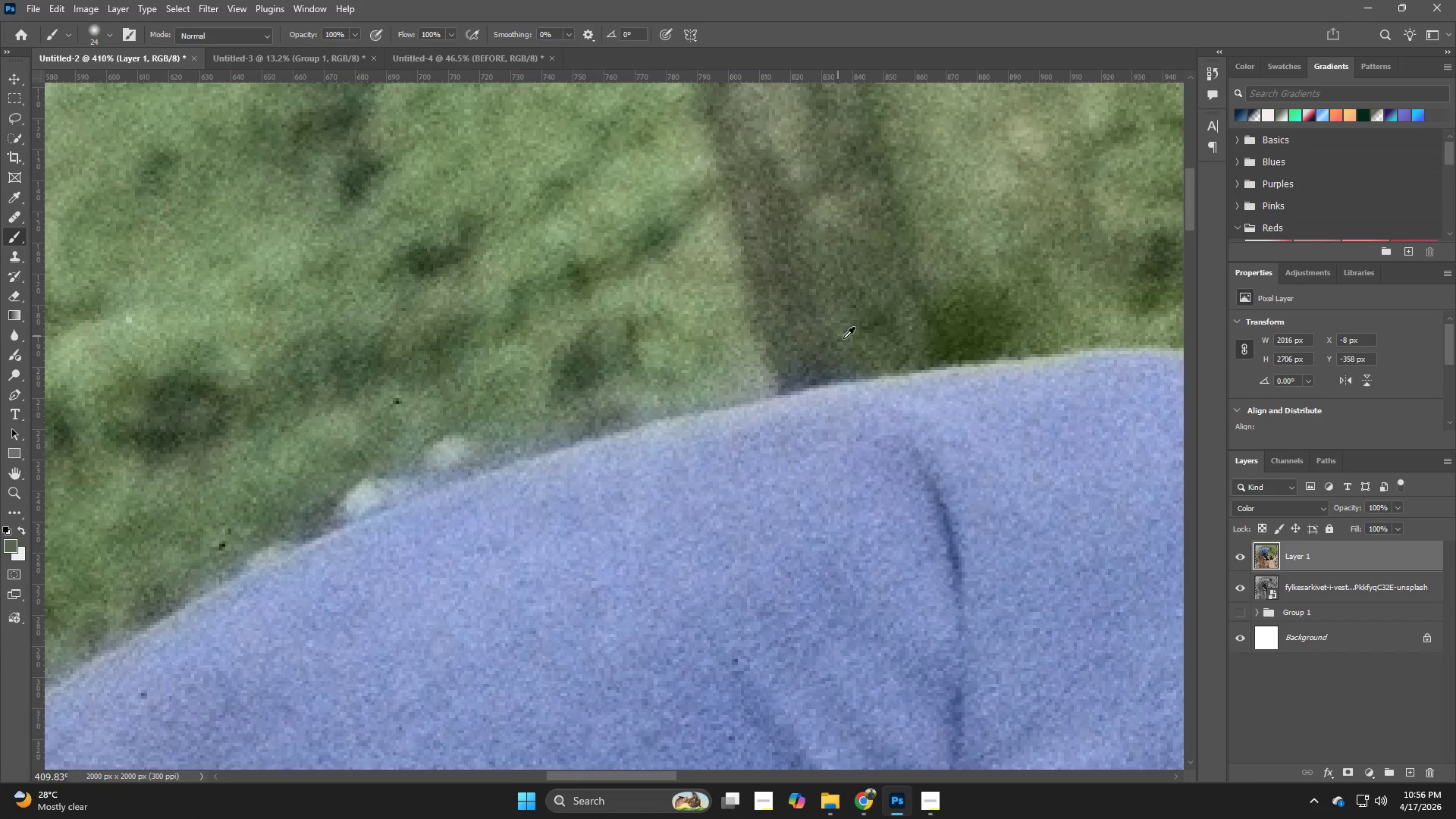 
left_click_drag(start_coordinate=[767, 384], to_coordinate=[886, 331])
 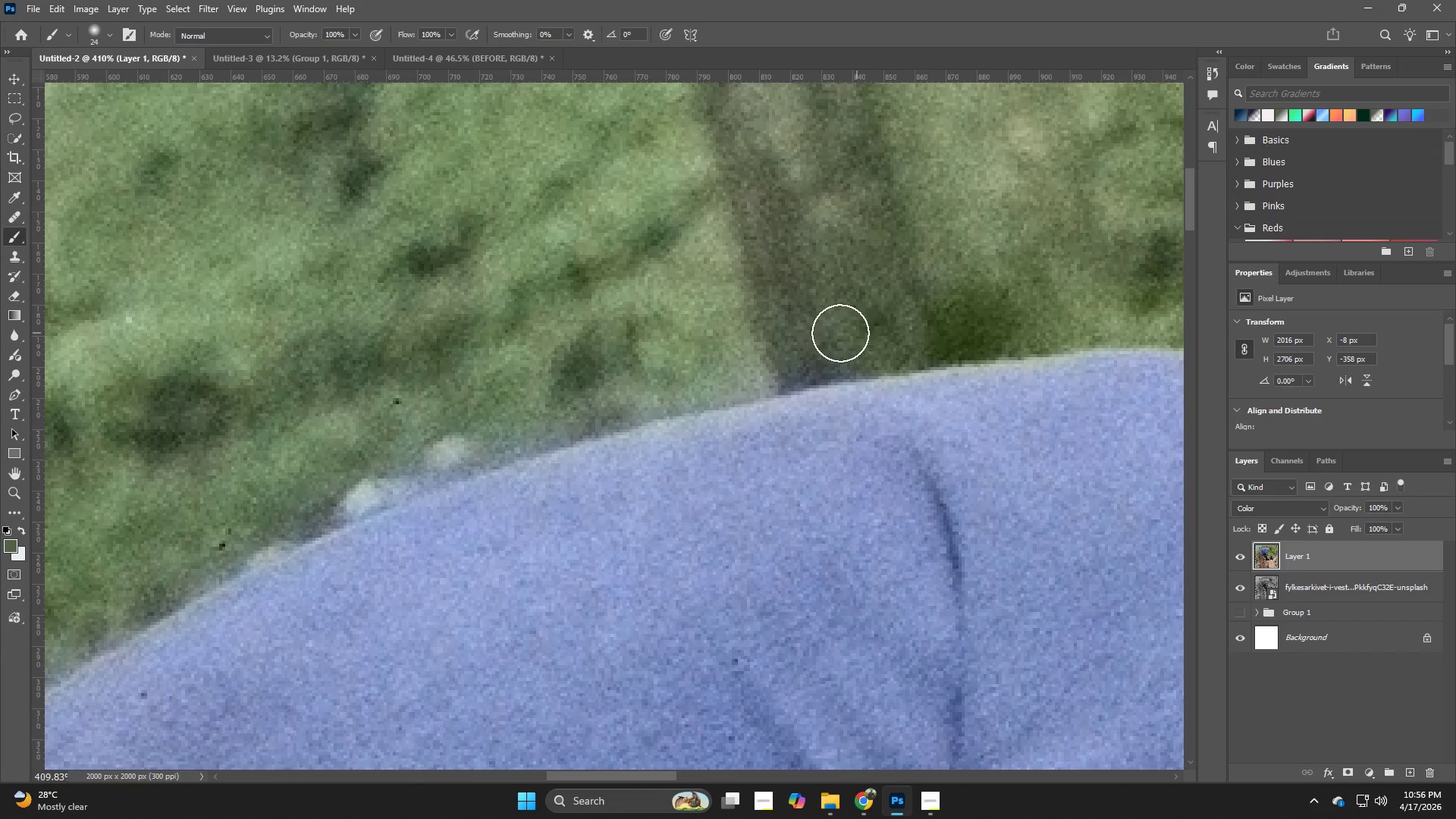 
hold_key(key=AltLeft, duration=0.33)
 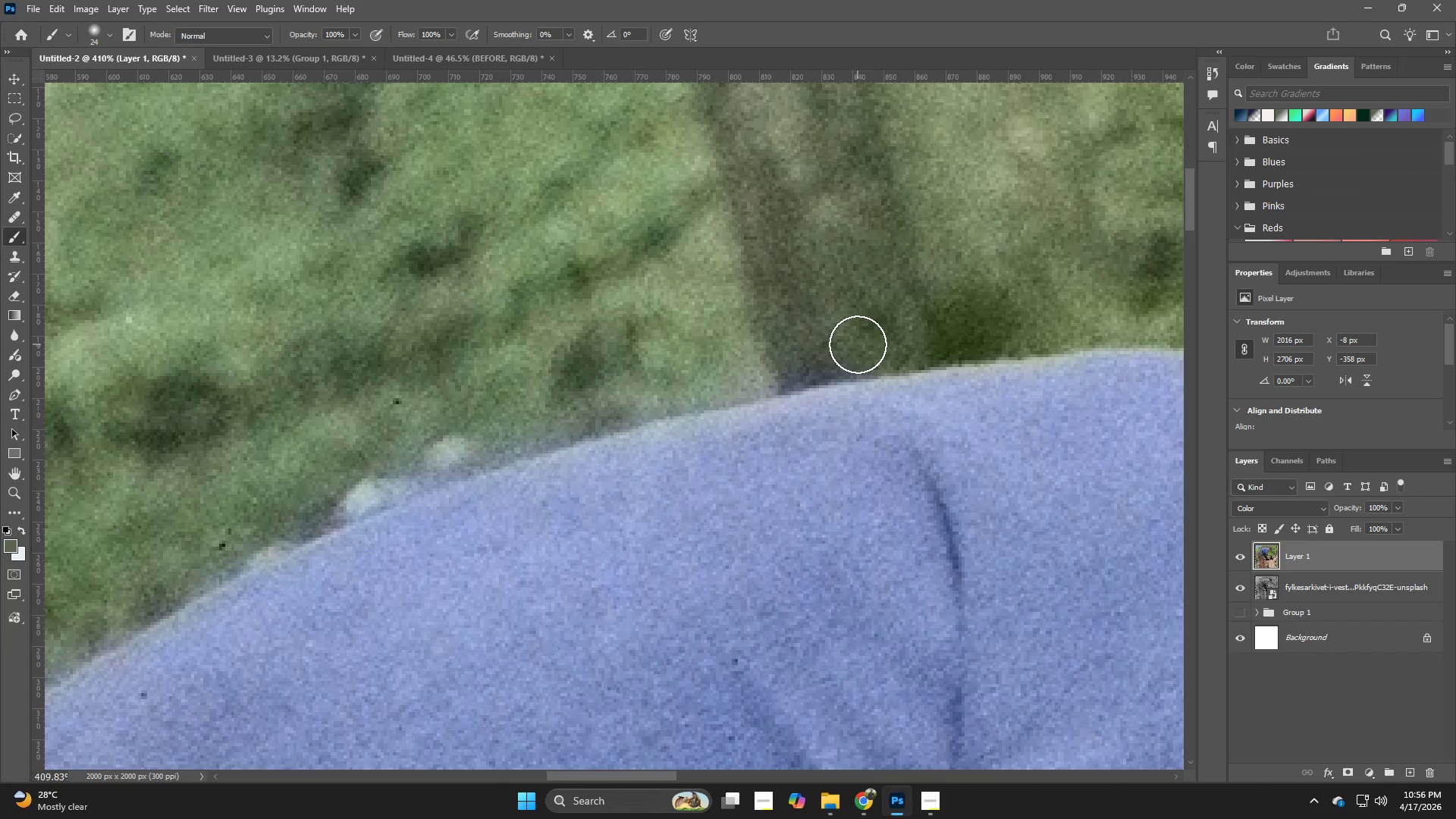 
hold_key(key=AltLeft, duration=0.53)
 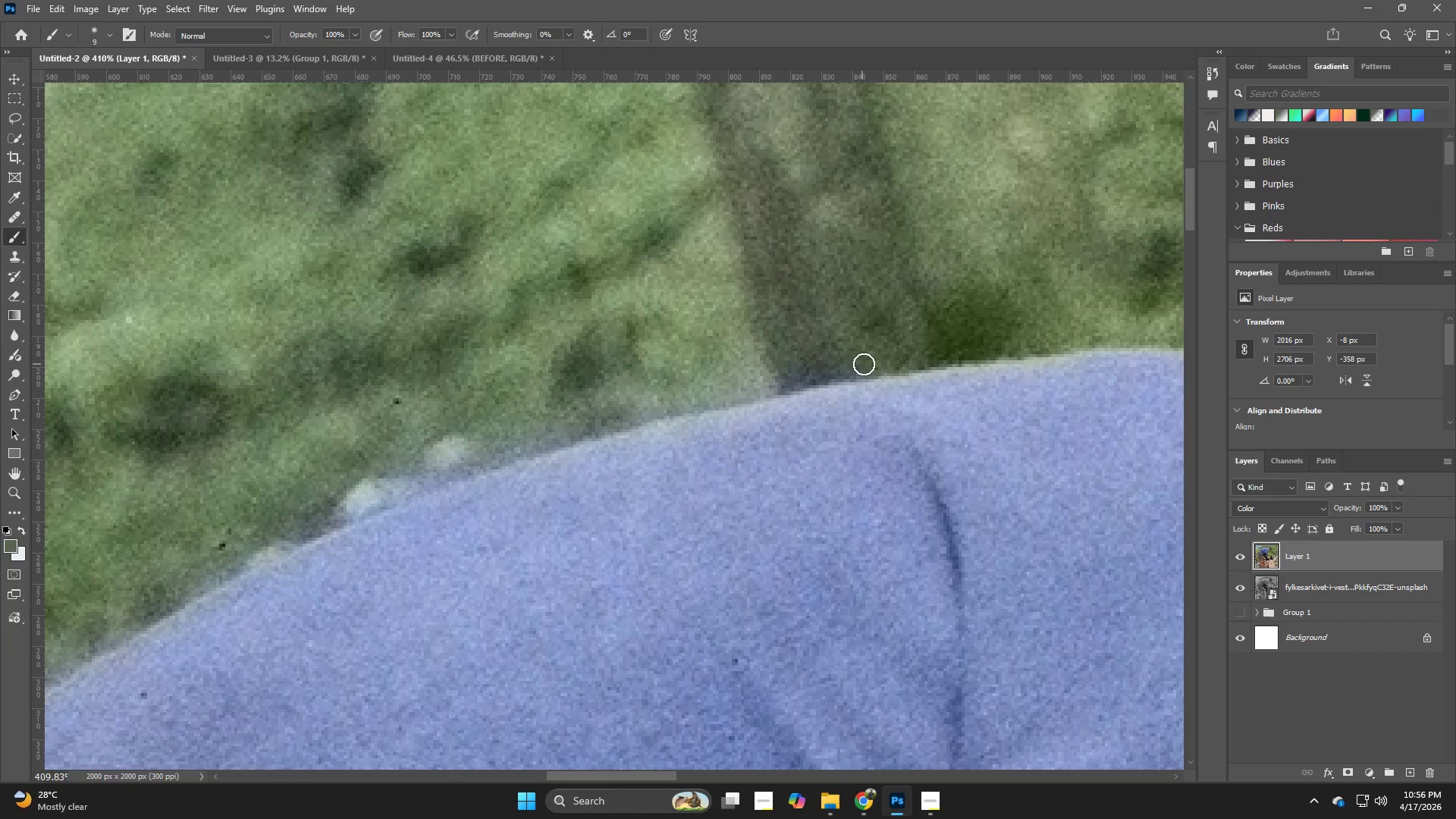 
left_click_drag(start_coordinate=[864, 364], to_coordinate=[831, 349])
 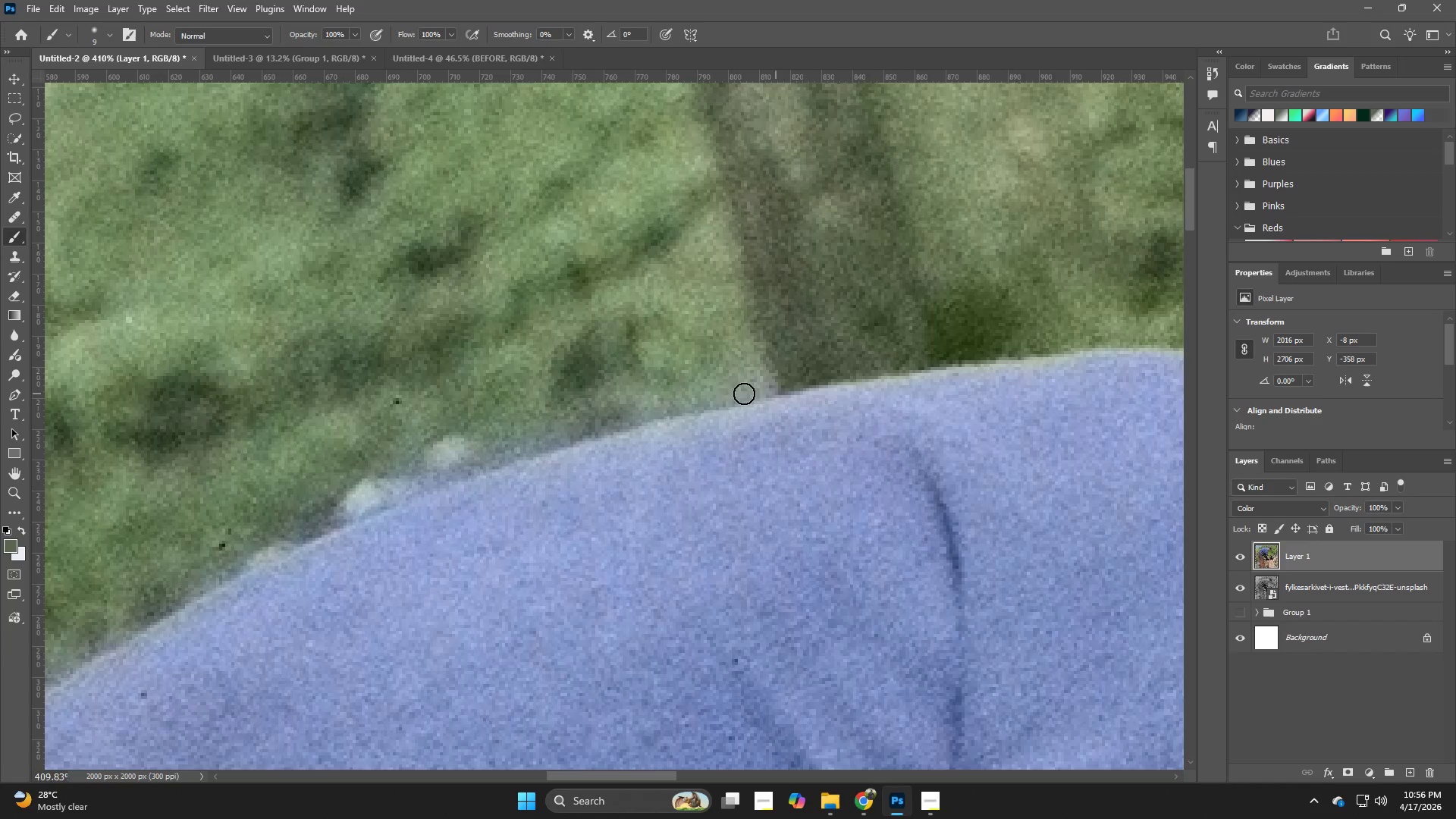 
hold_key(key=Space, duration=0.5)
 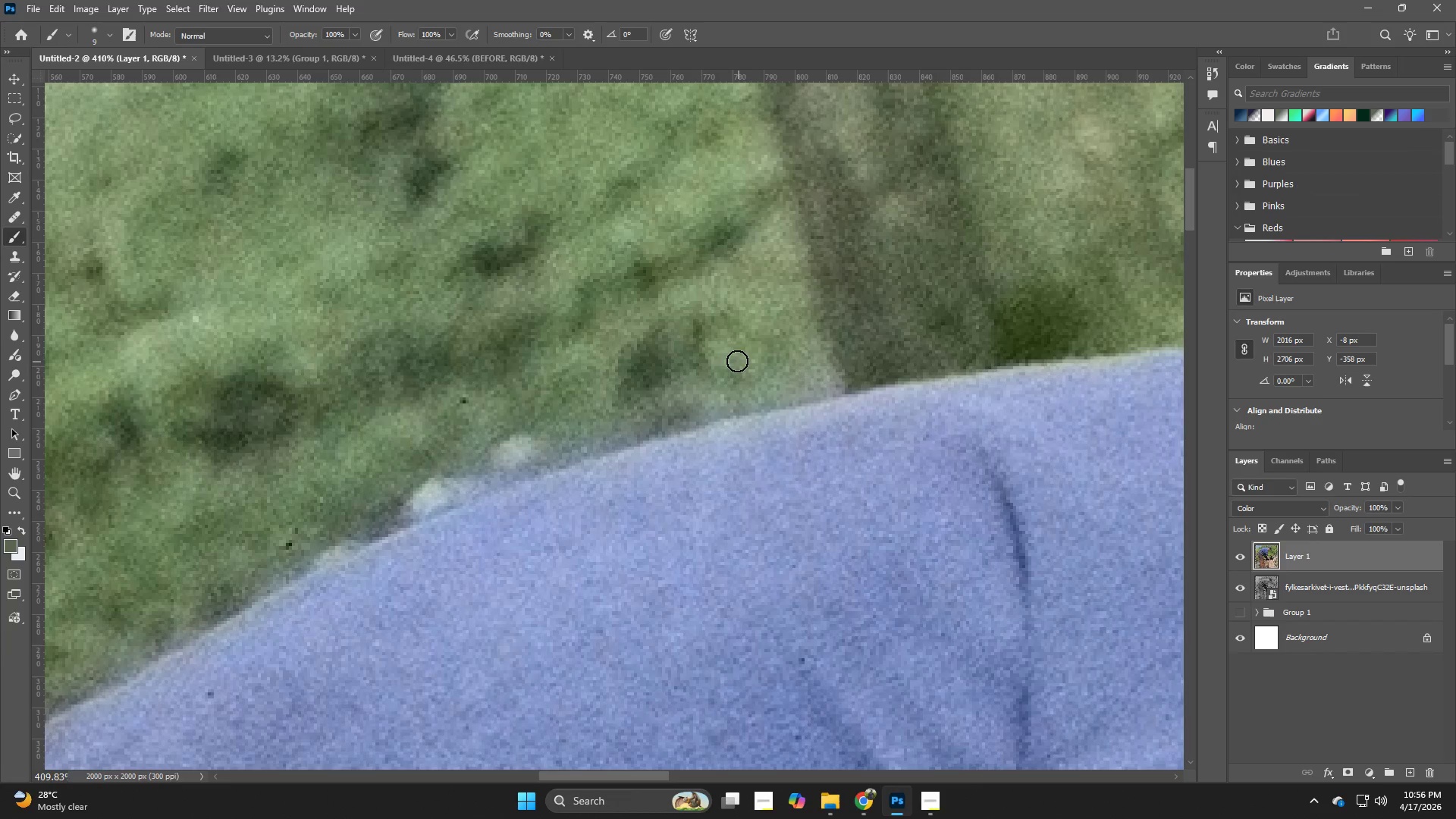 
left_click_drag(start_coordinate=[711, 366], to_coordinate=[777, 366])
 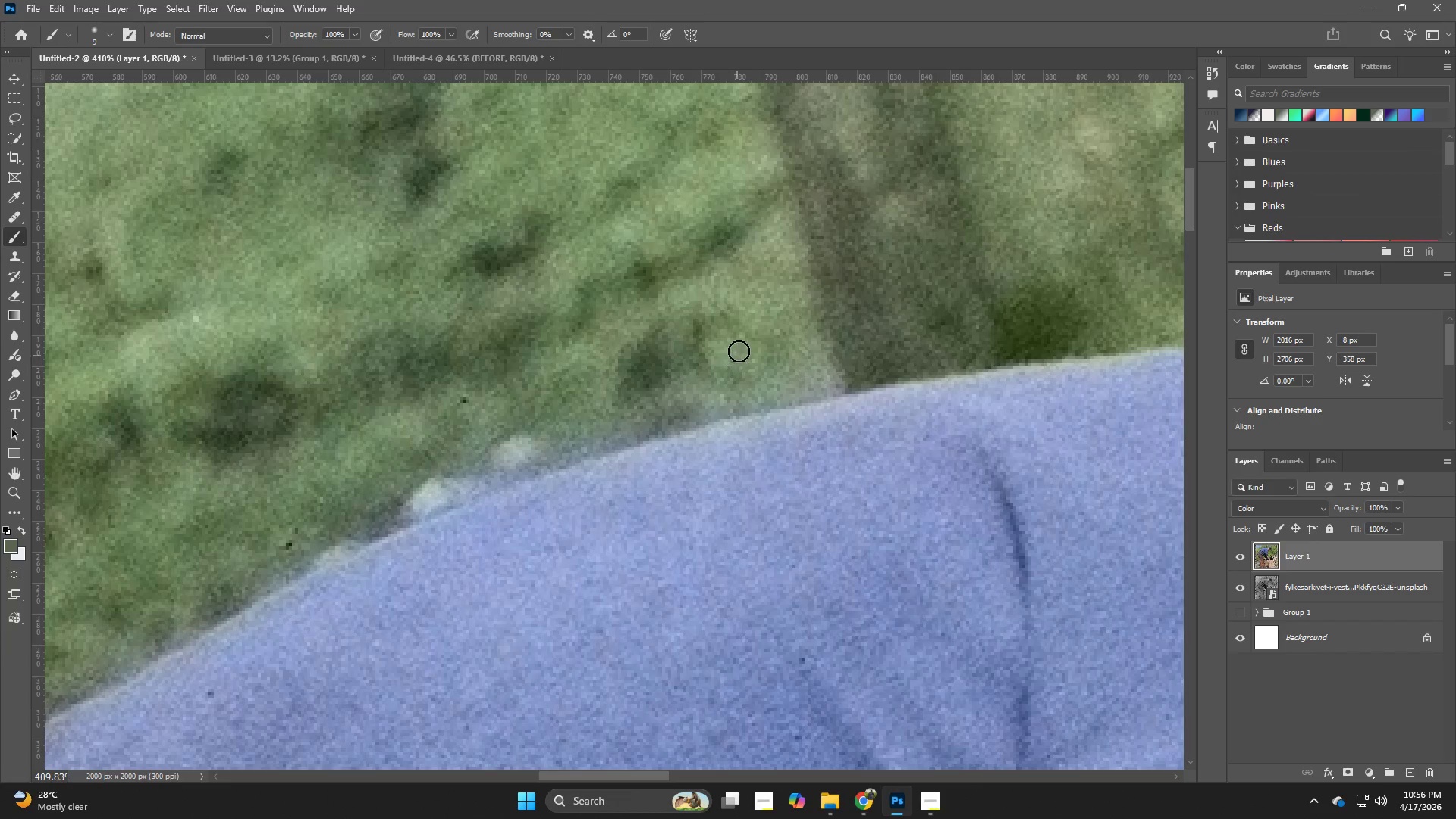 
type(bb)
 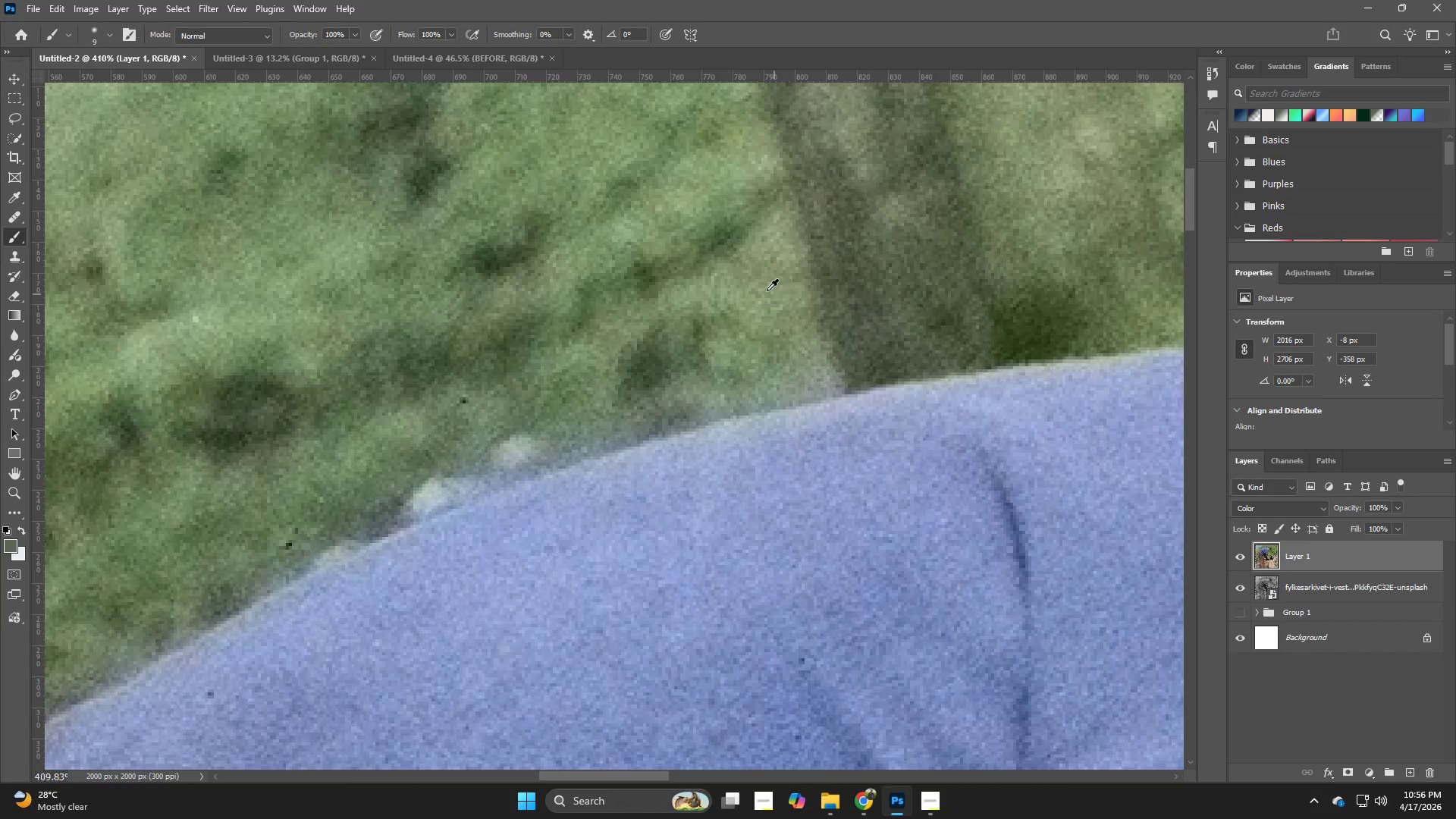 
hold_key(key=AltLeft, duration=0.47)
 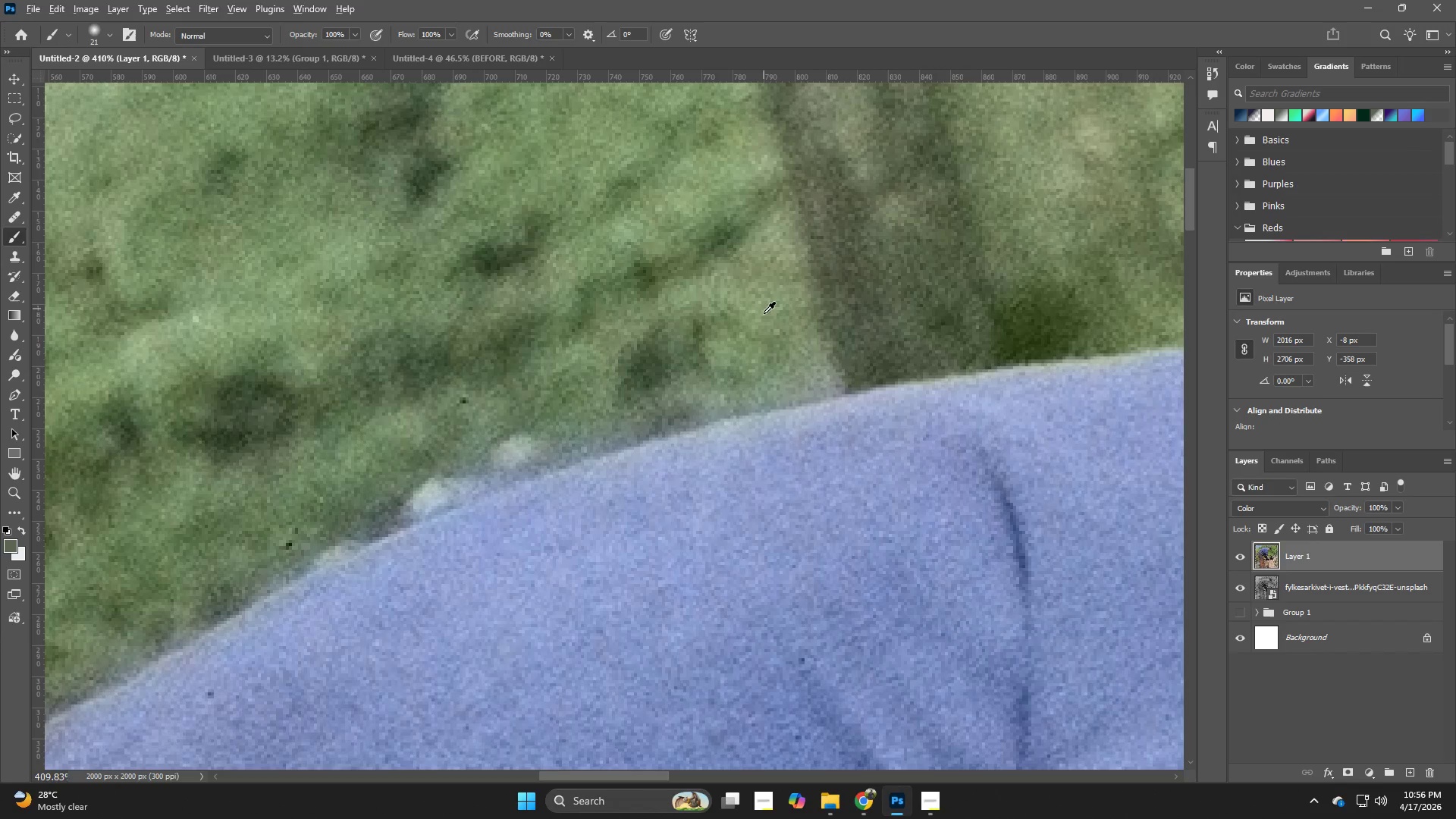 
hold_key(key=AltLeft, duration=0.39)
left_click([767, 322])
 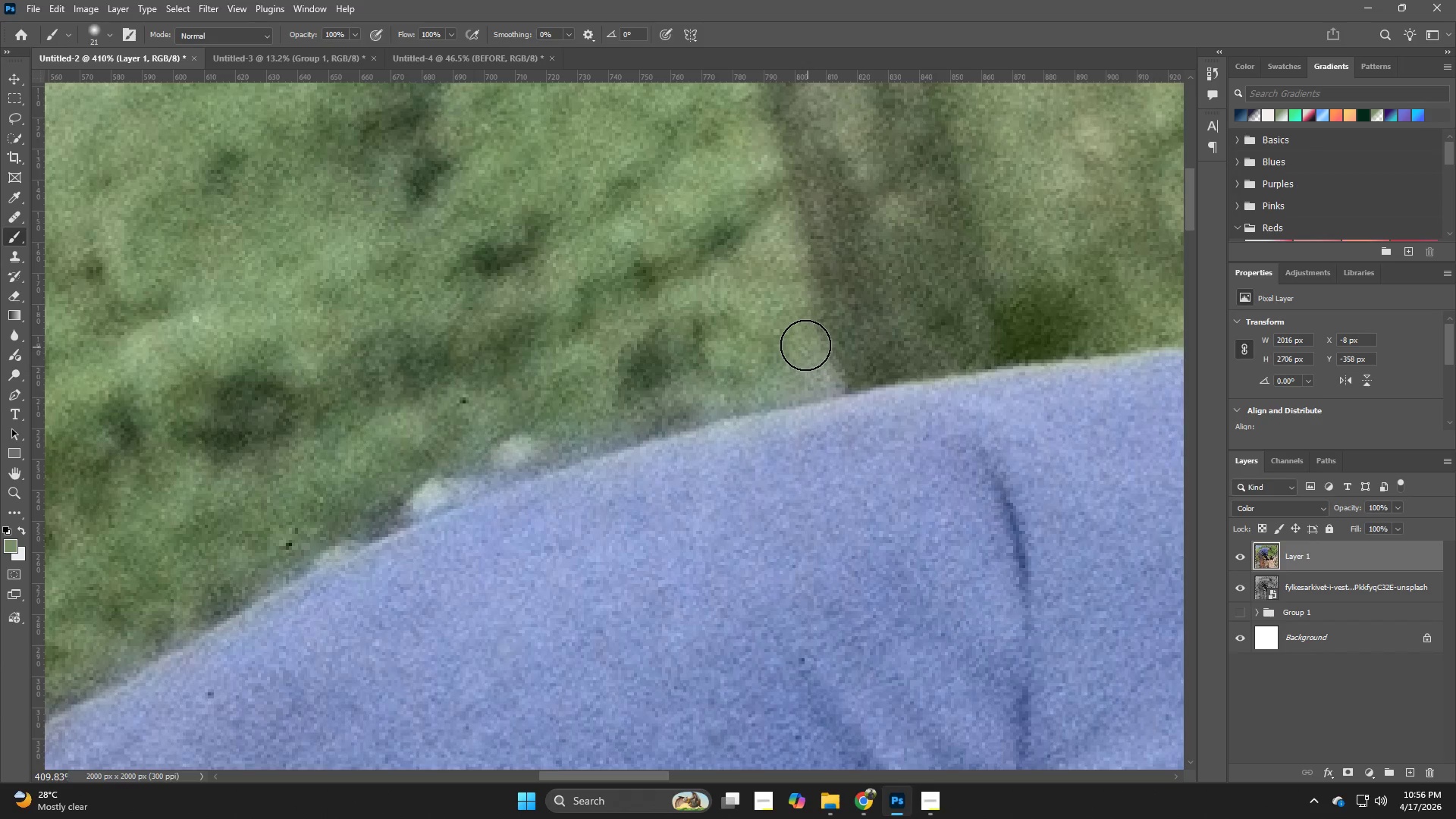 
left_click_drag(start_coordinate=[805, 345], to_coordinate=[821, 375])
 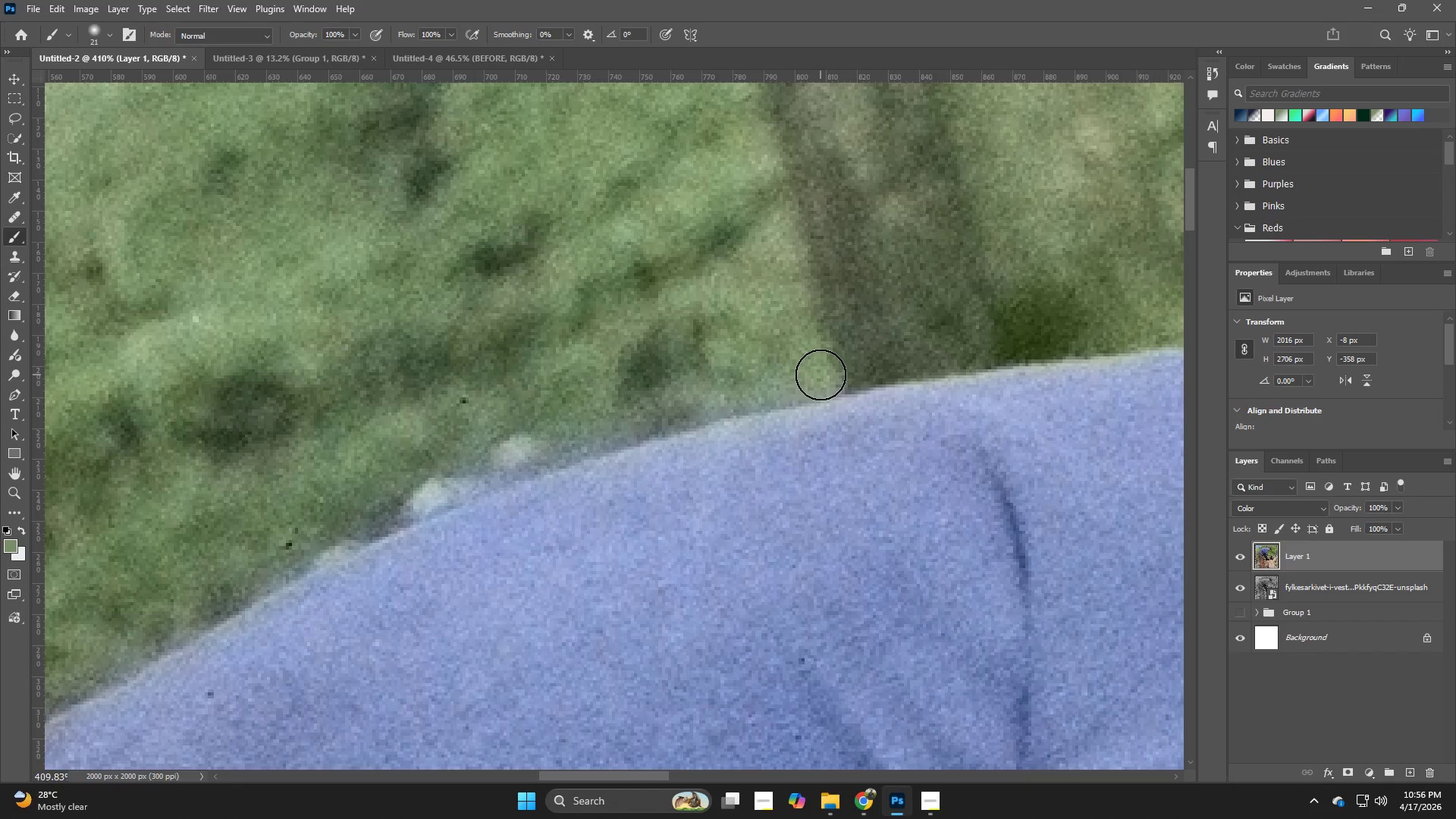 
hold_key(key=AltLeft, duration=0.44)
 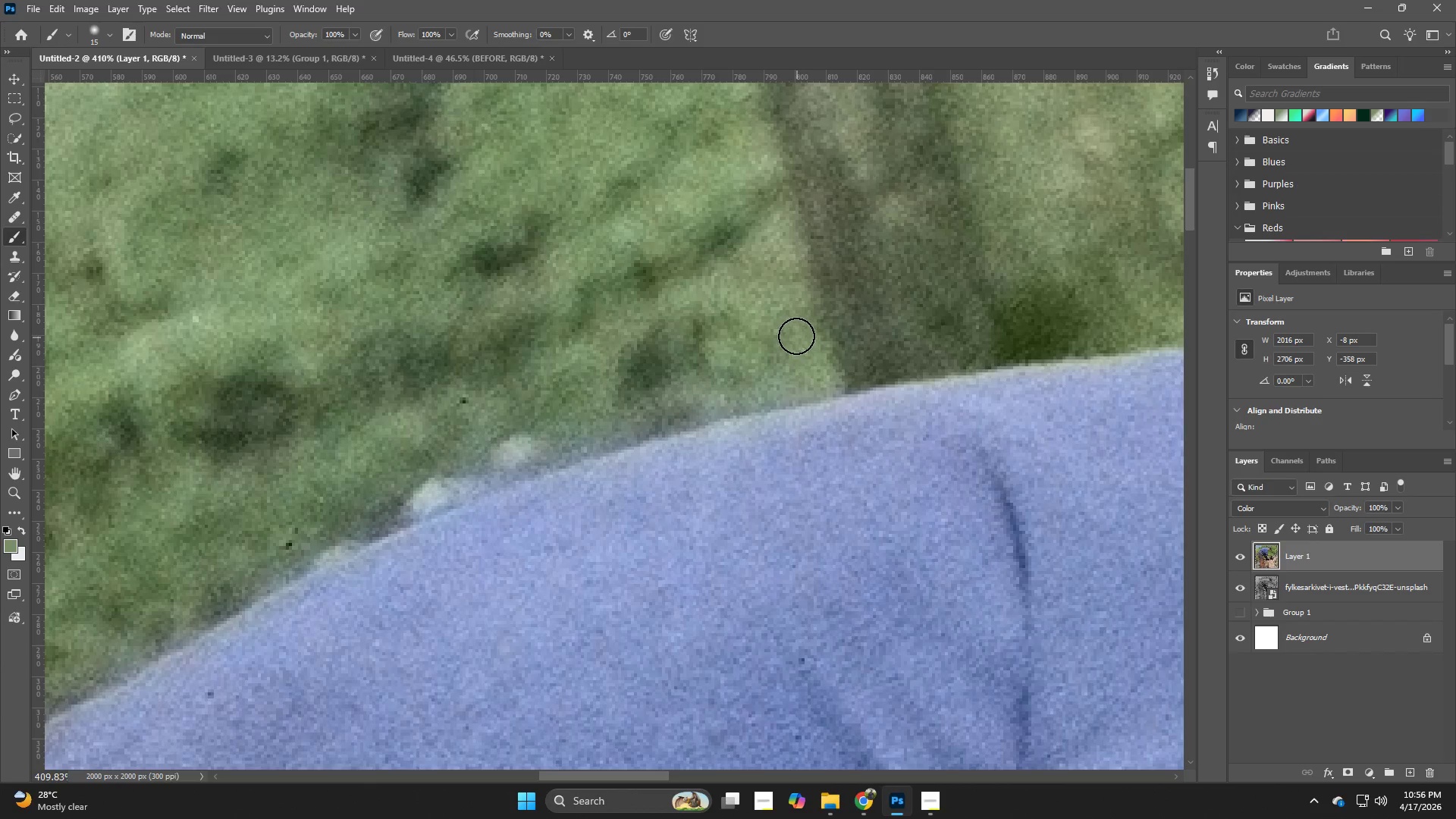 
hold_key(key=Z, duration=0.45)
 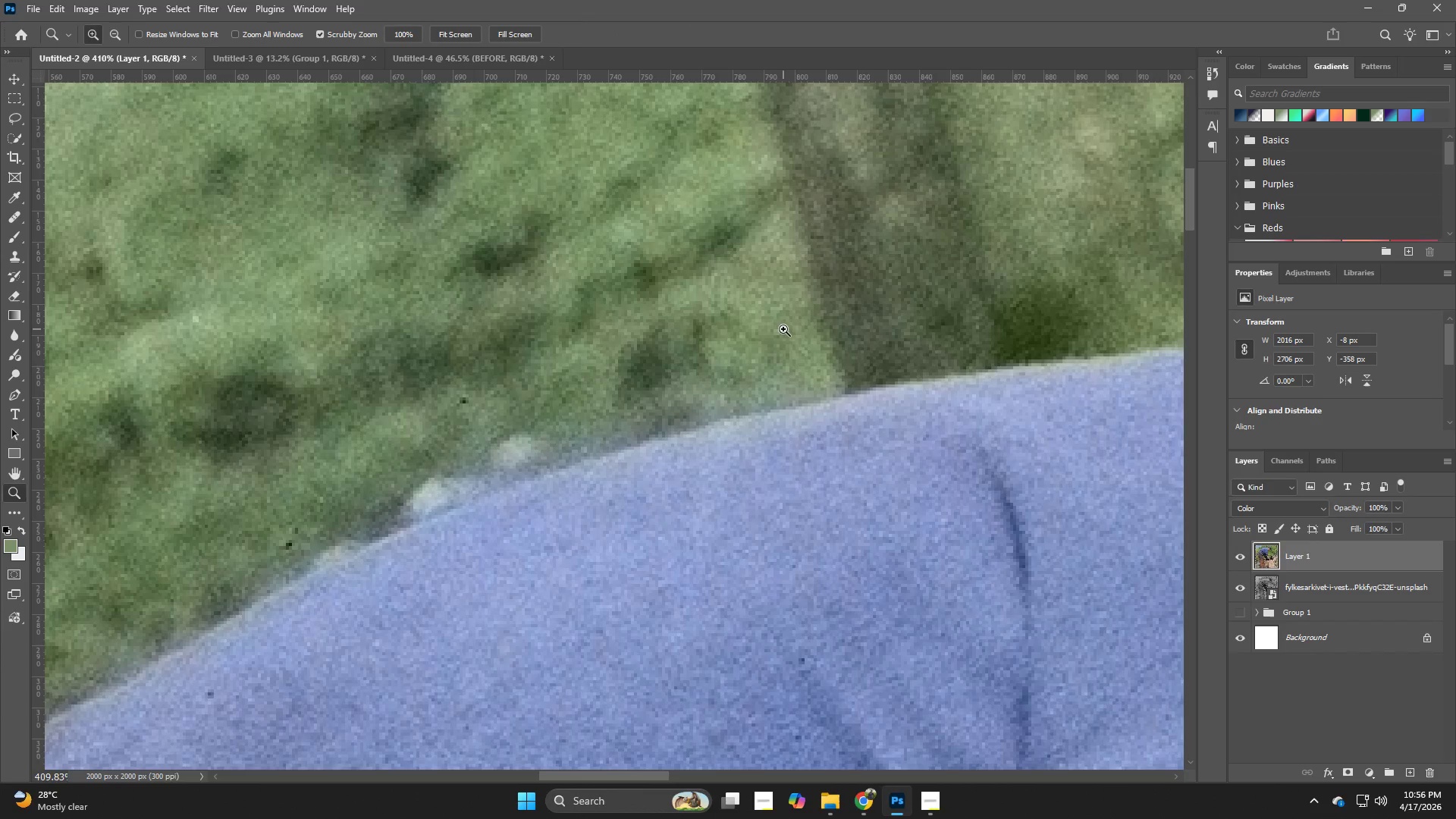 
hold_key(key=Z, duration=0.44)
 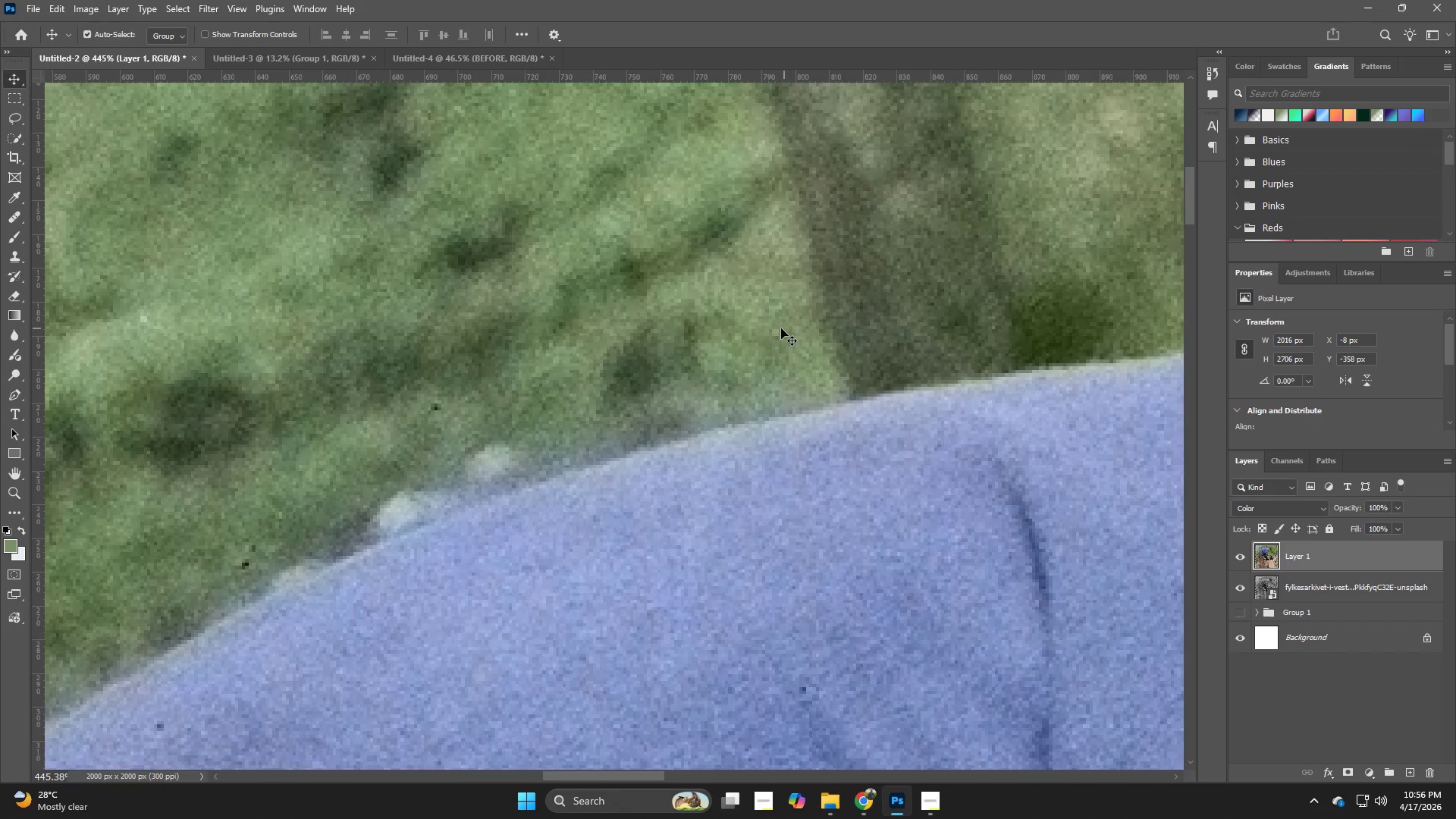 
left_click_drag(start_coordinate=[786, 327], to_coordinate=[799, 326])
 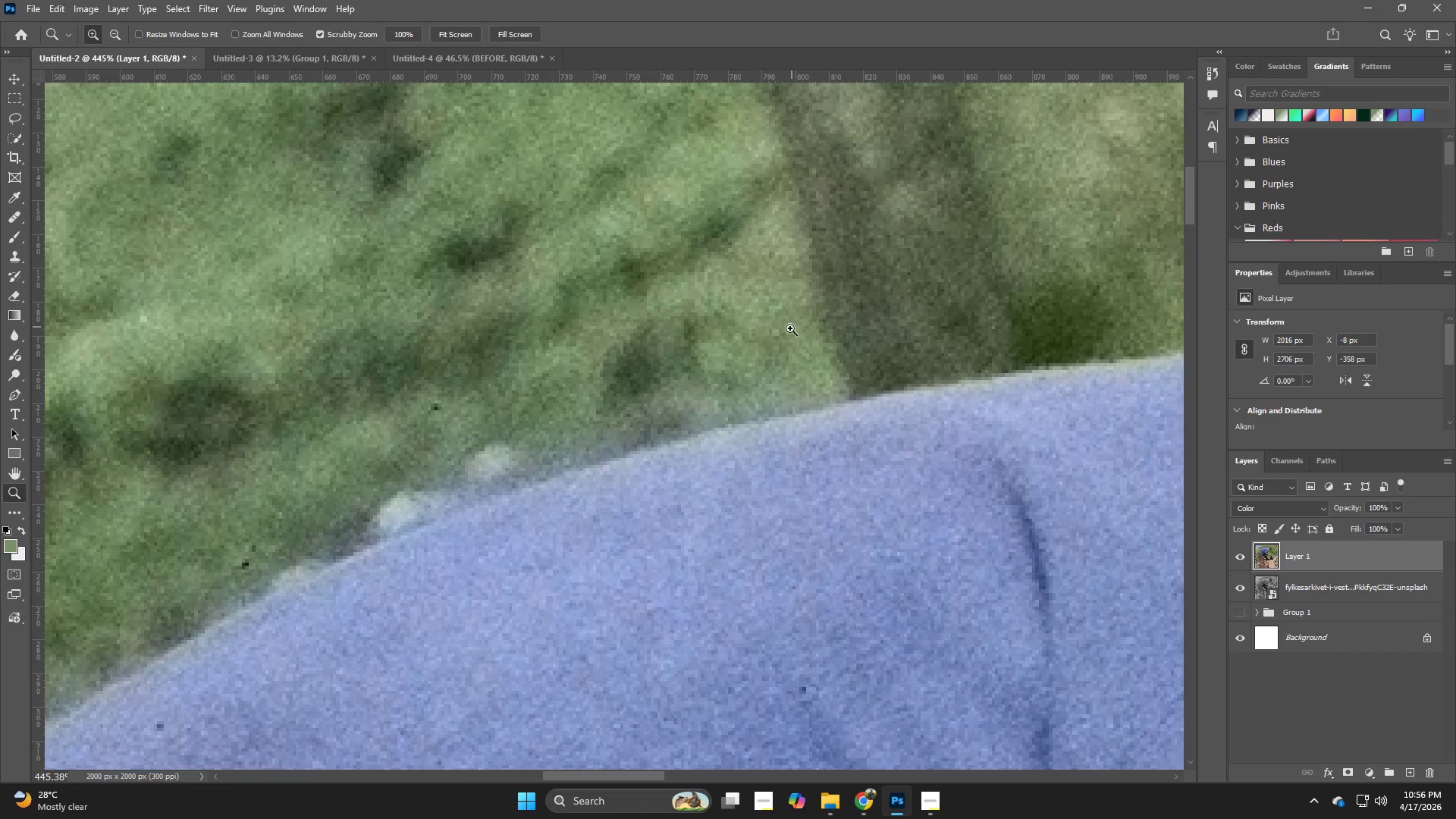 
type(vb)
 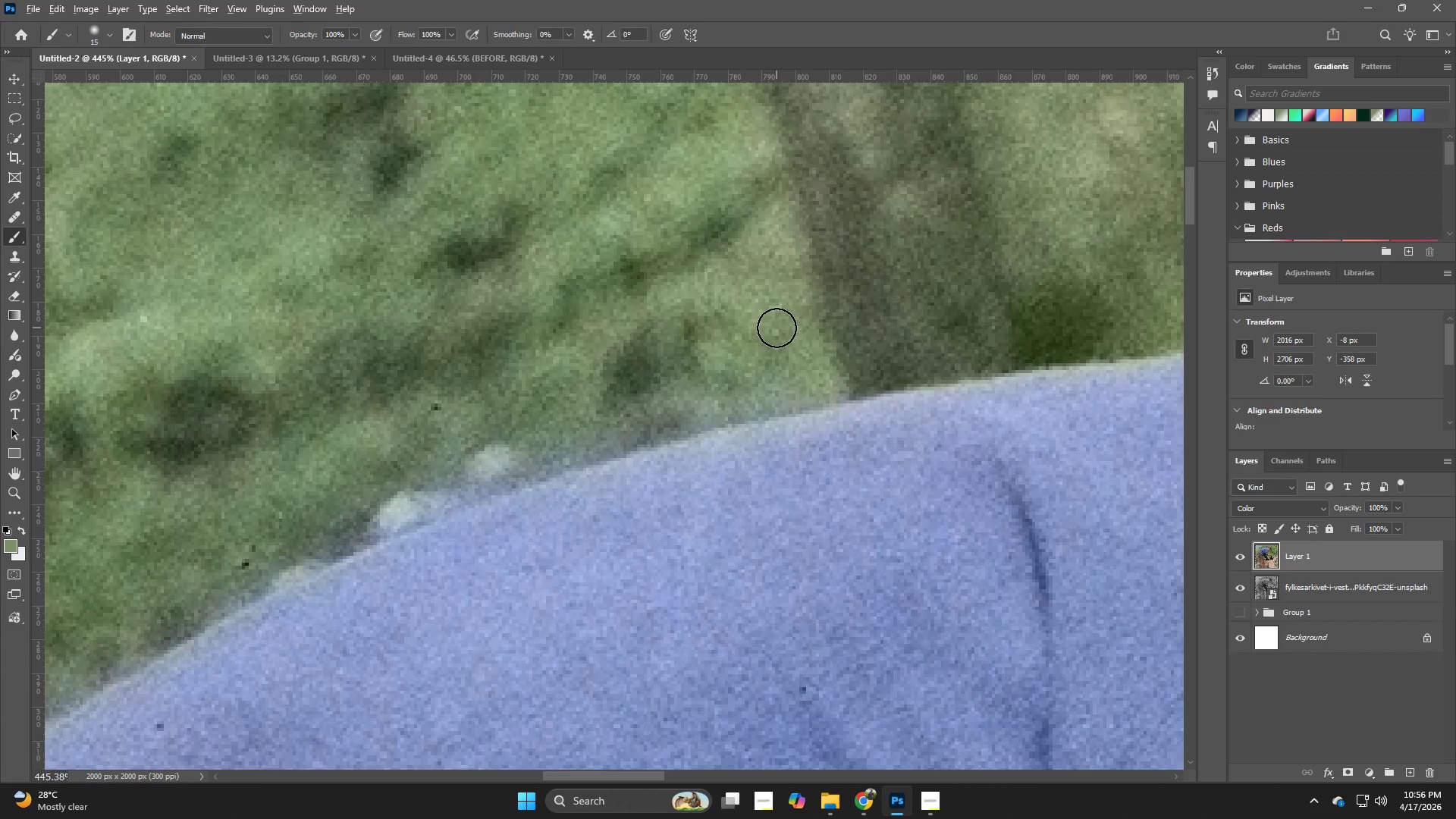 
hold_key(key=AltLeft, duration=0.5)
left_click([777, 328])
 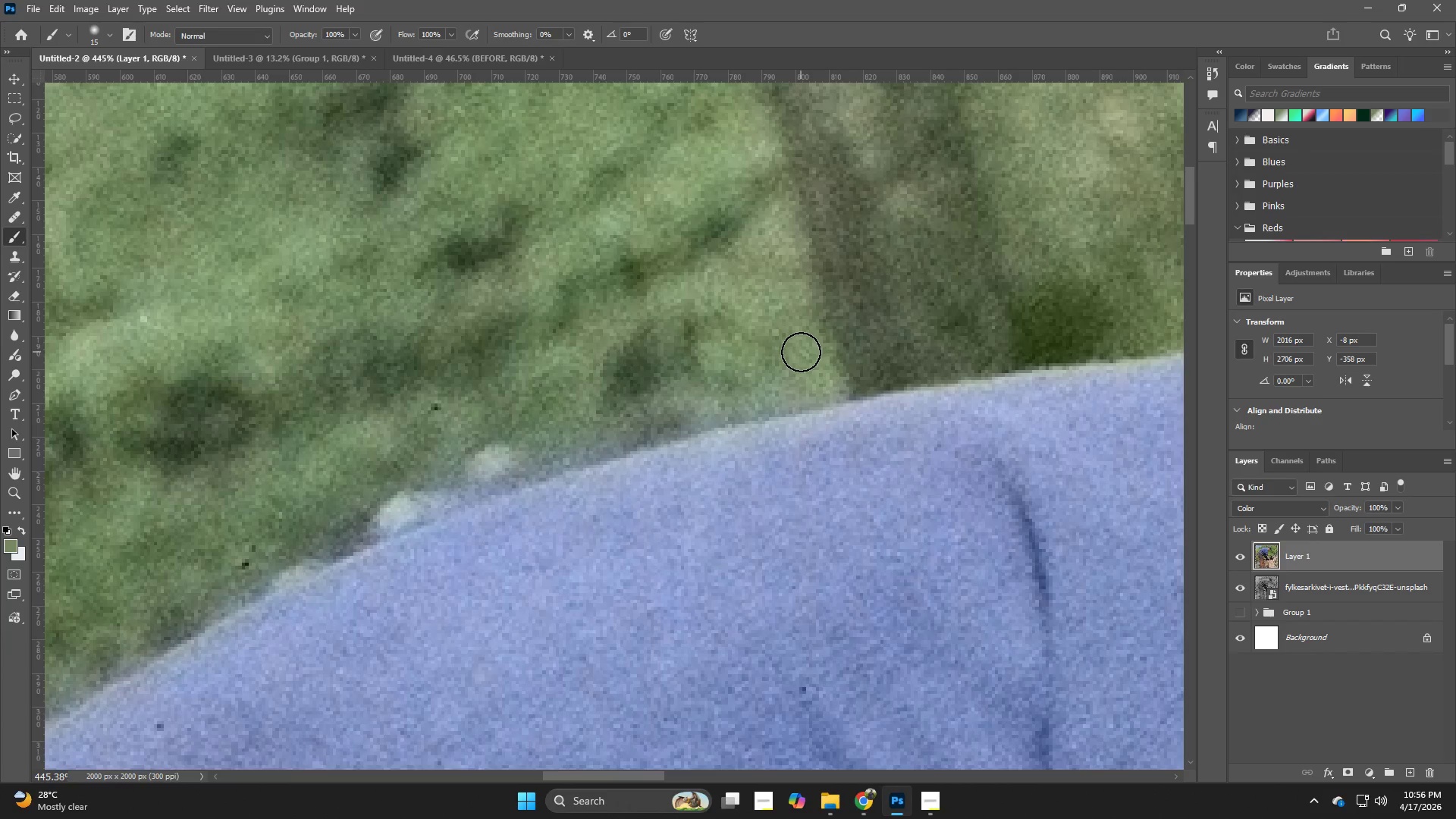 
hold_key(key=AltLeft, duration=0.66)
 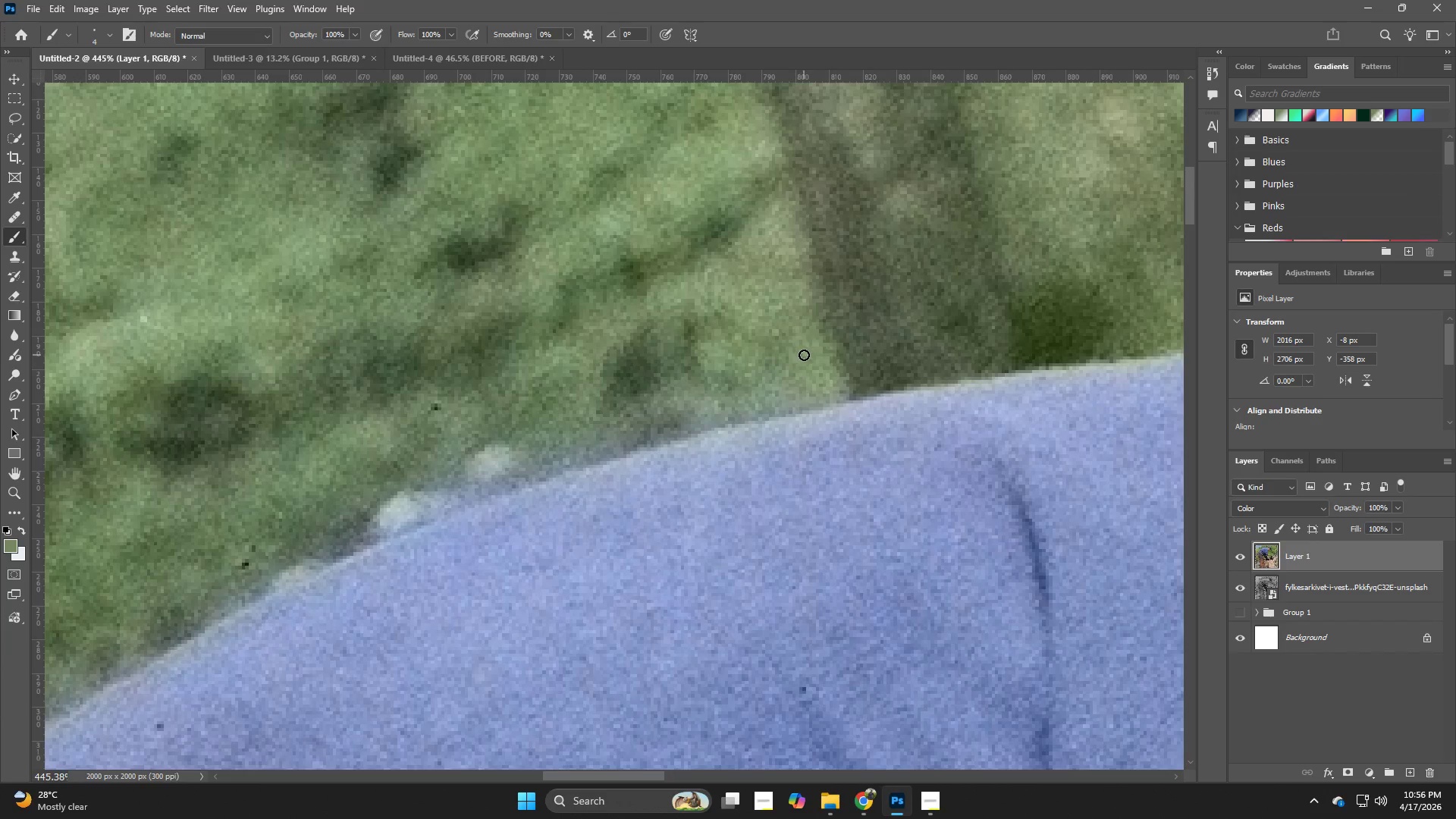 
hold_key(key=AltLeft, duration=0.39)
 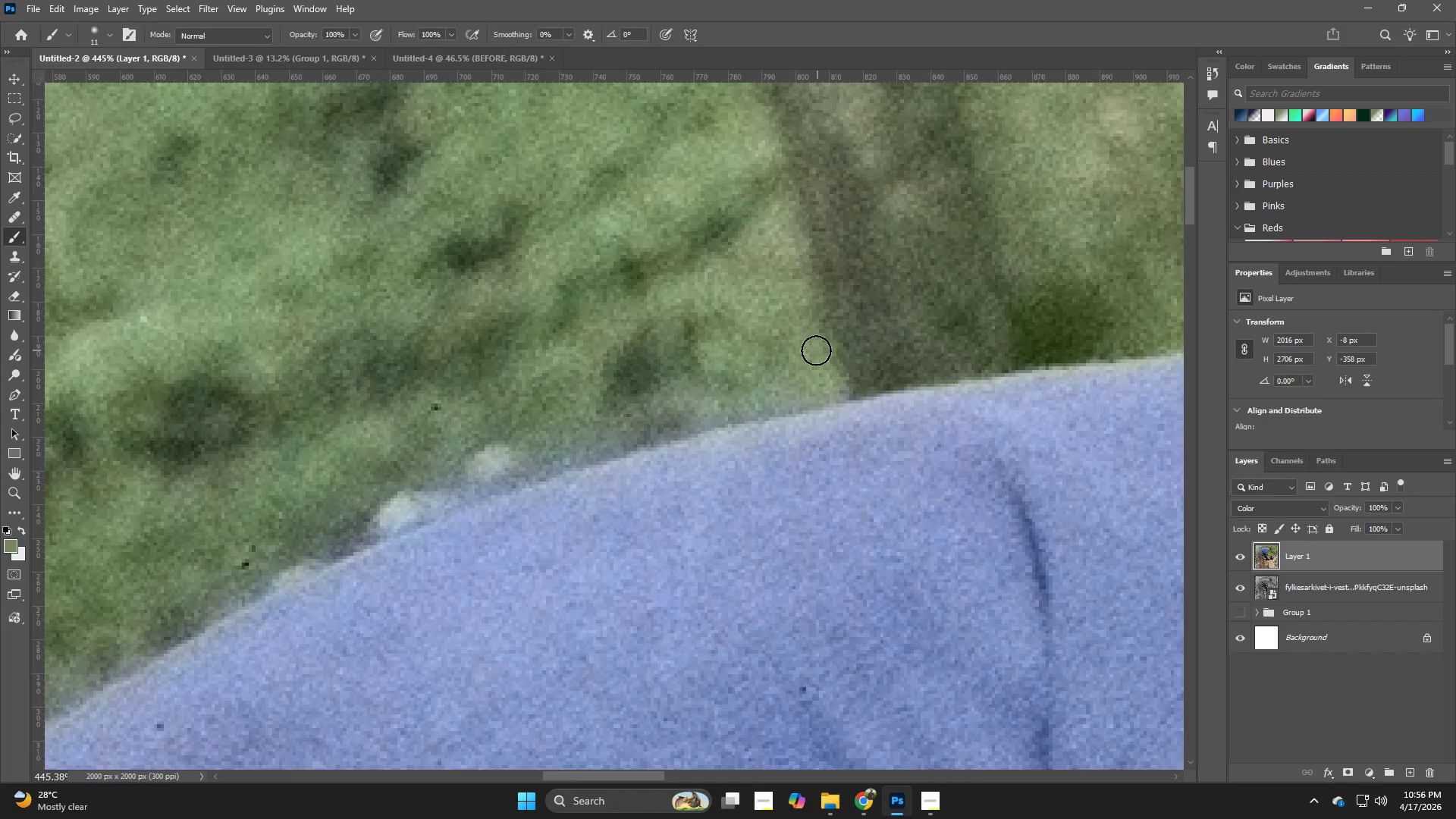 
left_click_drag(start_coordinate=[816, 350], to_coordinate=[731, 378])
 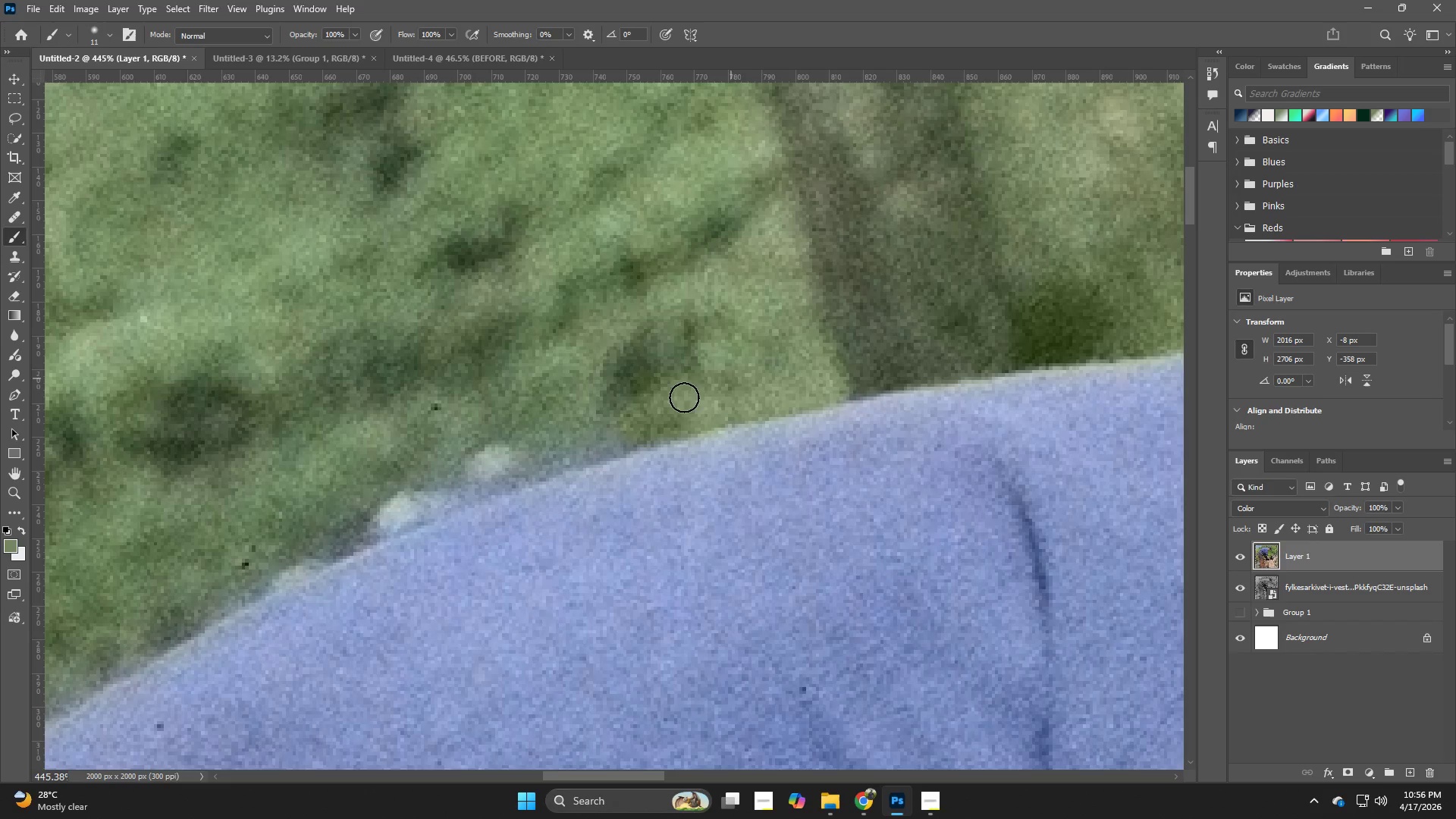 
hold_key(key=Space, duration=0.72)
 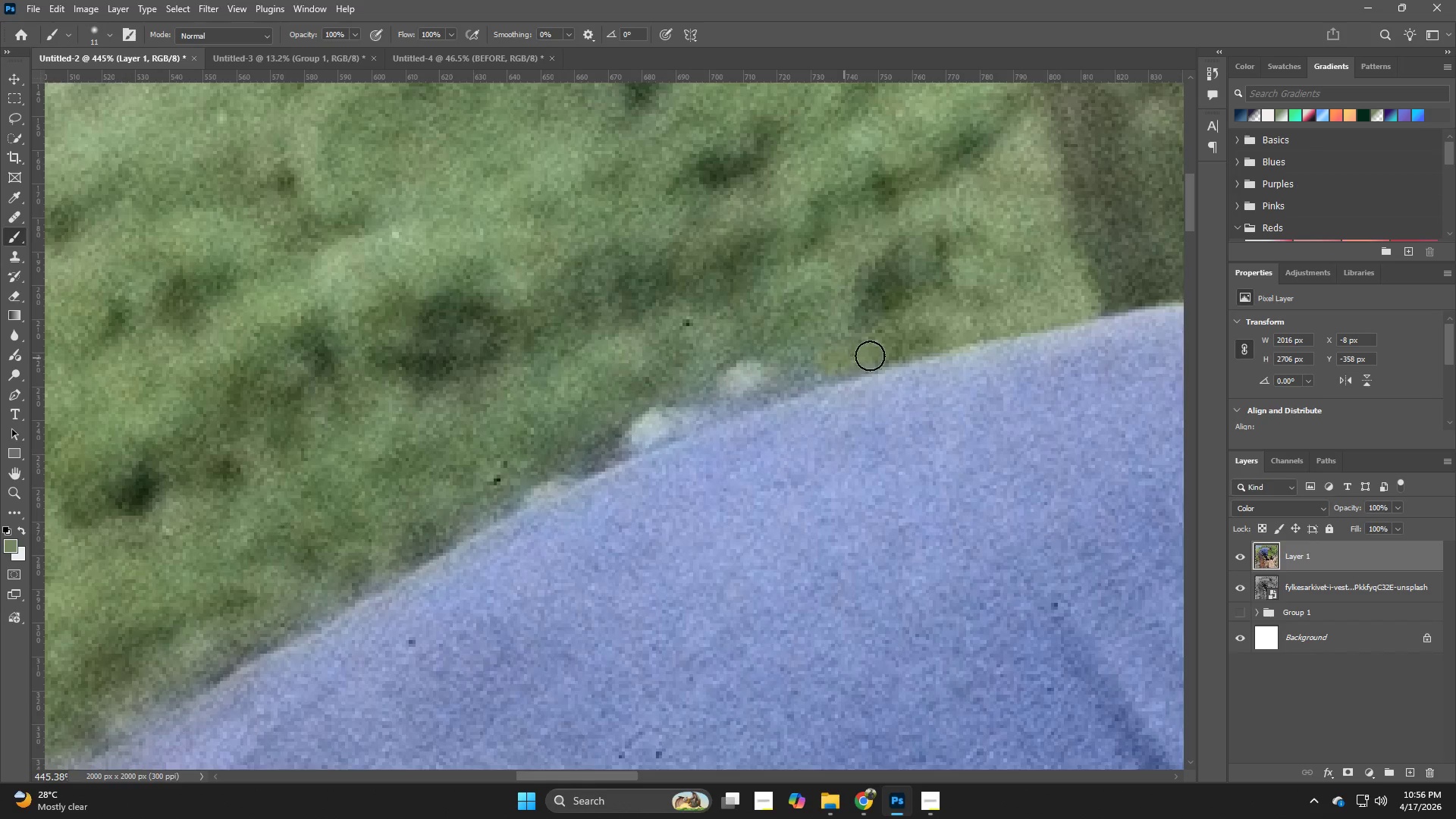 
left_click_drag(start_coordinate=[689, 405], to_coordinate=[940, 321])
 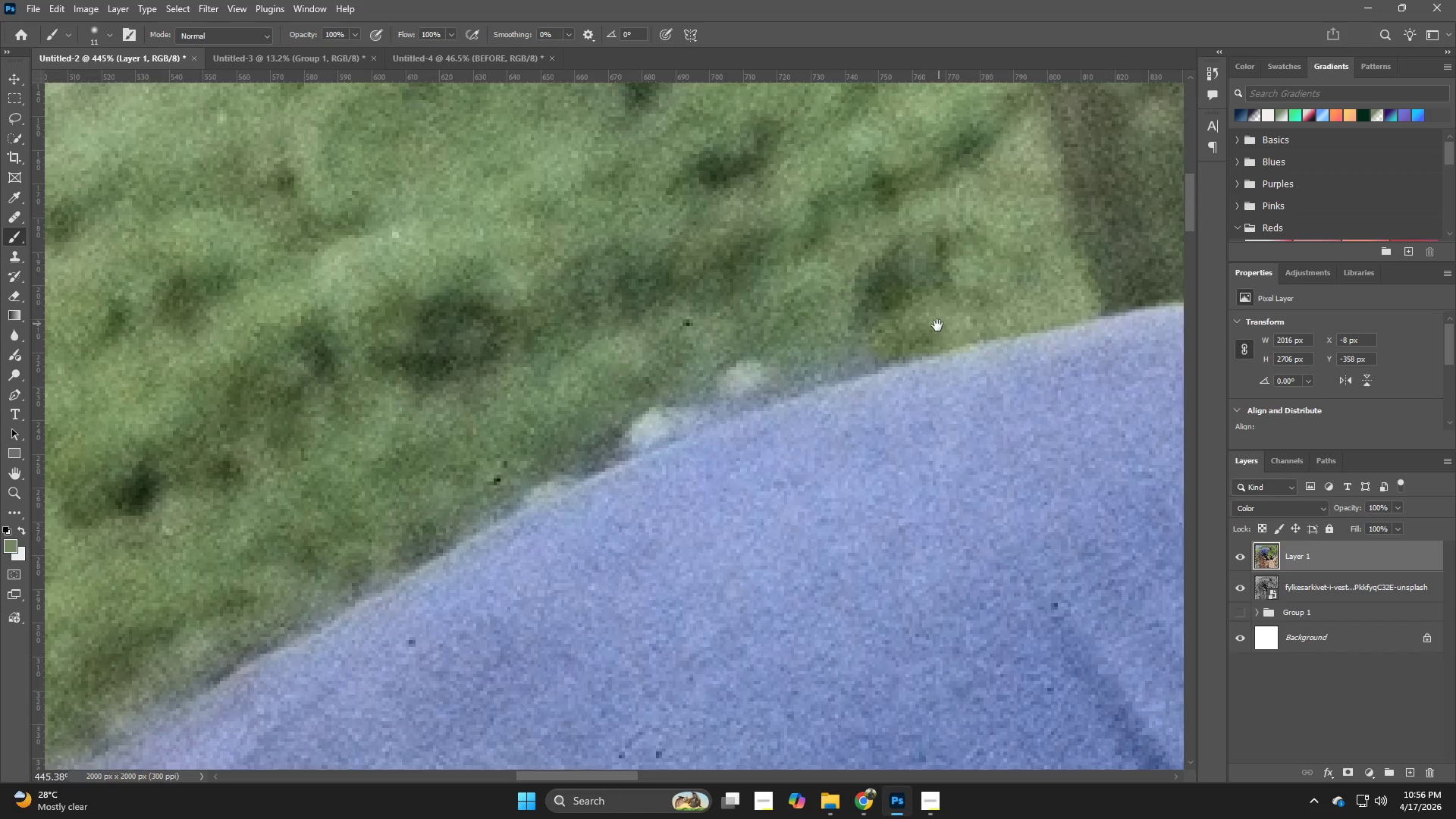 
hold_key(key=Space, duration=4.06)
 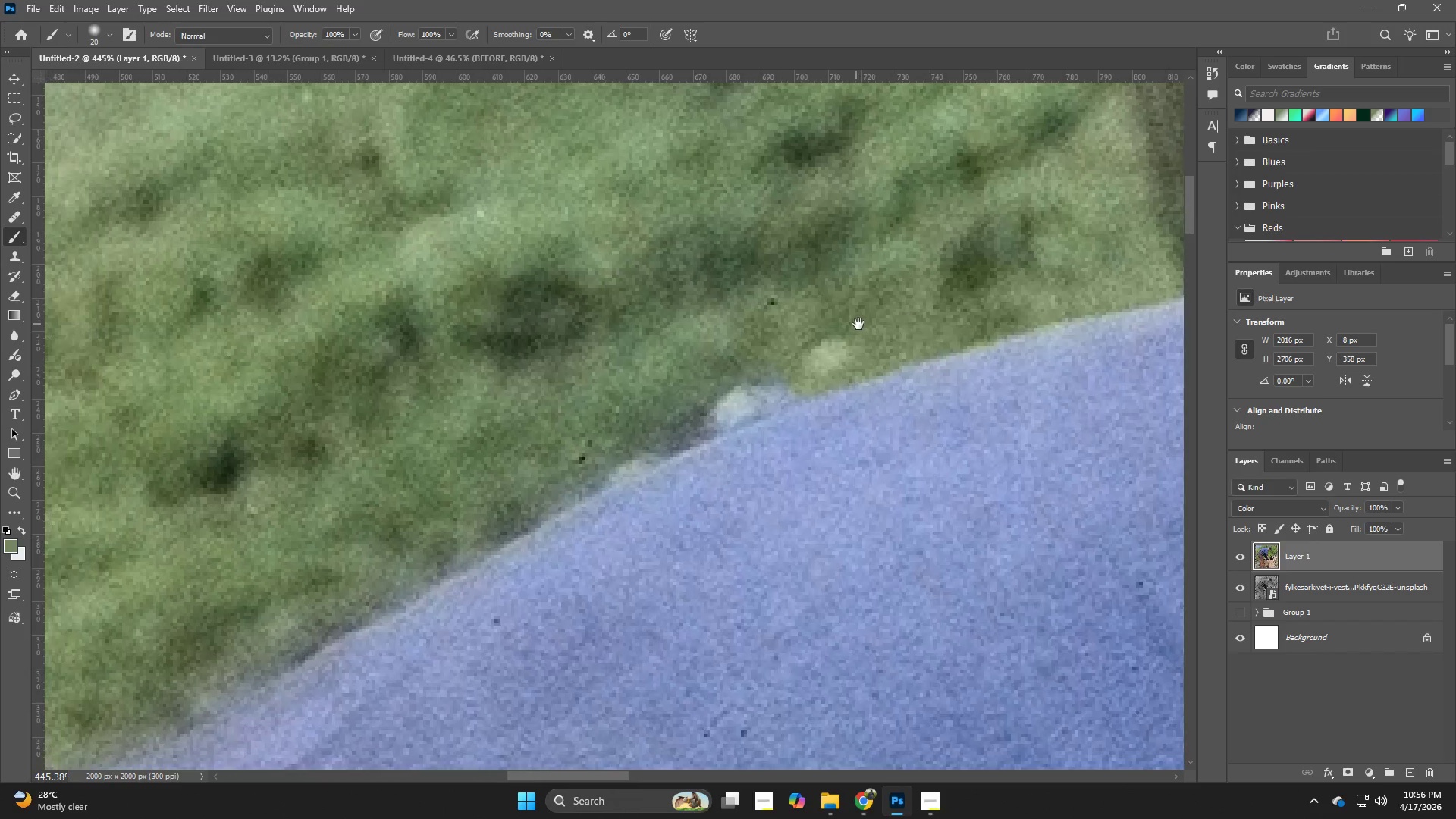 
left_click_drag(start_coordinate=[920, 339], to_coordinate=[780, 370])
 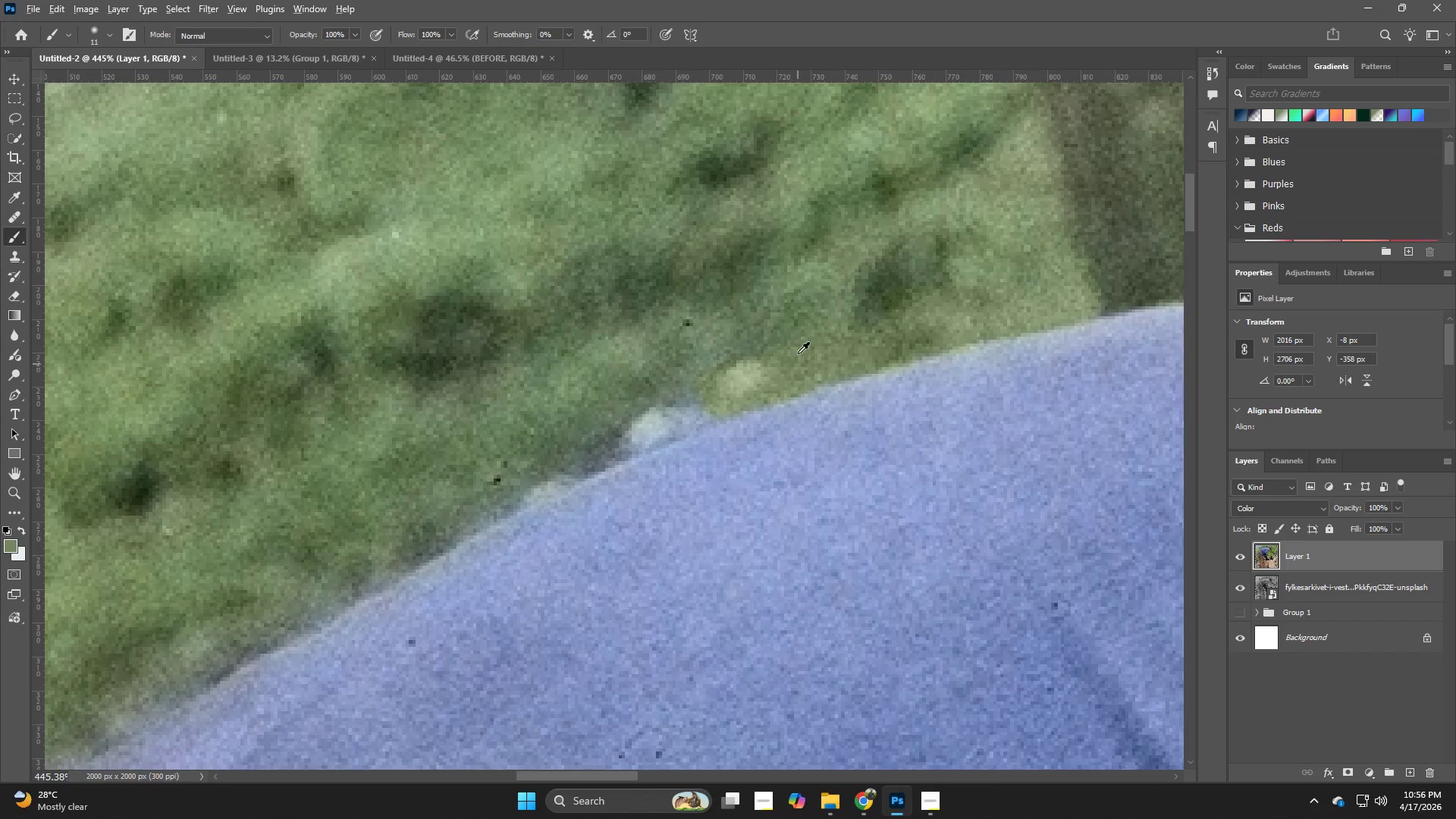 
hold_key(key=AltLeft, duration=0.34)
 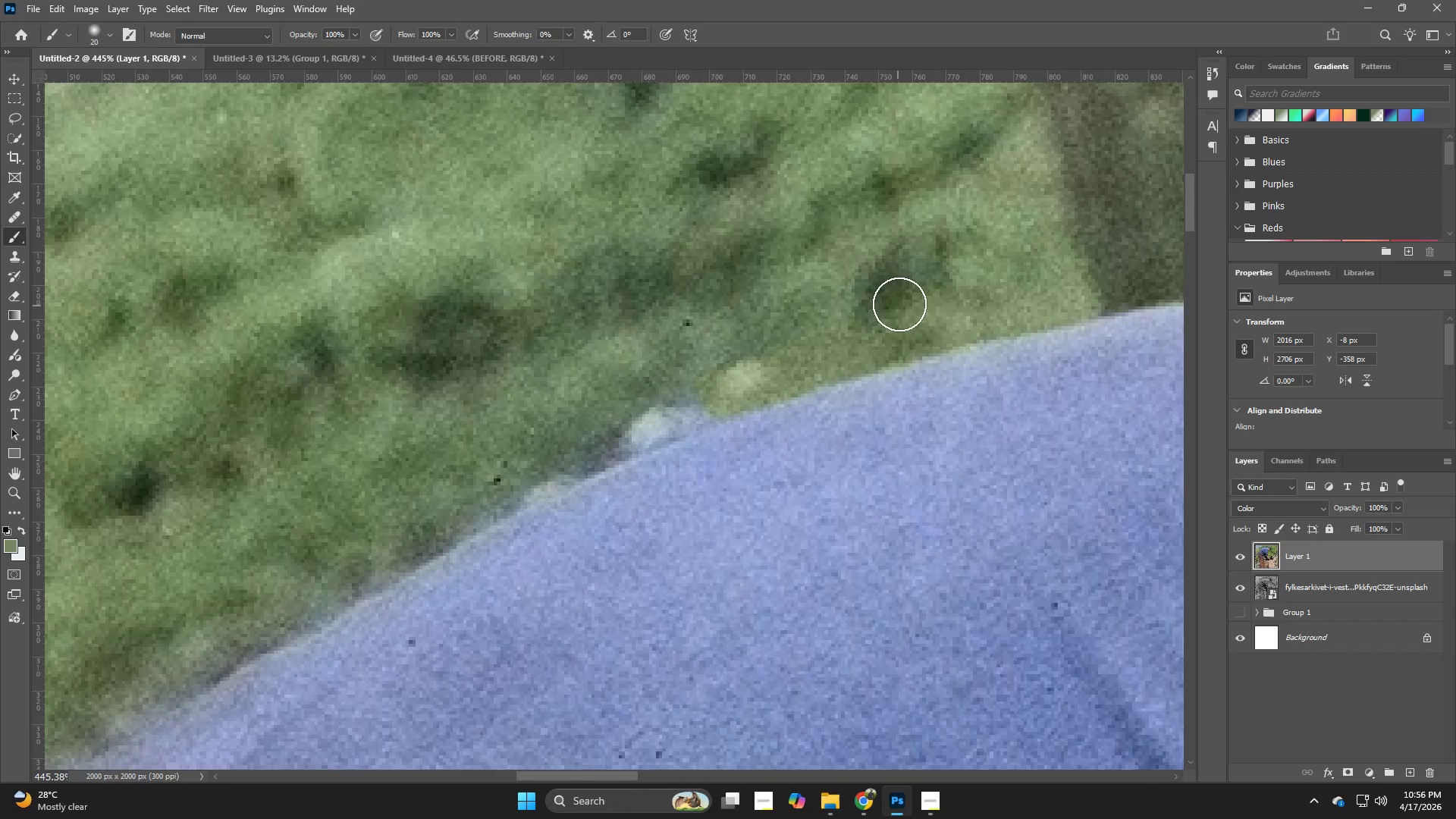 
left_click_drag(start_coordinate=[899, 304], to_coordinate=[708, 379])
 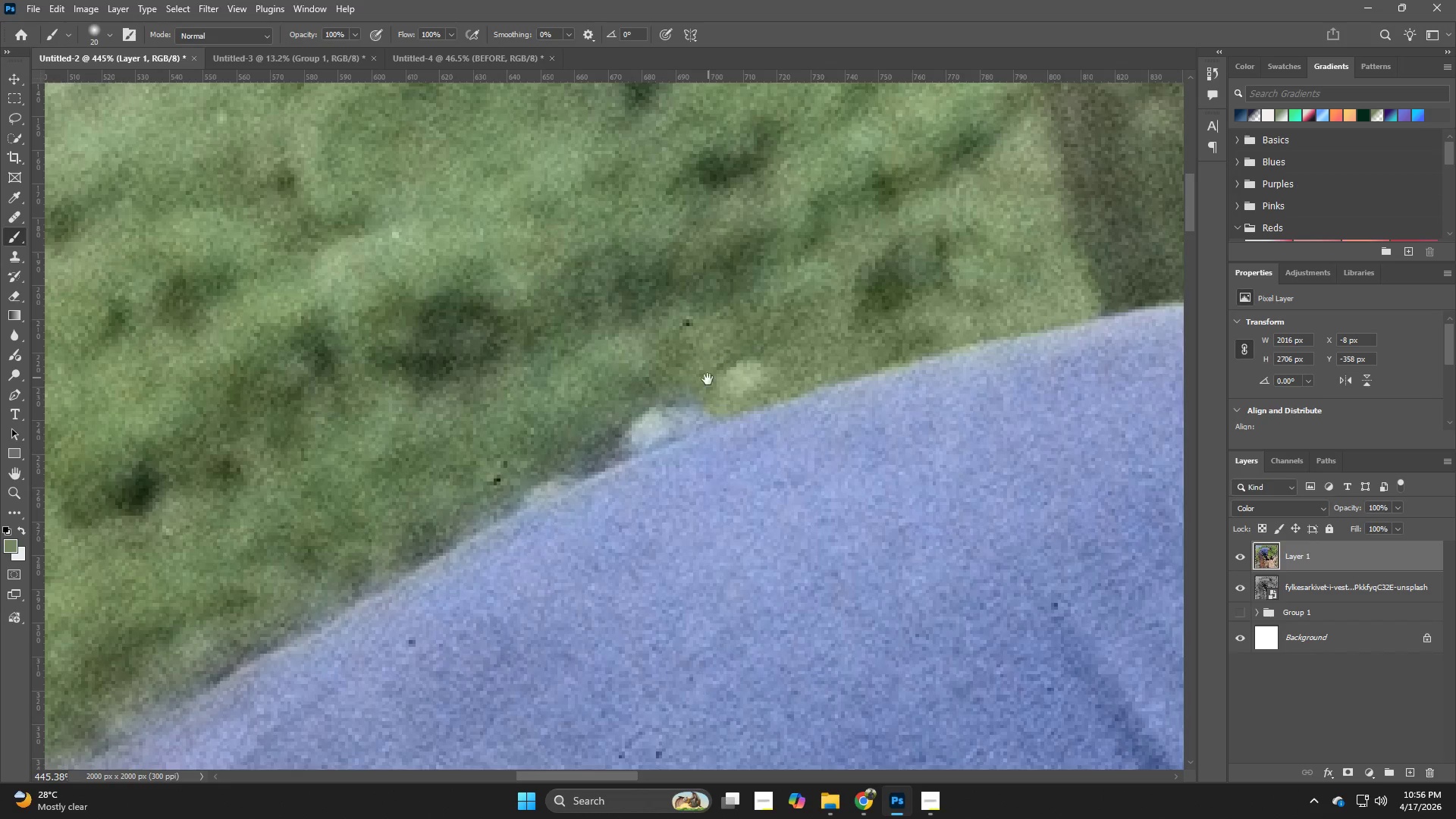 
hold_key(key=Space, duration=0.69)
 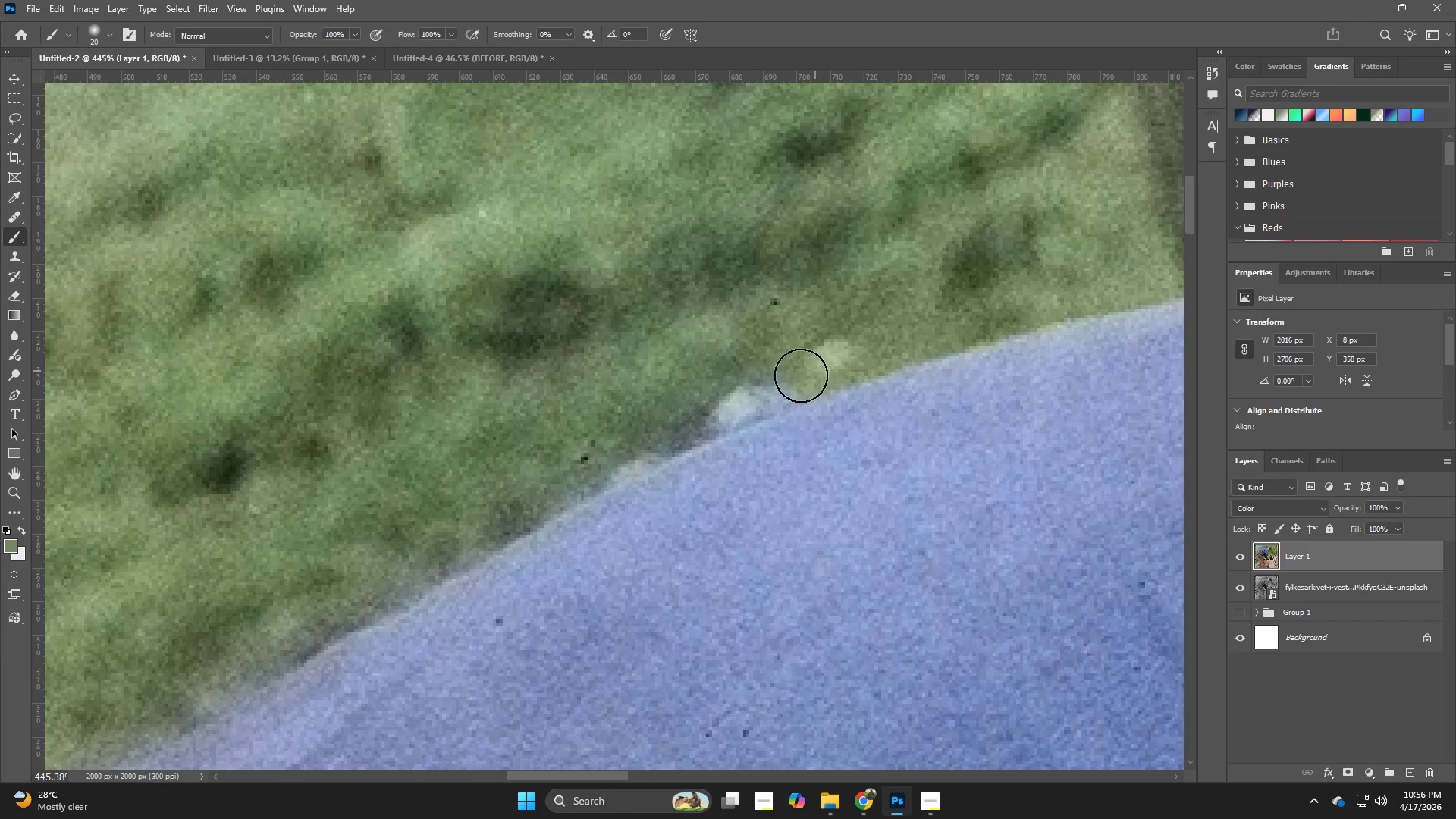 
left_click_drag(start_coordinate=[771, 345], to_coordinate=[858, 324])
 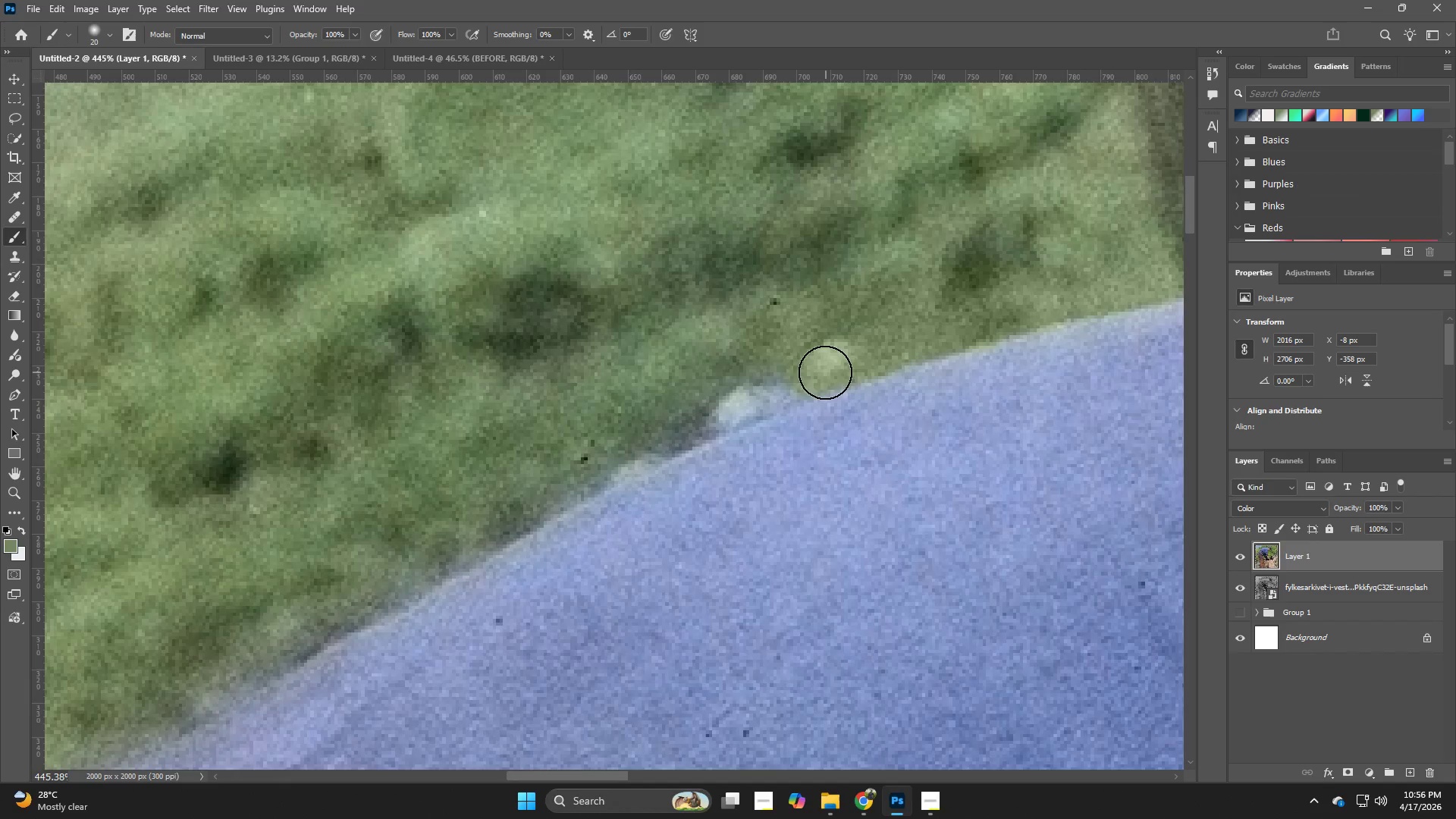 
left_click_drag(start_coordinate=[815, 371], to_coordinate=[821, 369])
 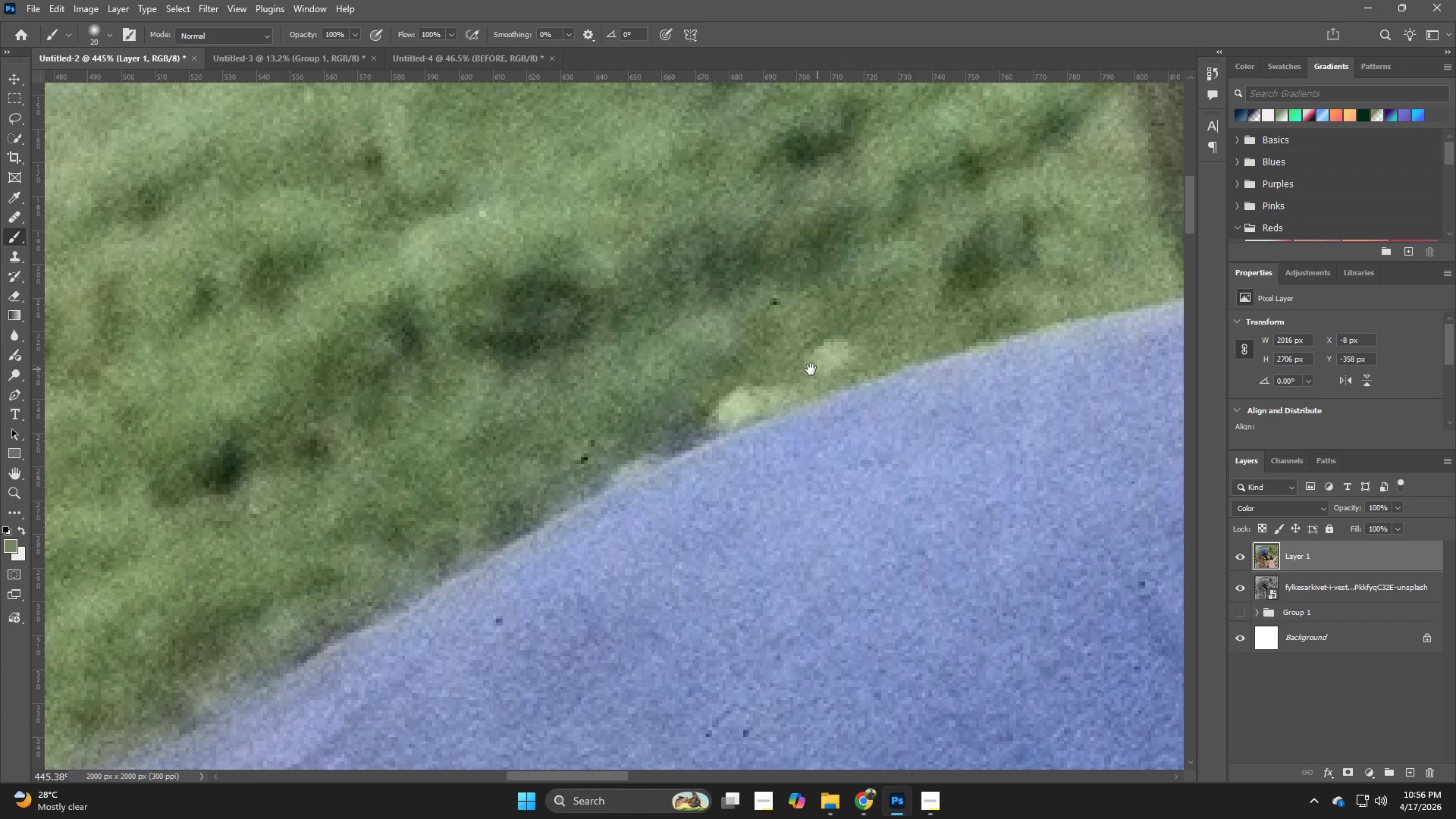 
hold_key(key=Space, duration=0.69)
 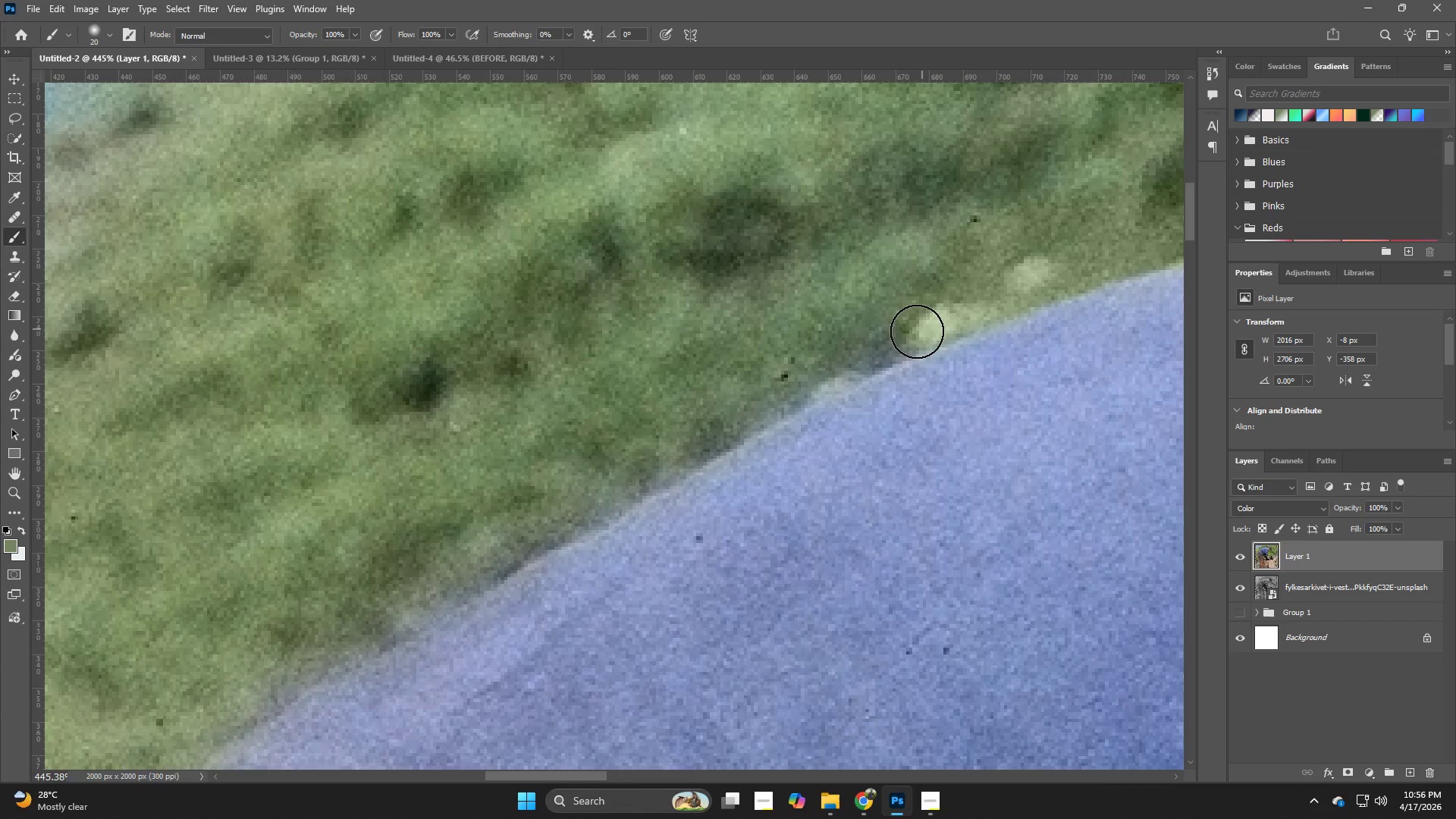 
left_click_drag(start_coordinate=[780, 376], to_coordinate=[981, 293])
 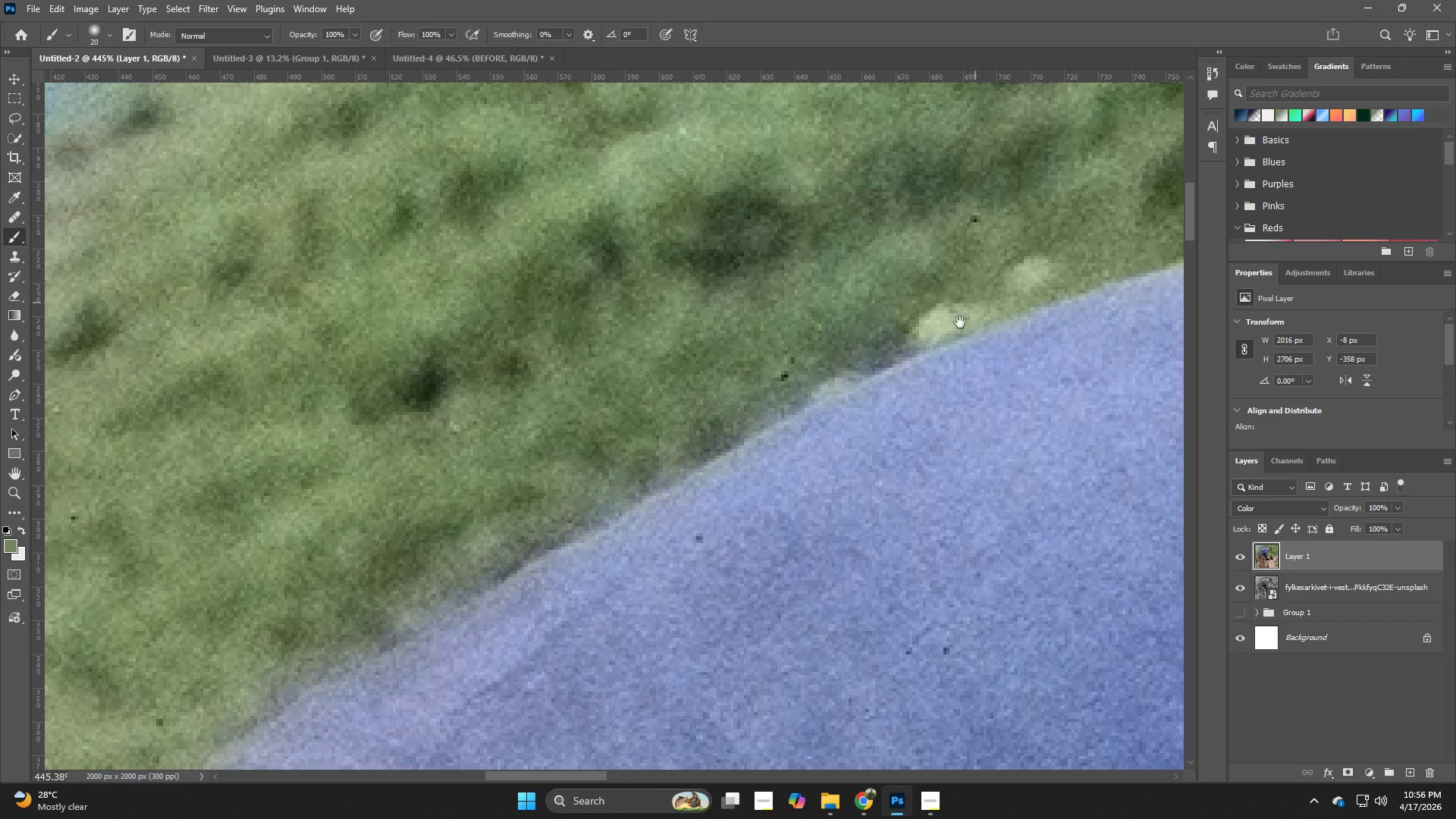 
hold_key(key=Space, duration=1.86)
 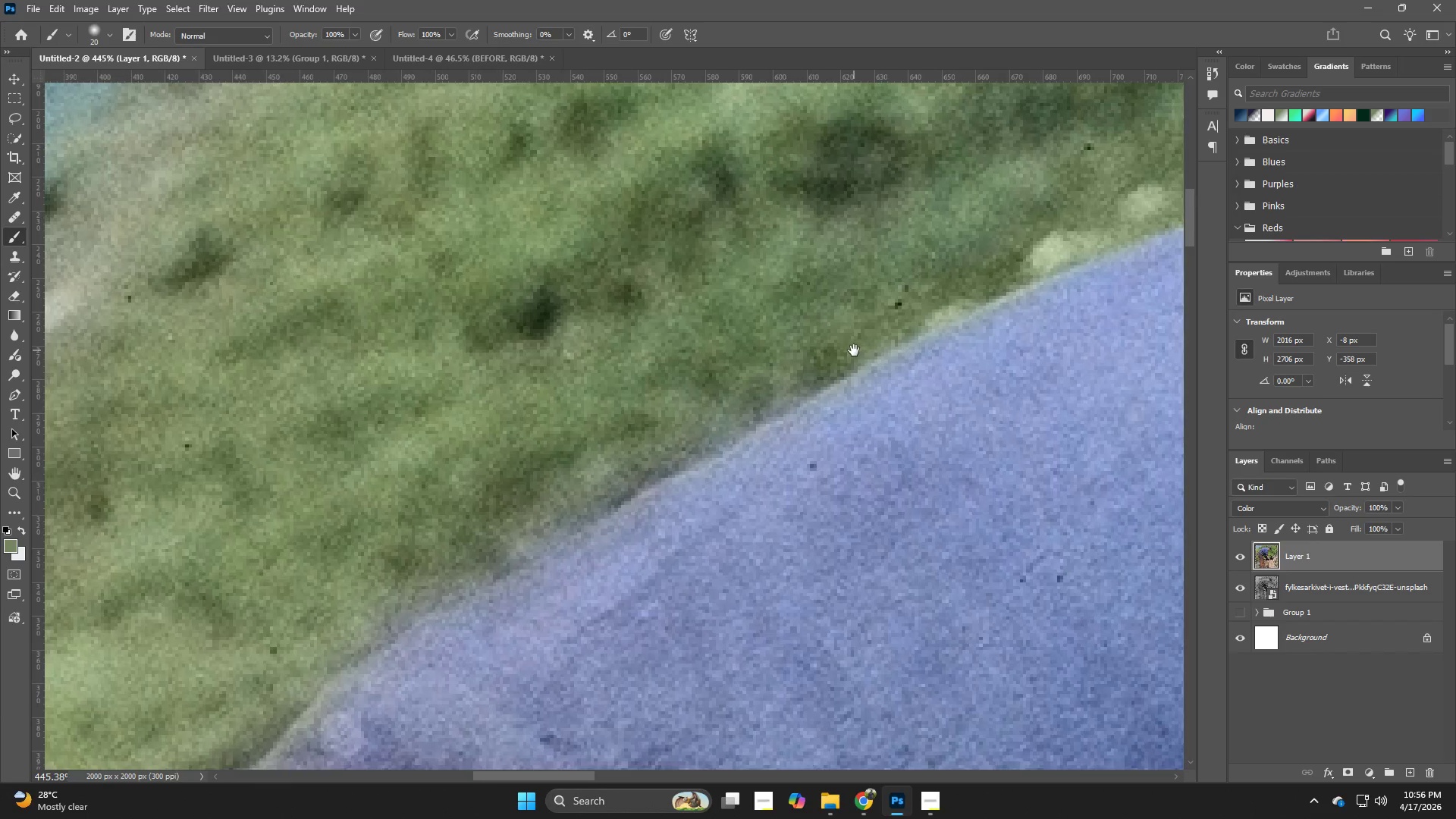 
left_click_drag(start_coordinate=[923, 329], to_coordinate=[704, 434])
 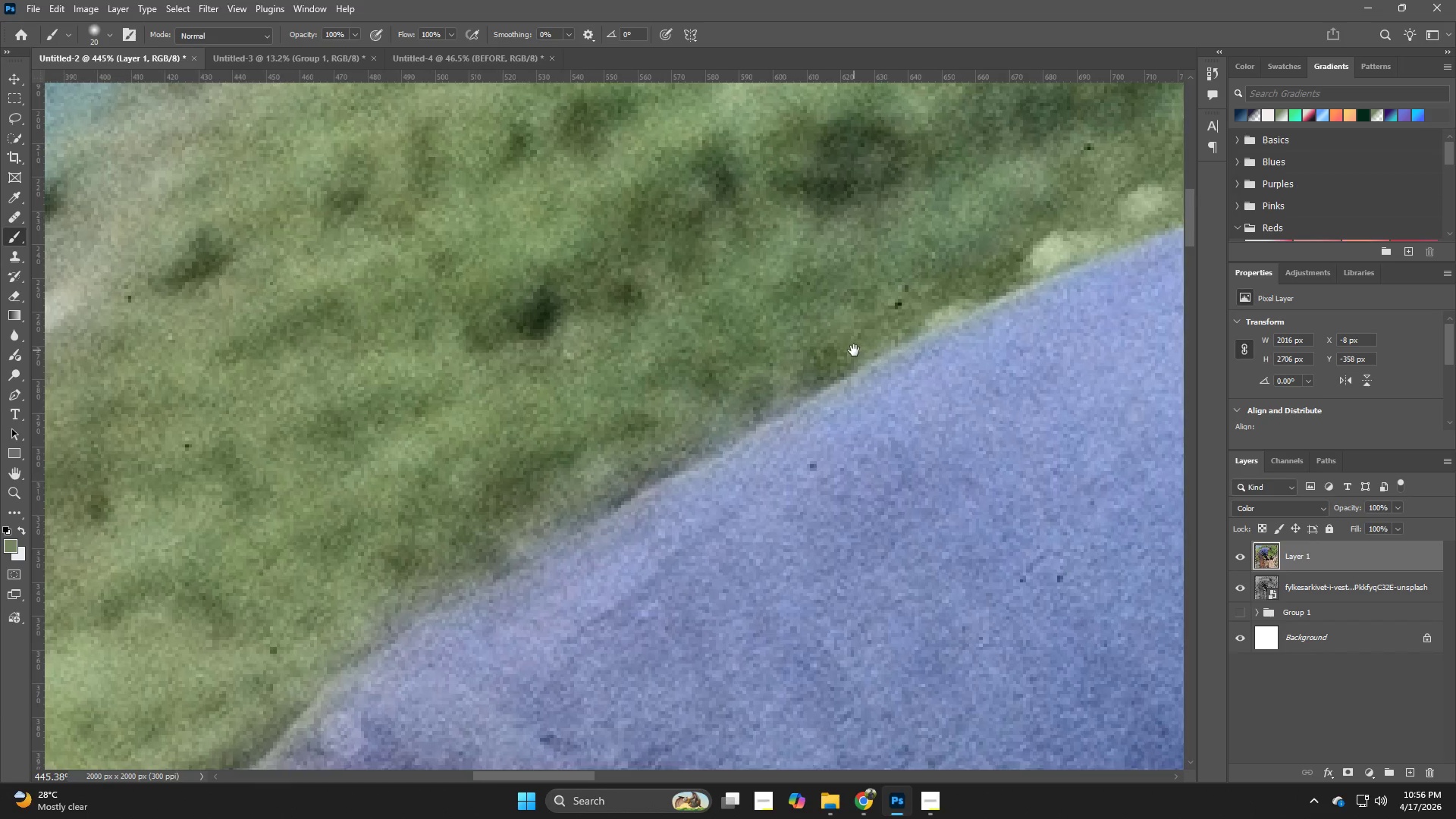 
hold_key(key=Space, duration=0.97)
 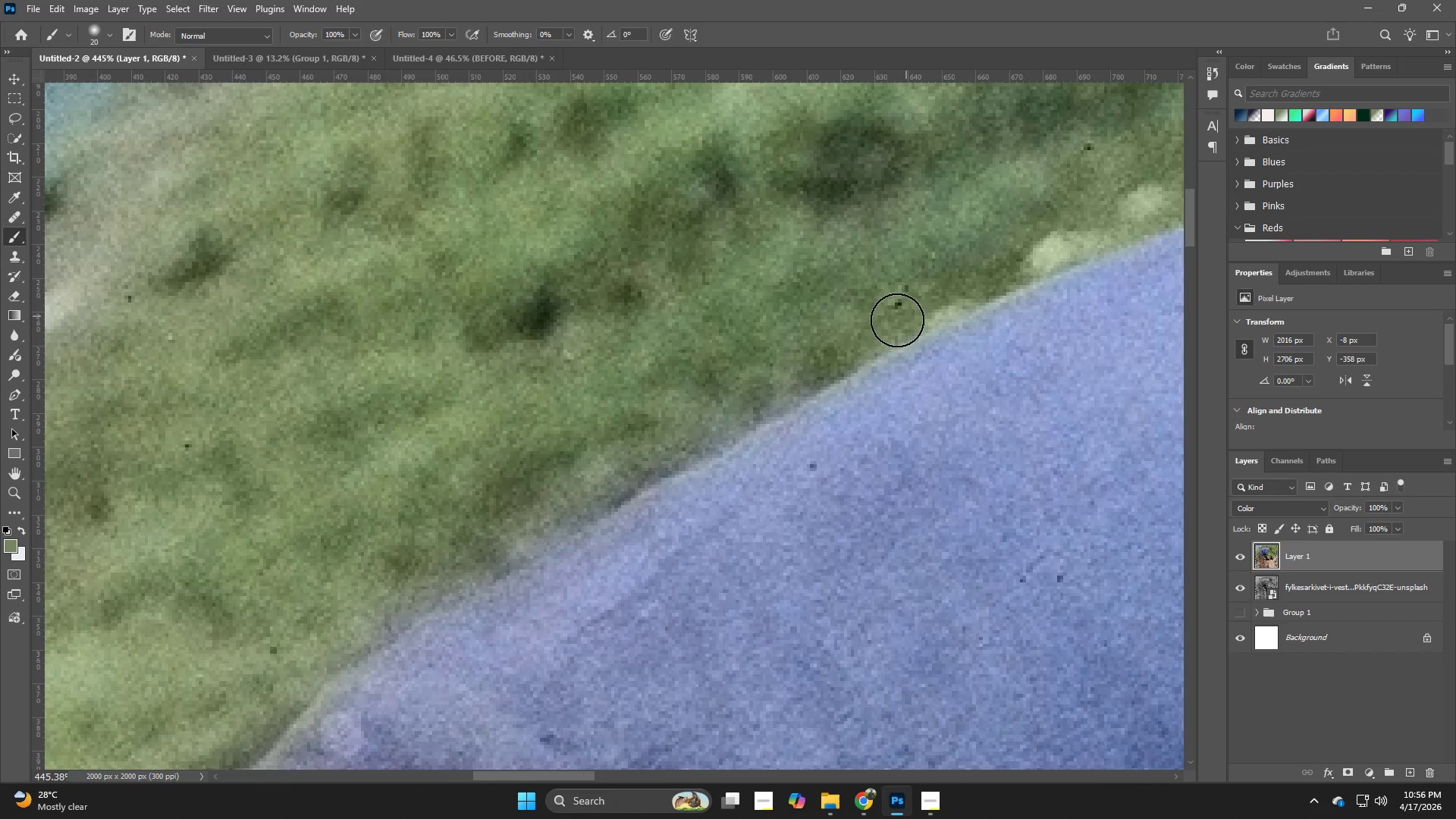 
left_click_drag(start_coordinate=[740, 422], to_coordinate=[854, 350])
 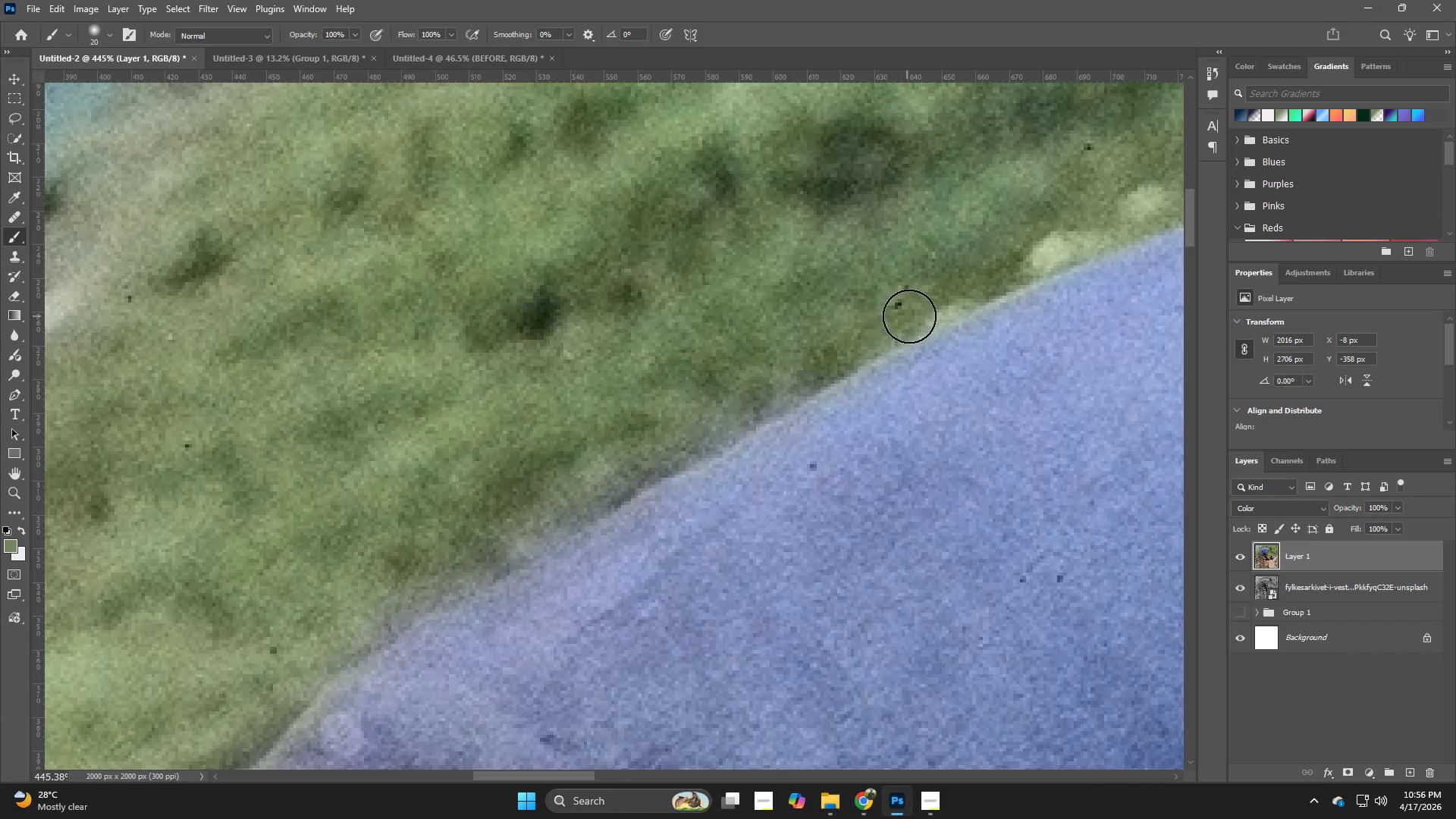 
left_click_drag(start_coordinate=[906, 316], to_coordinate=[743, 404])
 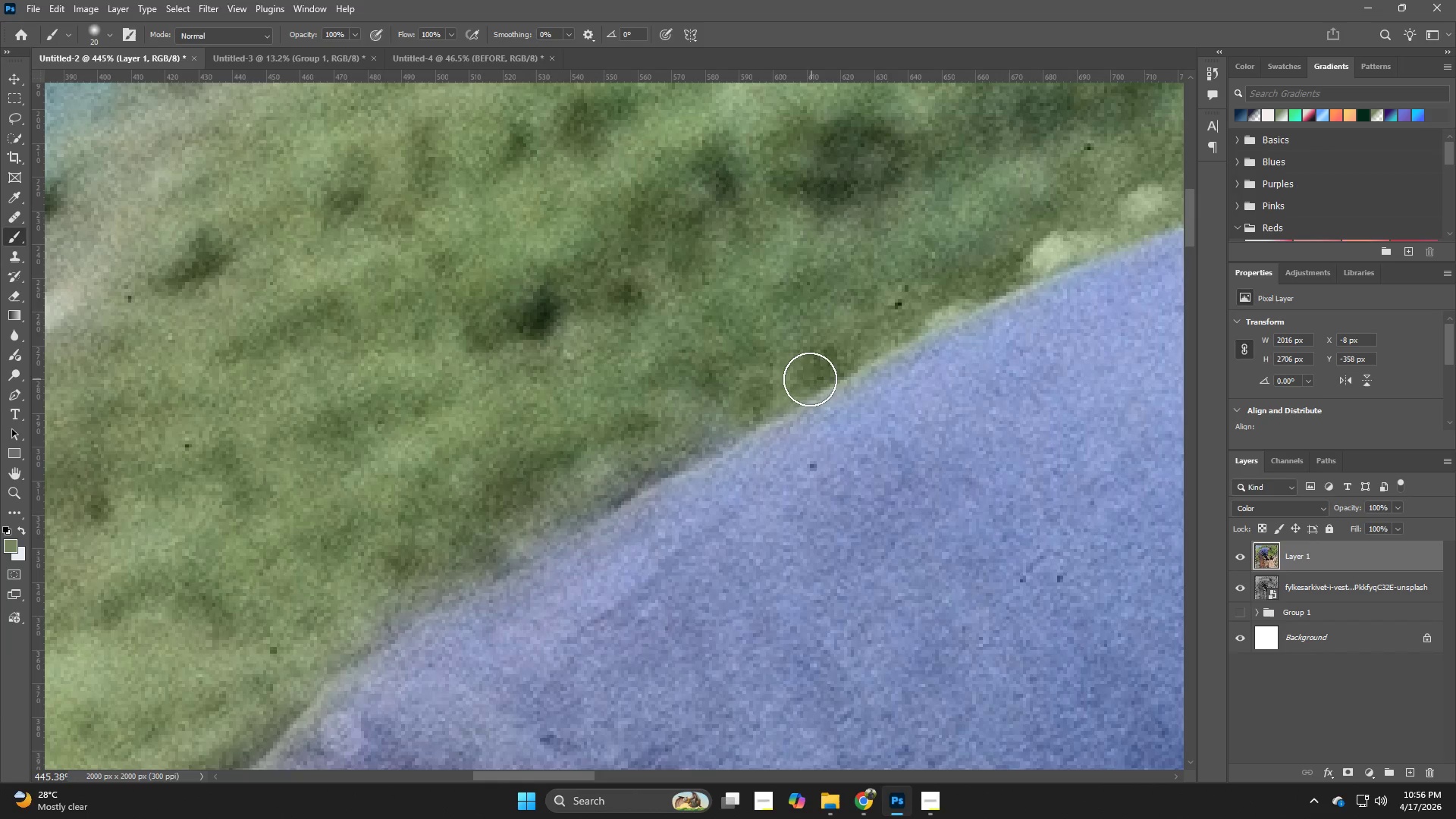 
left_click_drag(start_coordinate=[769, 386], to_coordinate=[711, 418])
 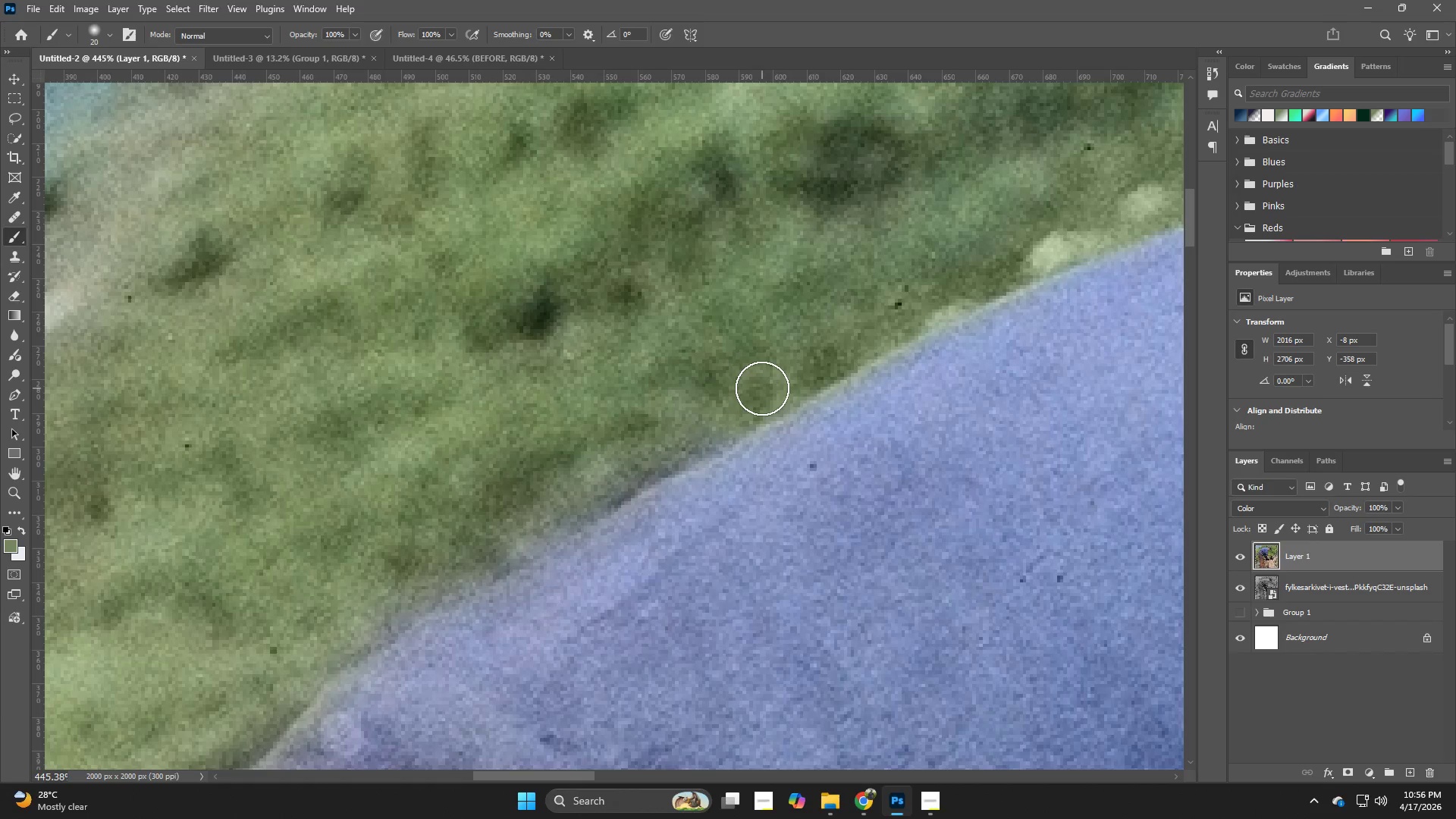 
left_click_drag(start_coordinate=[762, 388], to_coordinate=[686, 430])
 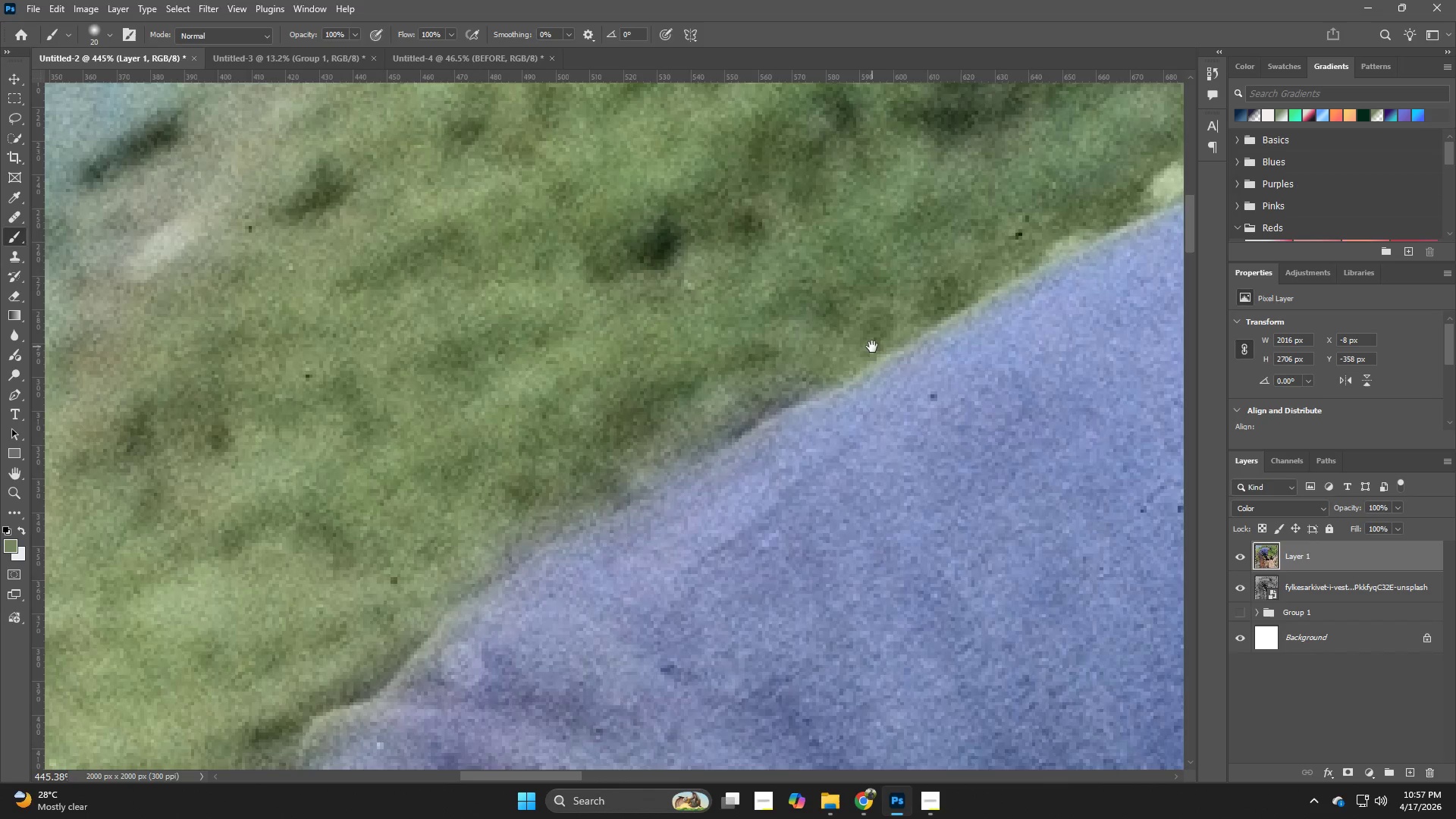 
hold_key(key=Space, duration=0.72)
 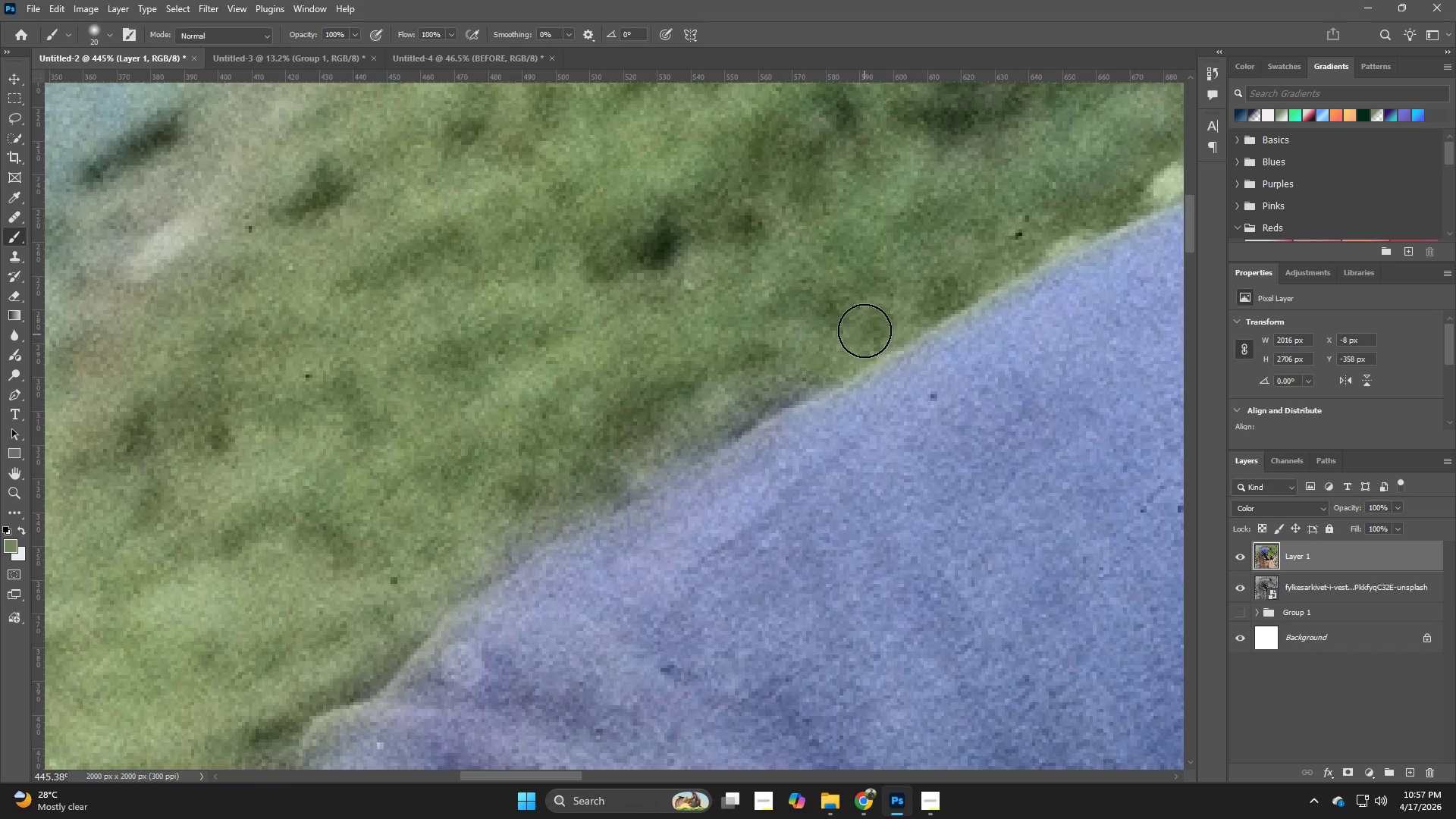 
left_click_drag(start_coordinate=[752, 416], to_coordinate=[872, 347])
 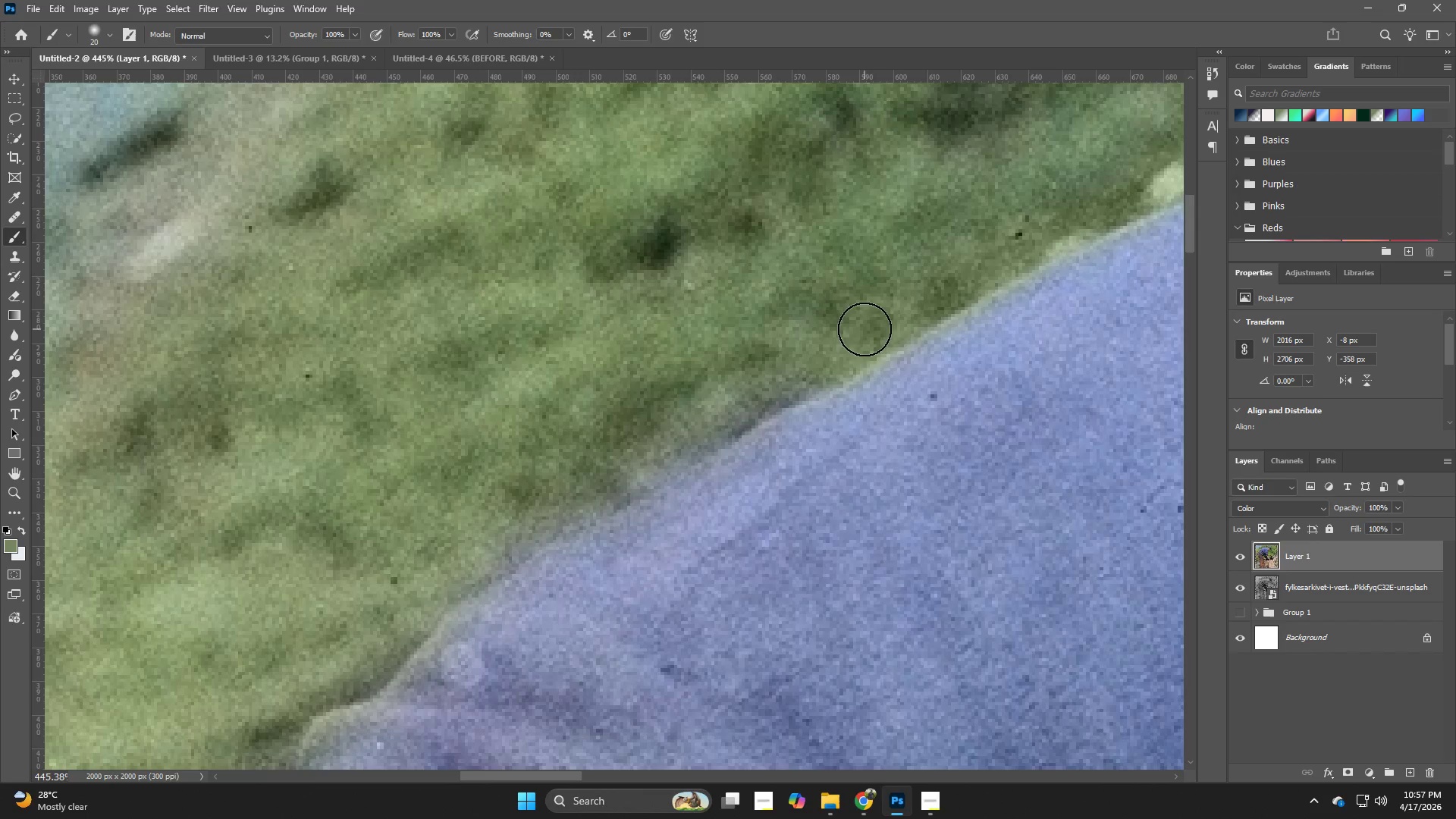 
left_click_drag(start_coordinate=[864, 327], to_coordinate=[732, 406])
 